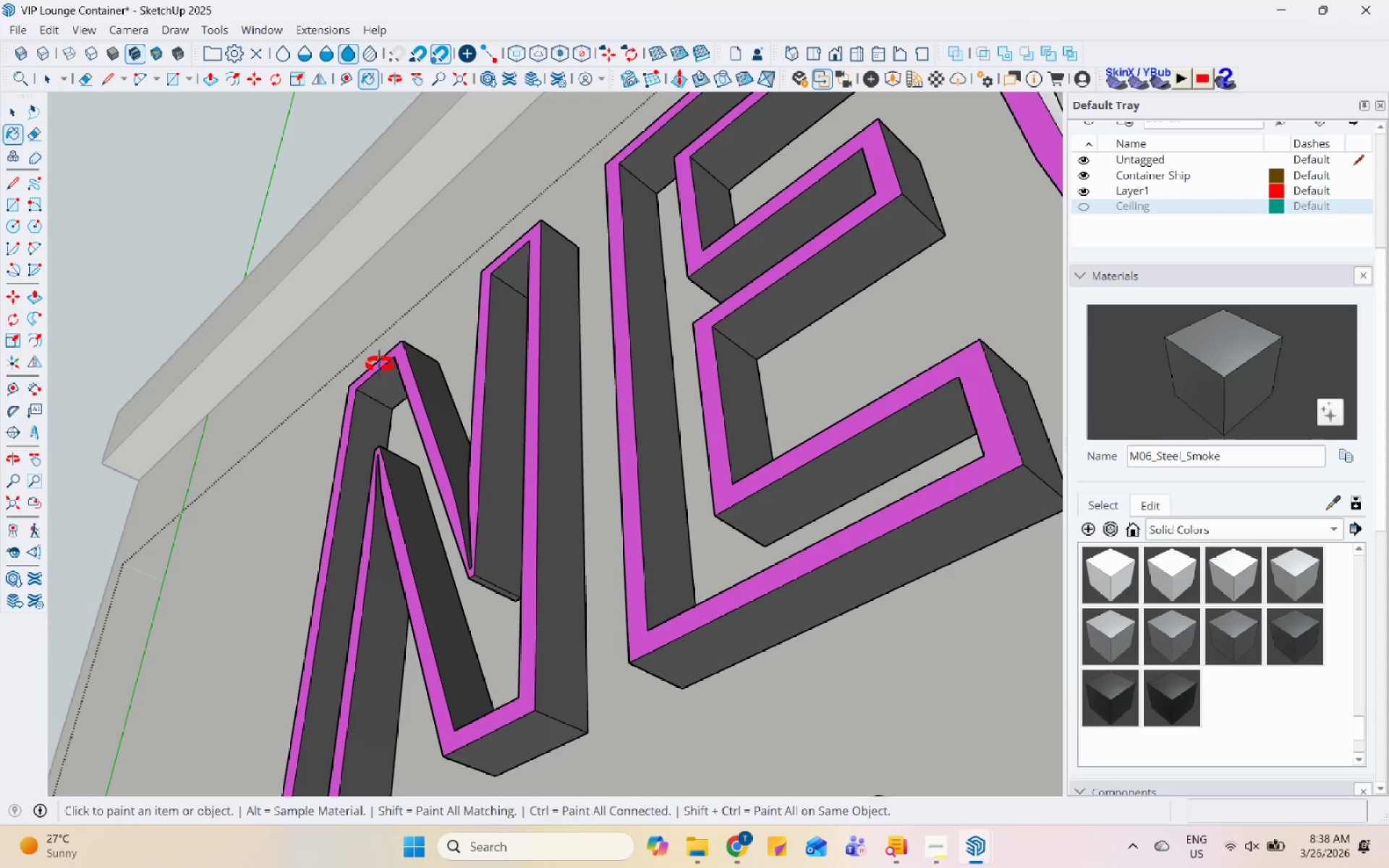 
left_click([612, 479])
 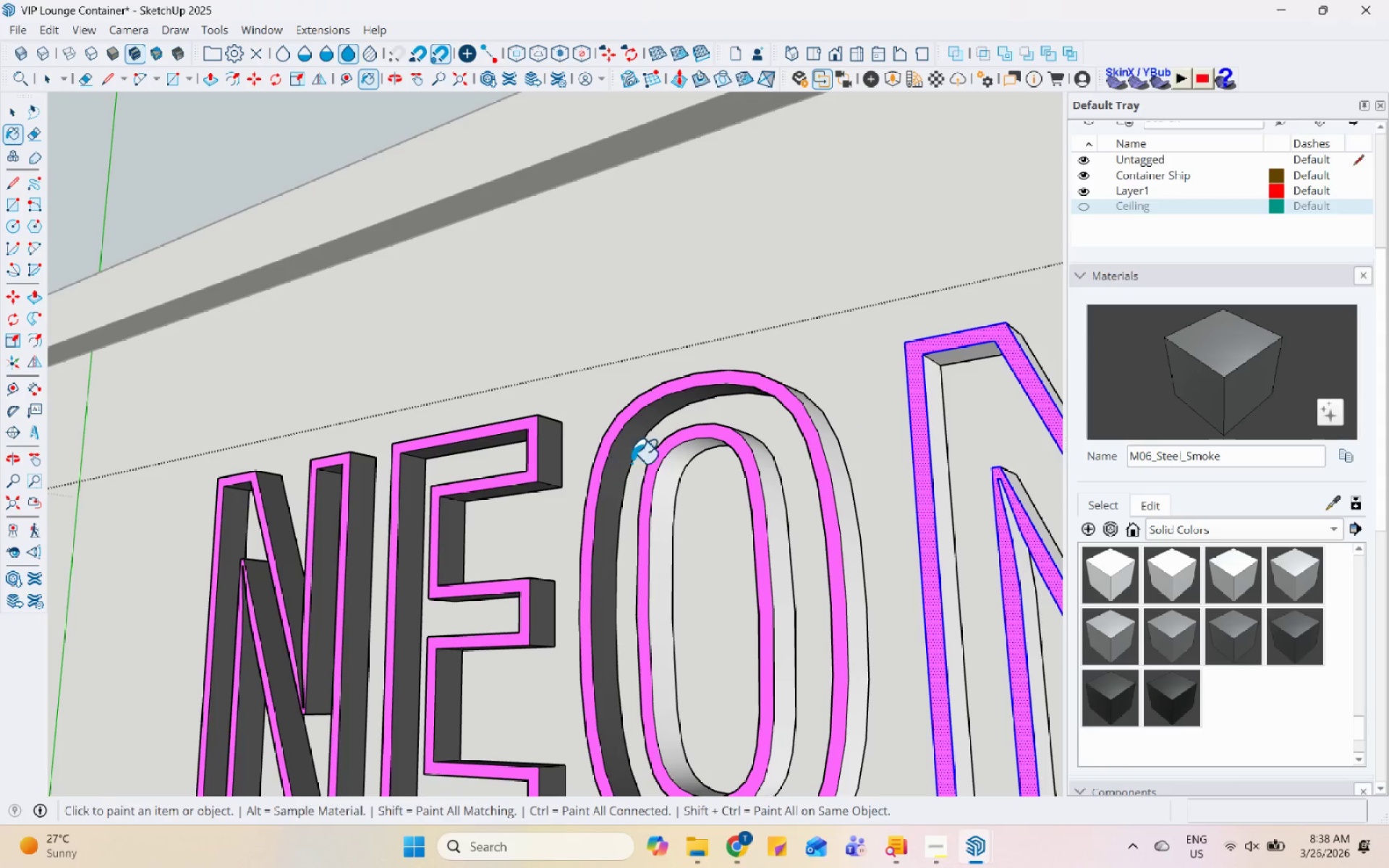 
scroll: coordinate [755, 572], scroll_direction: down, amount: 2.0
 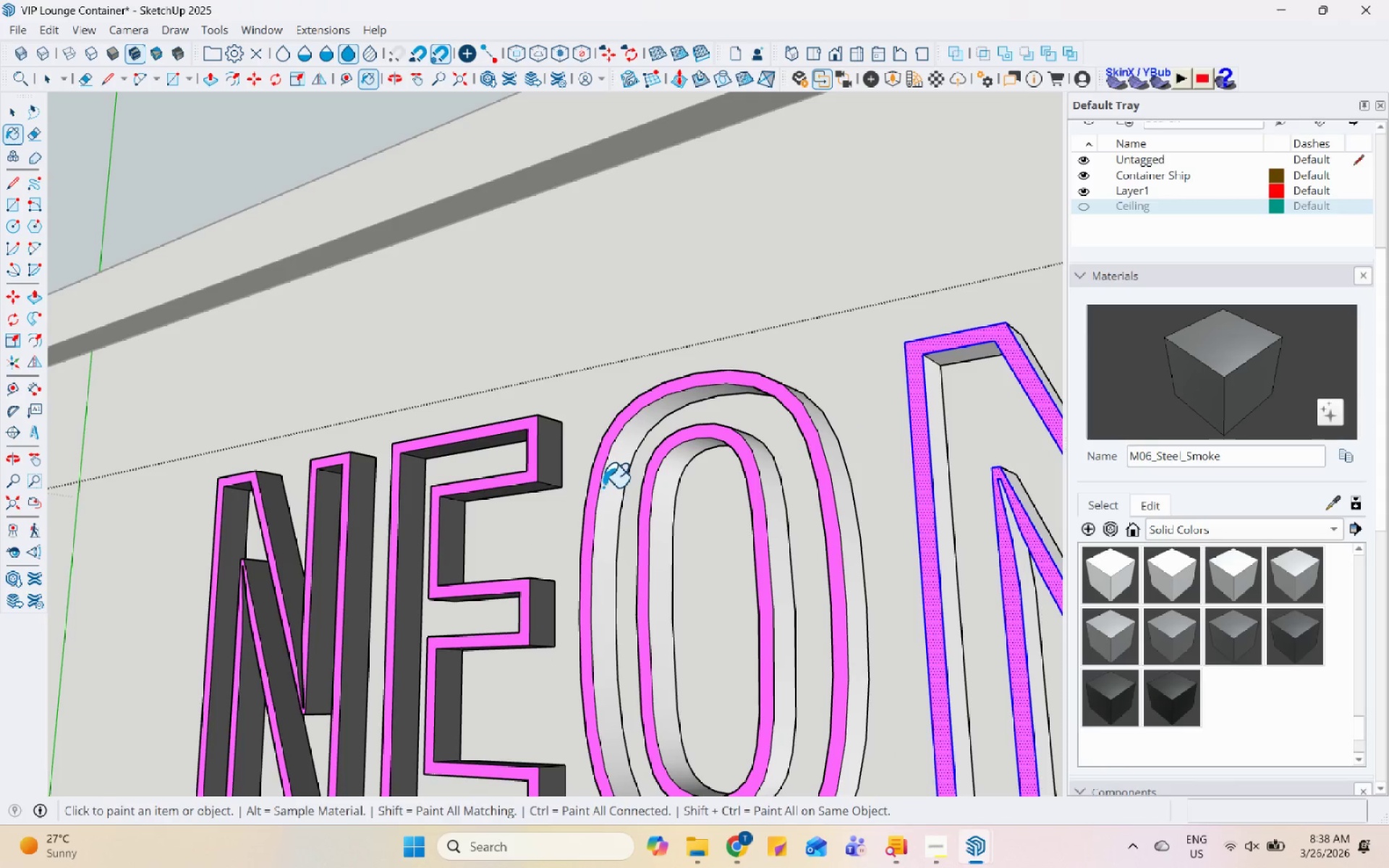 
scroll: coordinate [636, 463], scroll_direction: up, amount: 4.0
 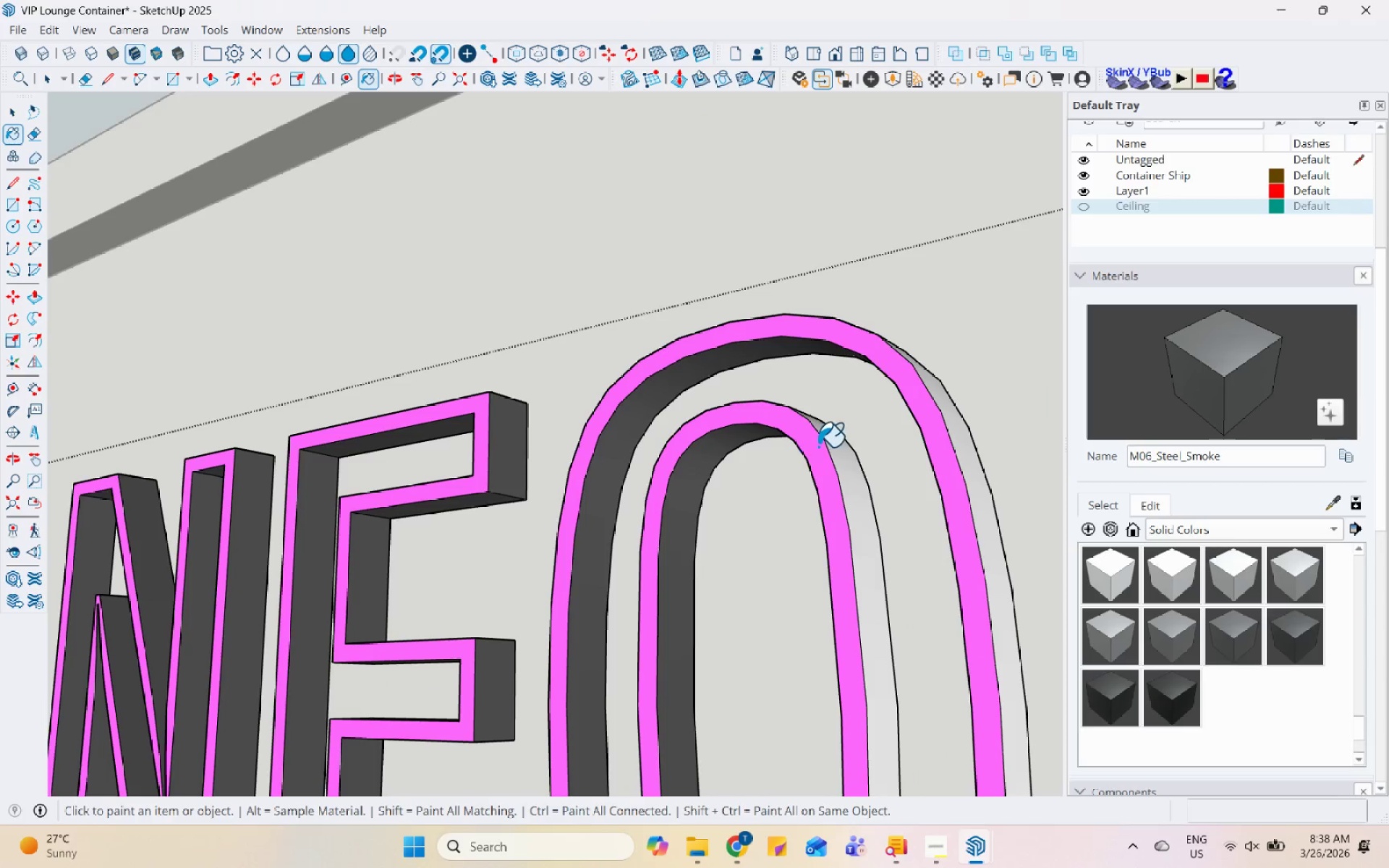 
left_click([831, 438])
 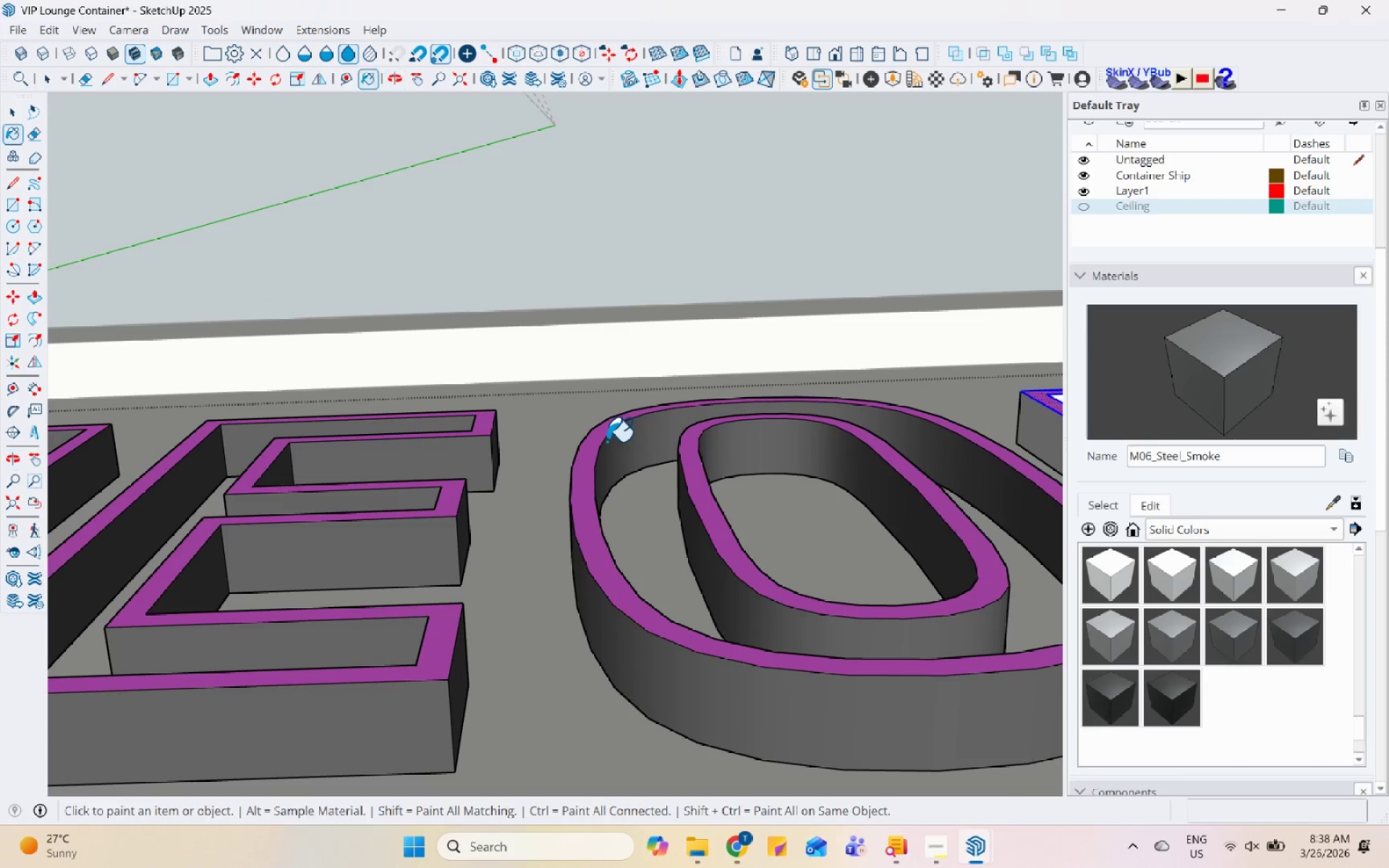 
scroll: coordinate [580, 488], scroll_direction: down, amount: 5.0
 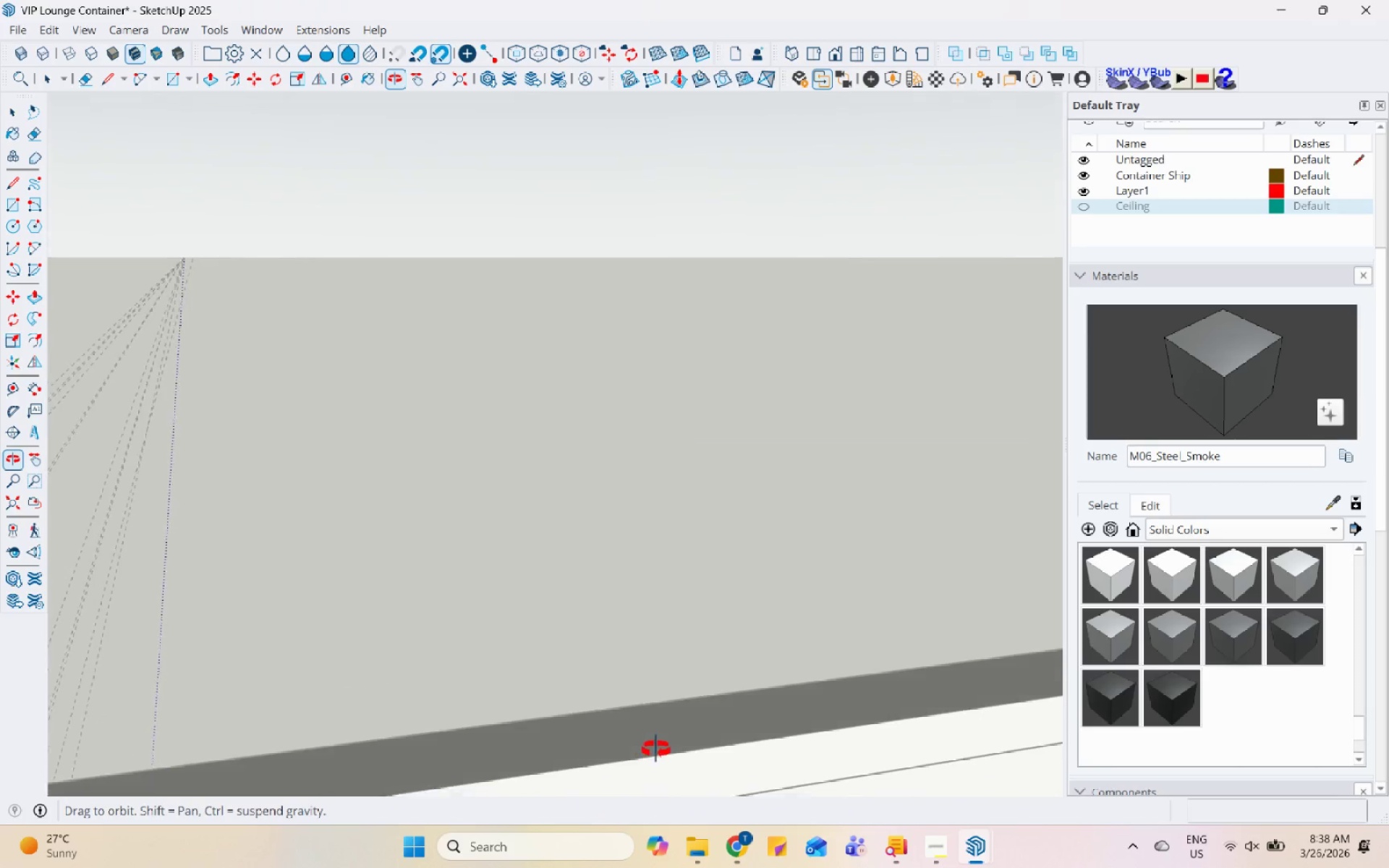 
left_click([753, 626])
 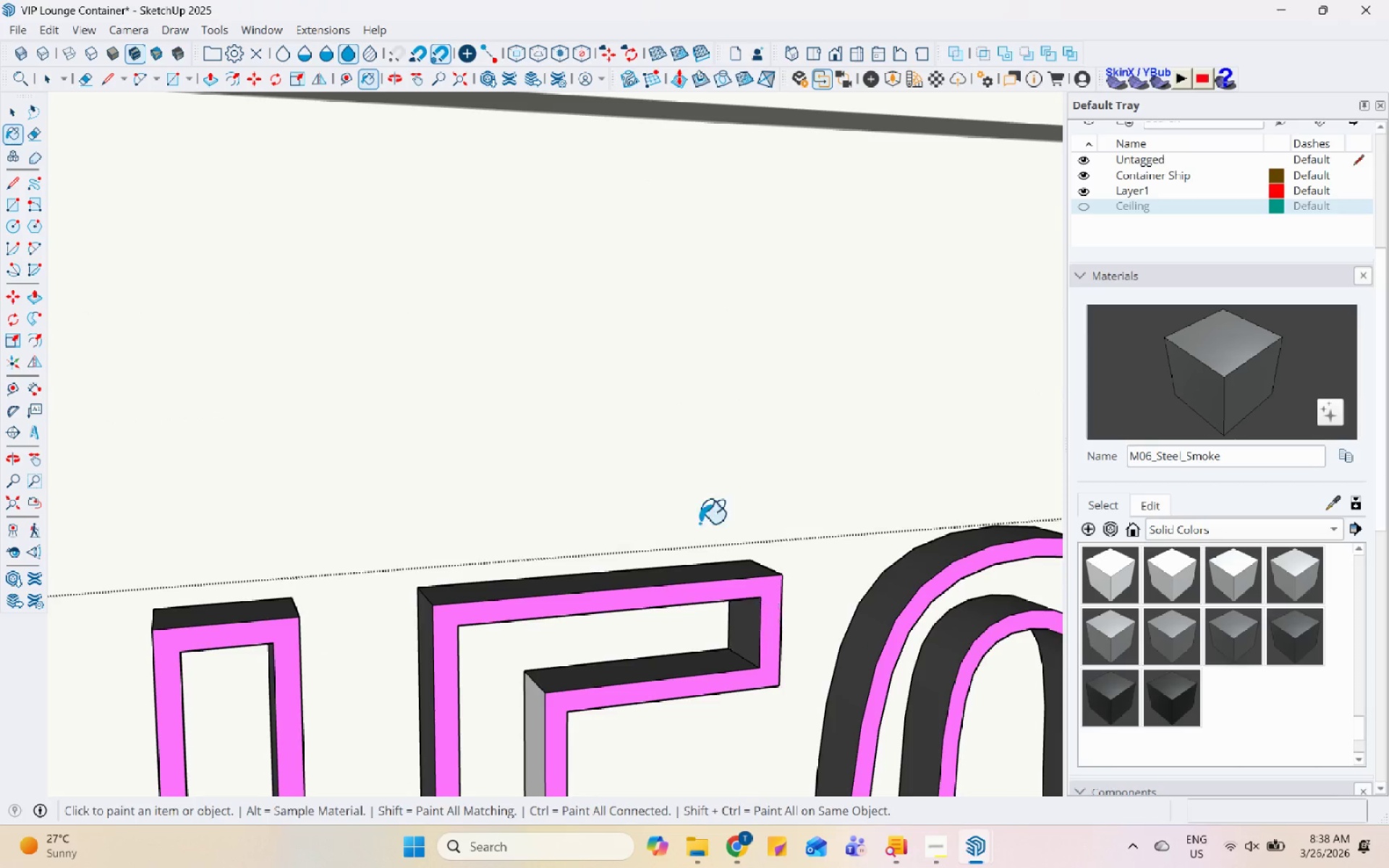 
scroll: coordinate [705, 650], scroll_direction: up, amount: 9.0
 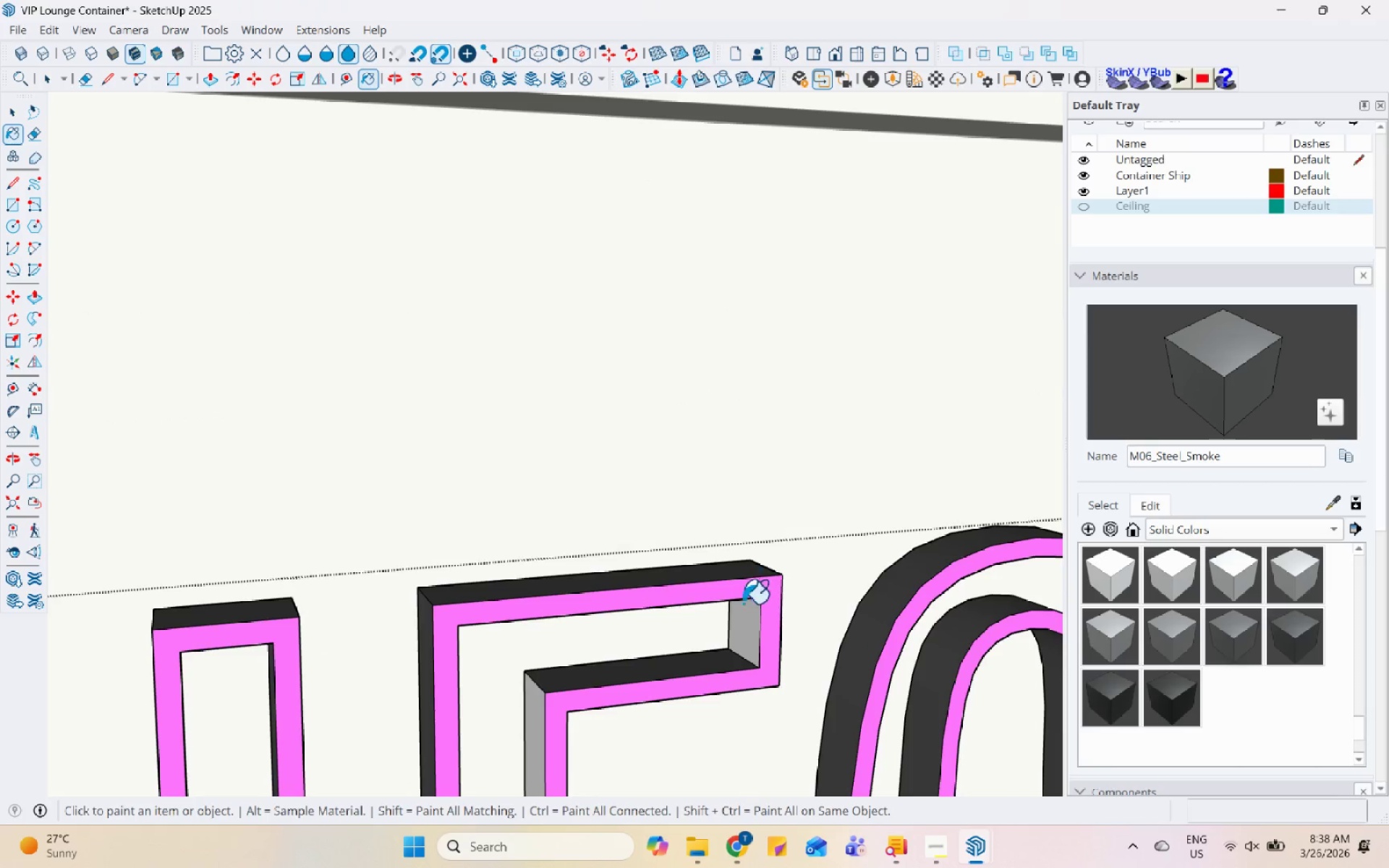 
left_click([713, 697])
 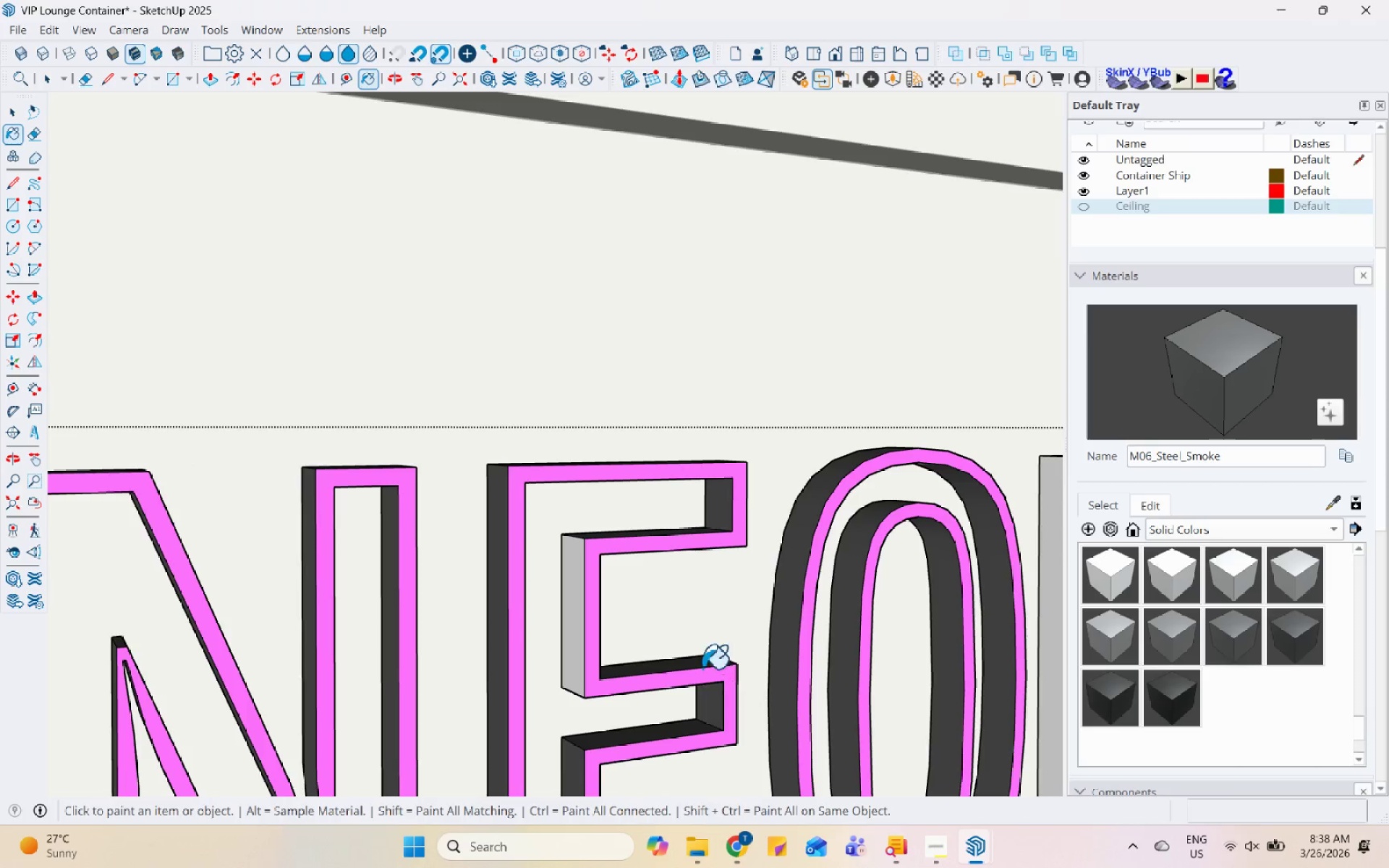 
scroll: coordinate [693, 719], scroll_direction: down, amount: 3.0
 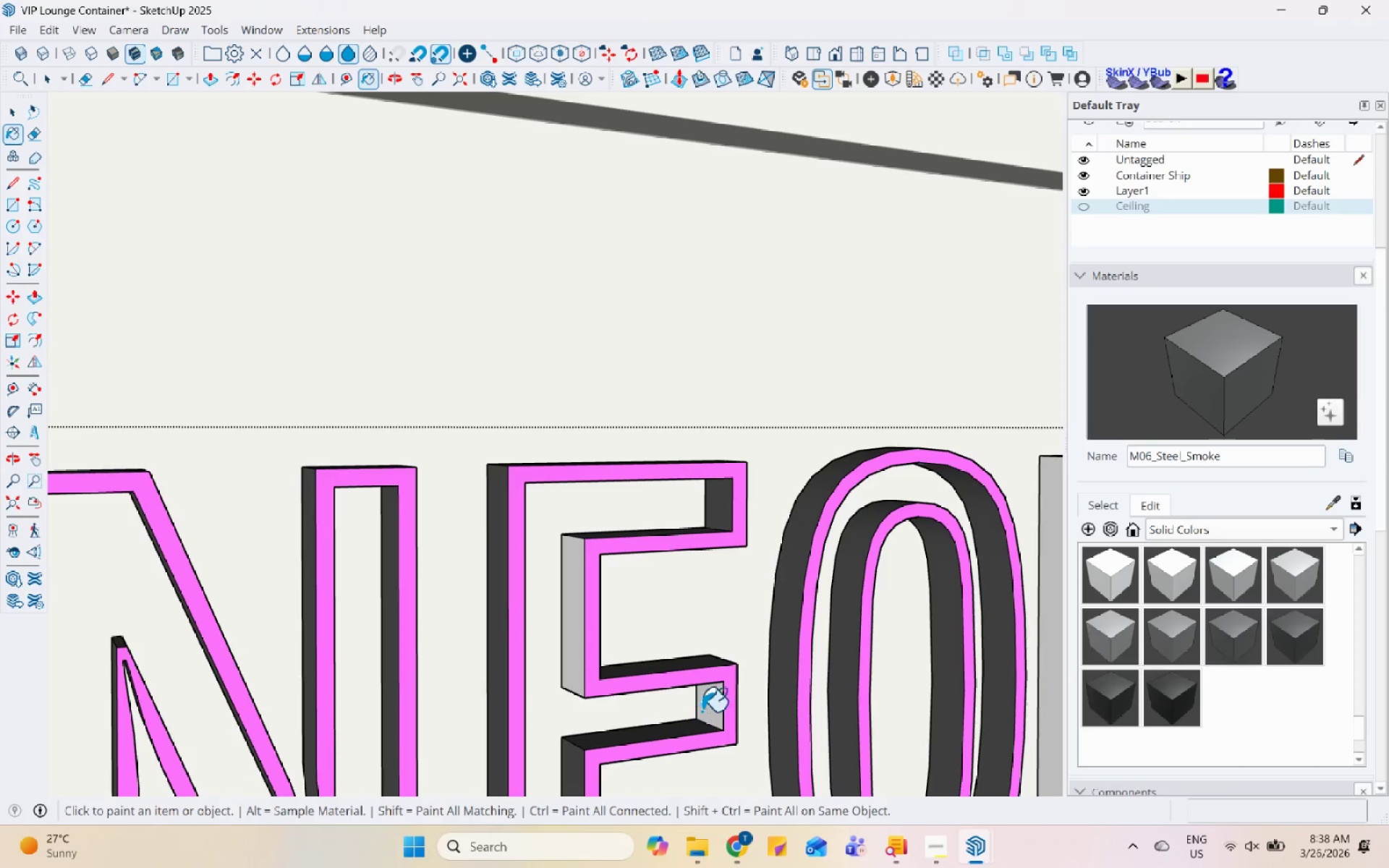 
left_click([590, 532])
 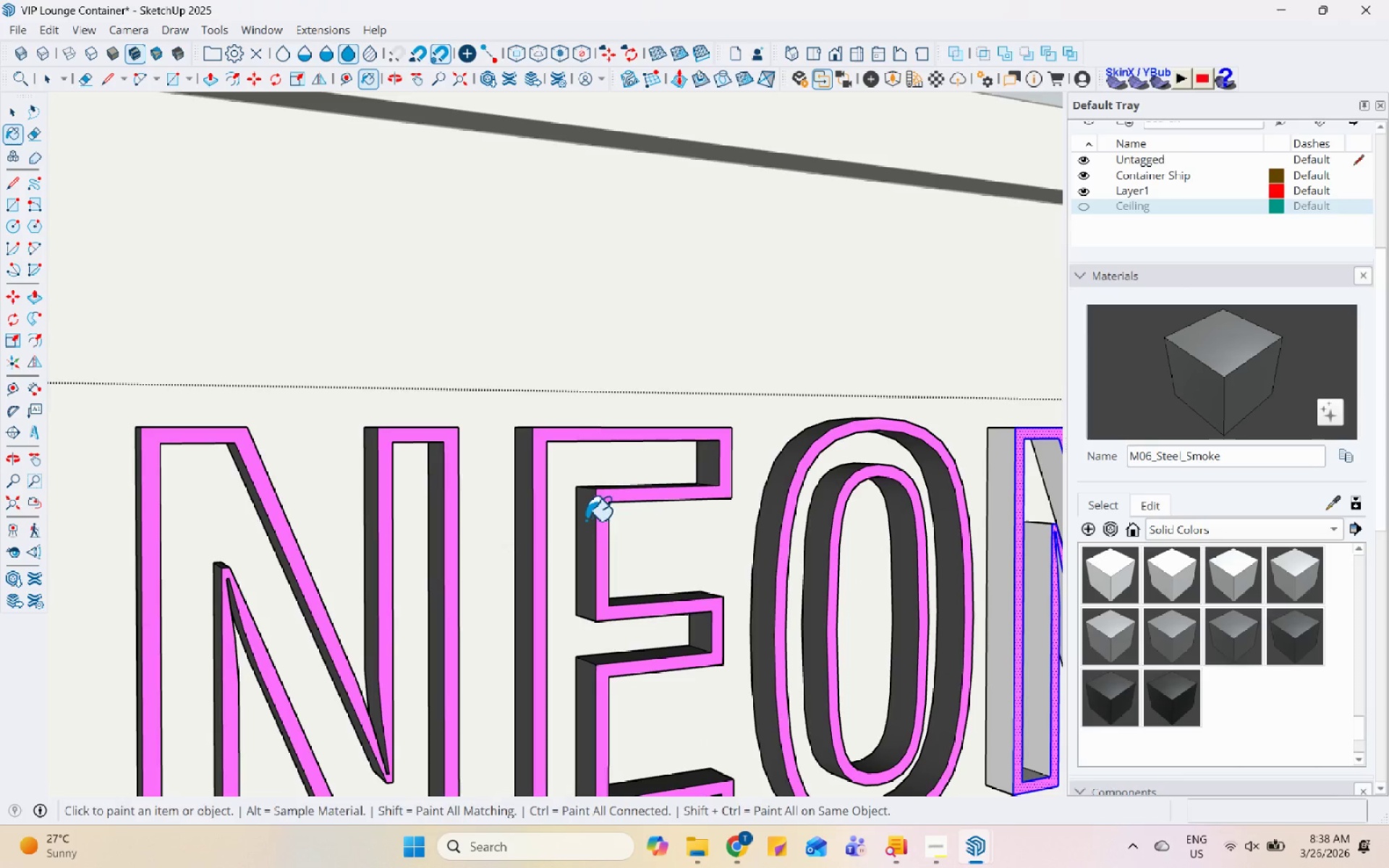 
scroll: coordinate [594, 527], scroll_direction: down, amount: 2.0
 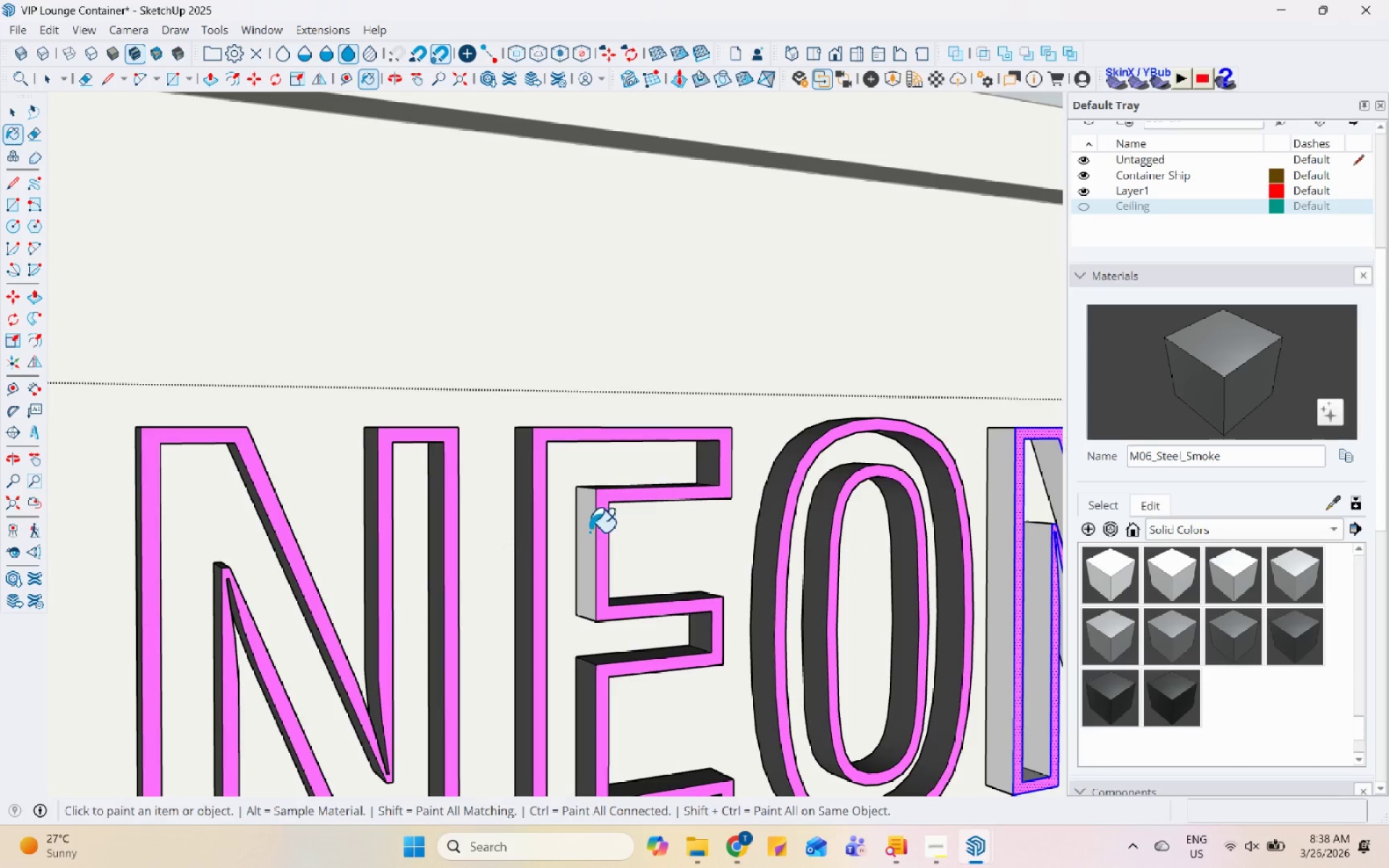 
scroll: coordinate [710, 704], scroll_direction: up, amount: 4.0
 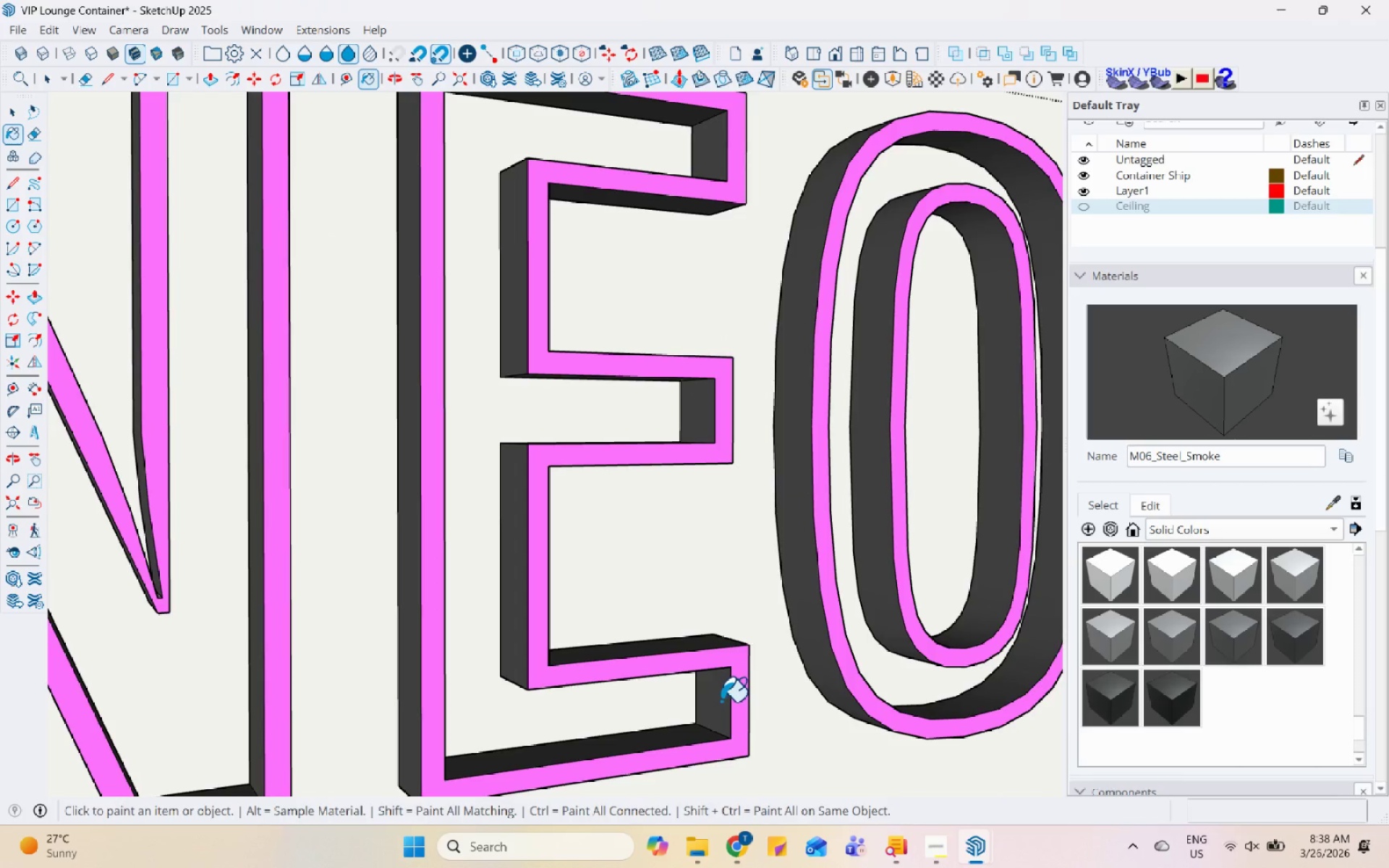 
scroll: coordinate [569, 737], scroll_direction: down, amount: 5.0
 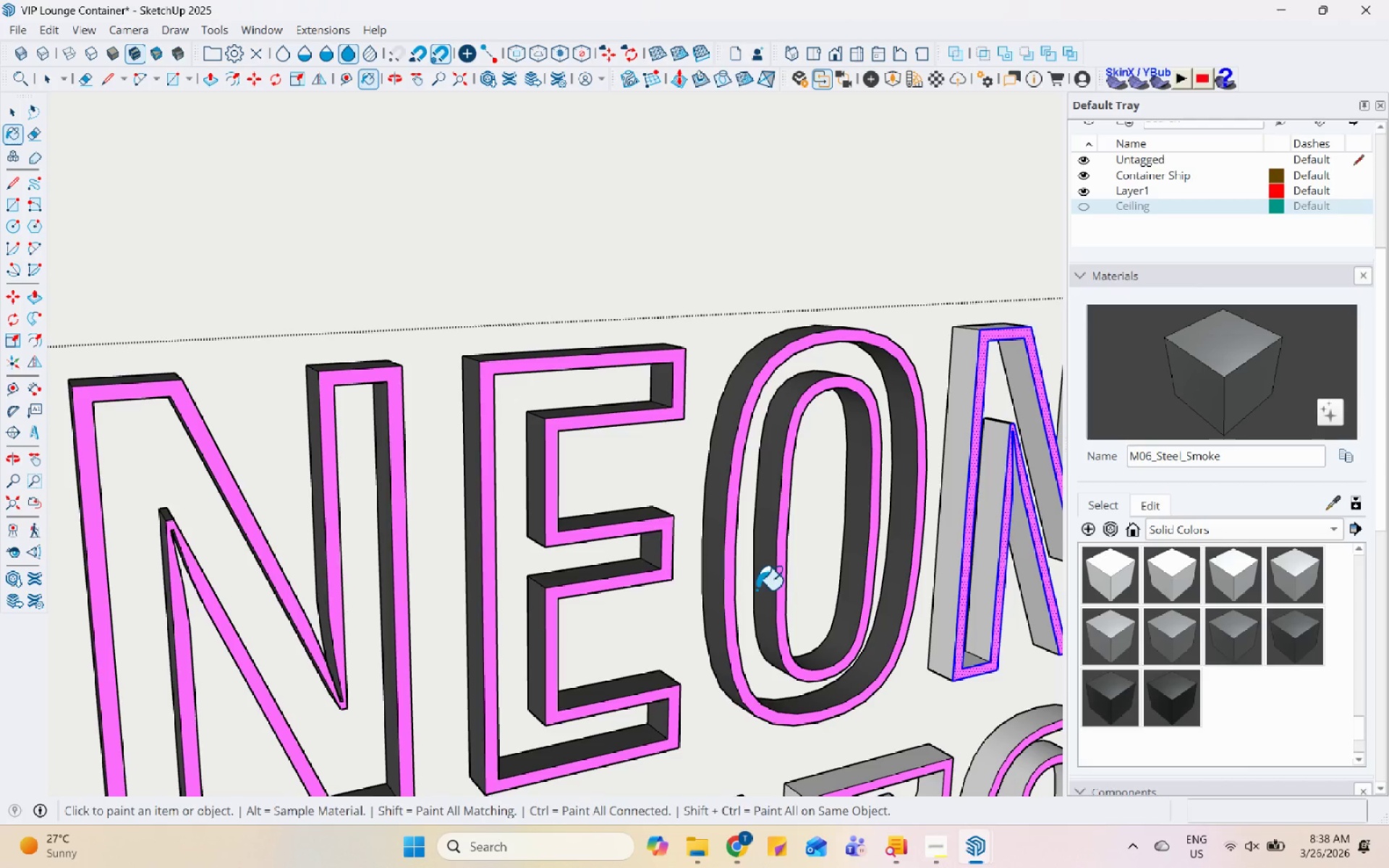 
scroll: coordinate [887, 376], scroll_direction: up, amount: 4.0
 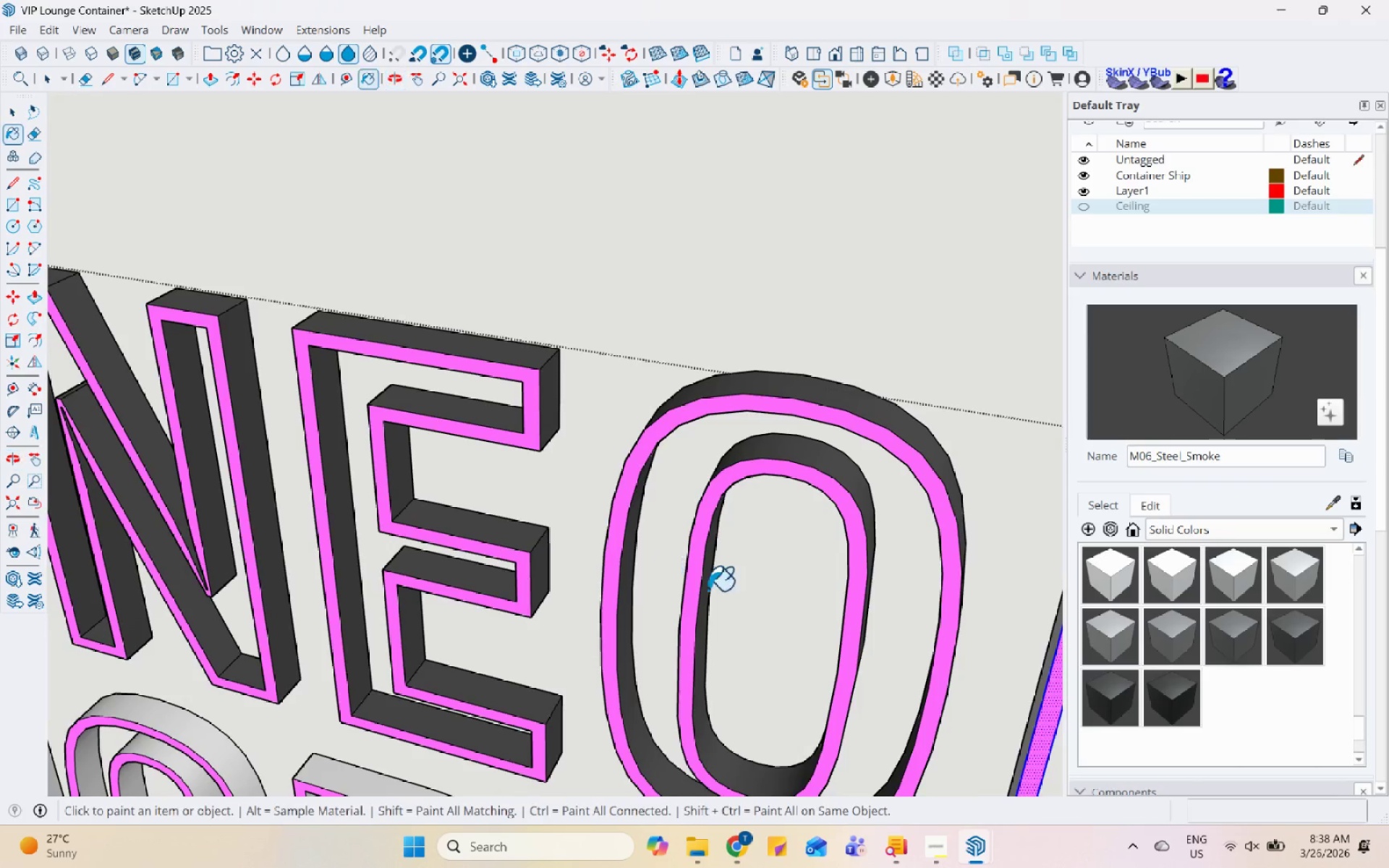 
scroll: coordinate [606, 631], scroll_direction: down, amount: 7.0
 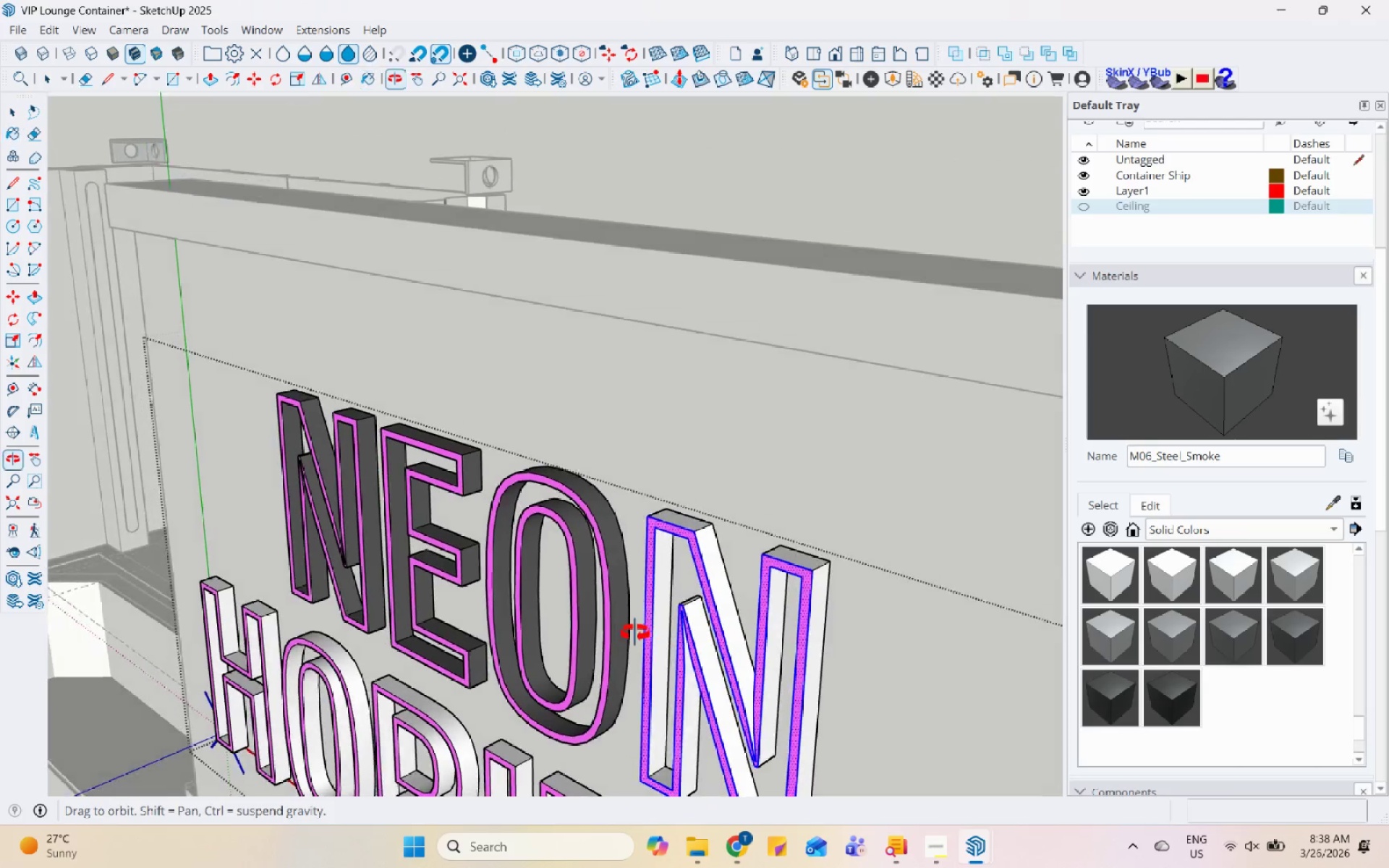 
left_click([698, 576])
 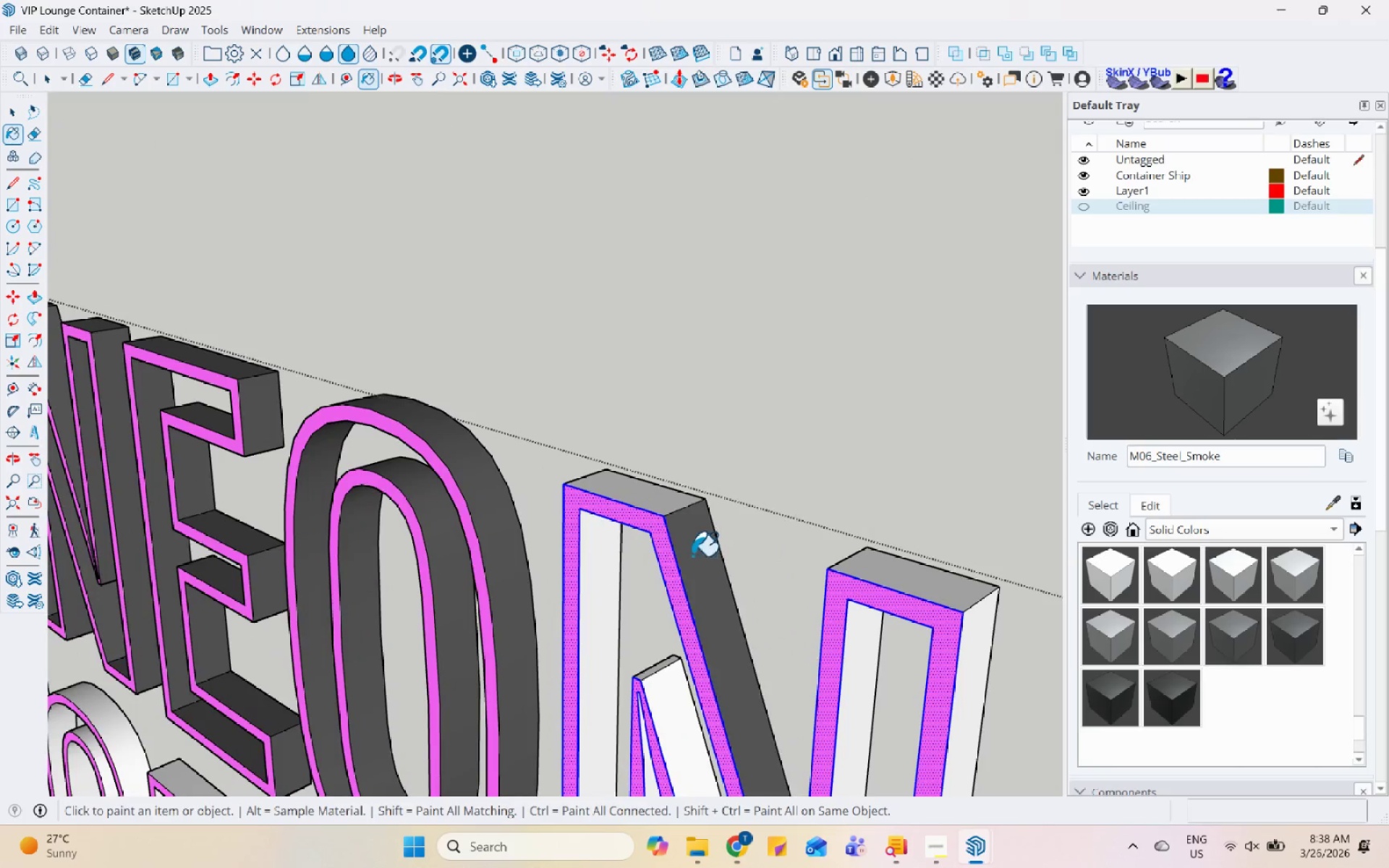 
scroll: coordinate [698, 576], scroll_direction: up, amount: 8.0
 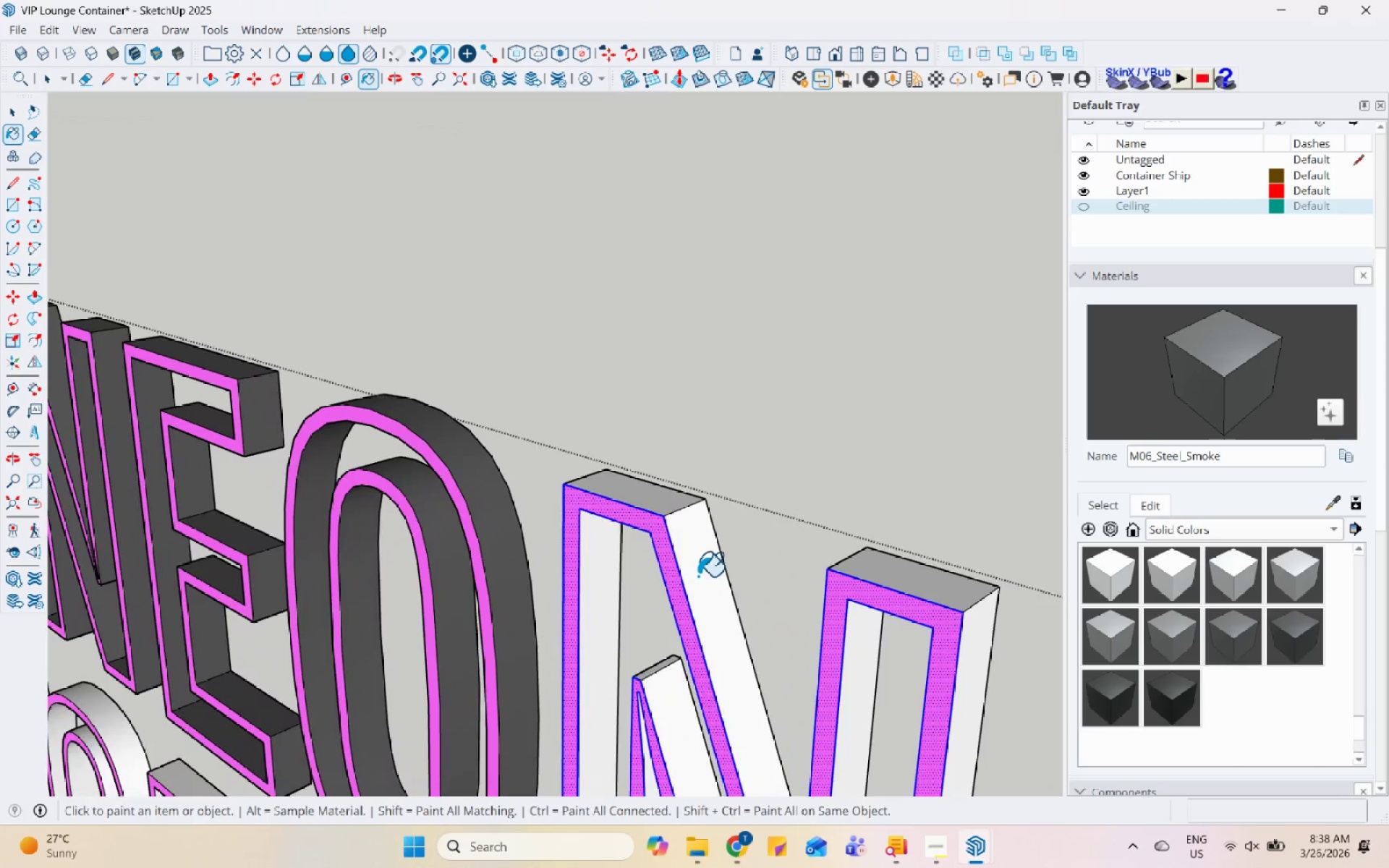 
scroll: coordinate [670, 465], scroll_direction: down, amount: 4.0
 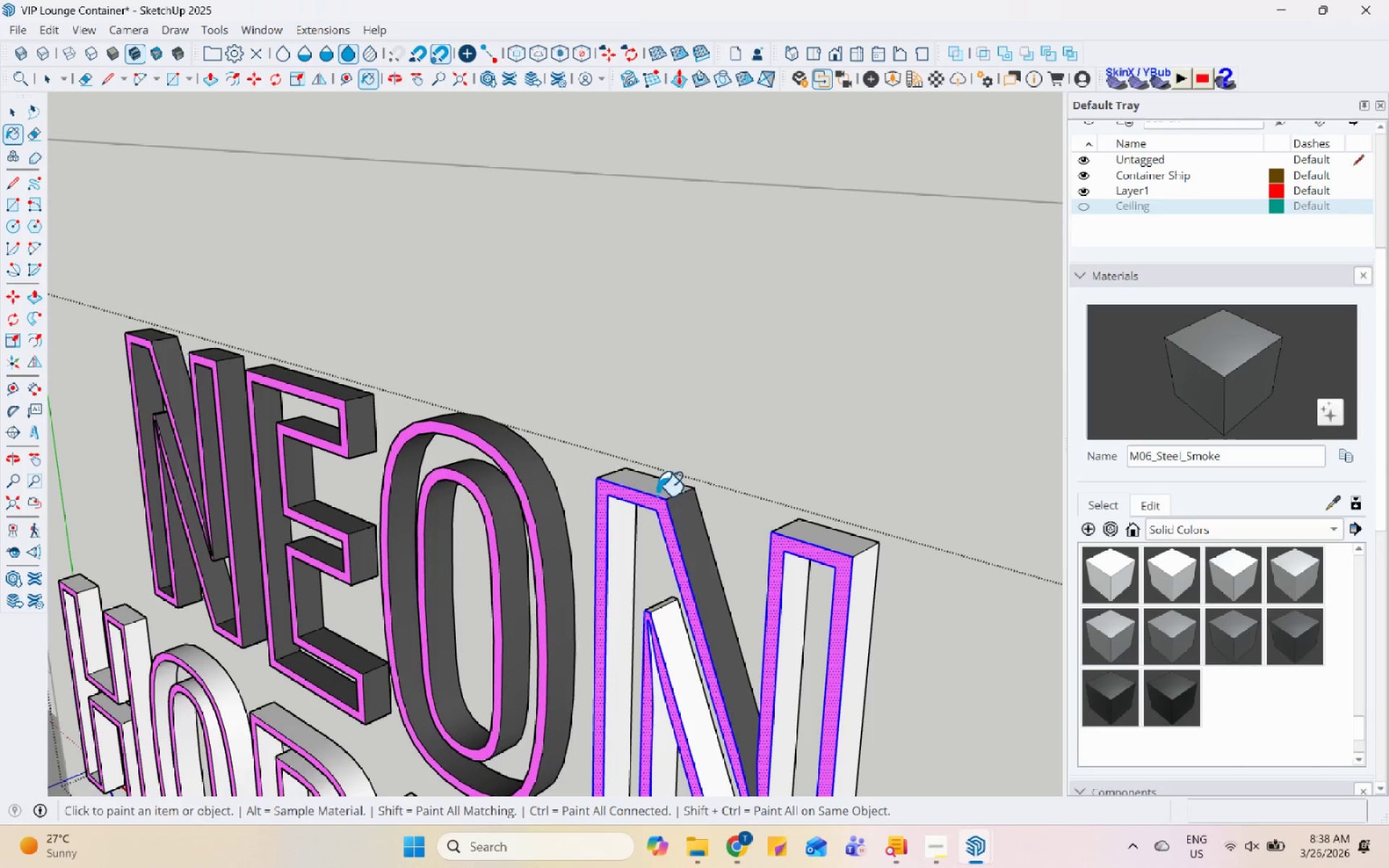 
left_click([637, 525])
 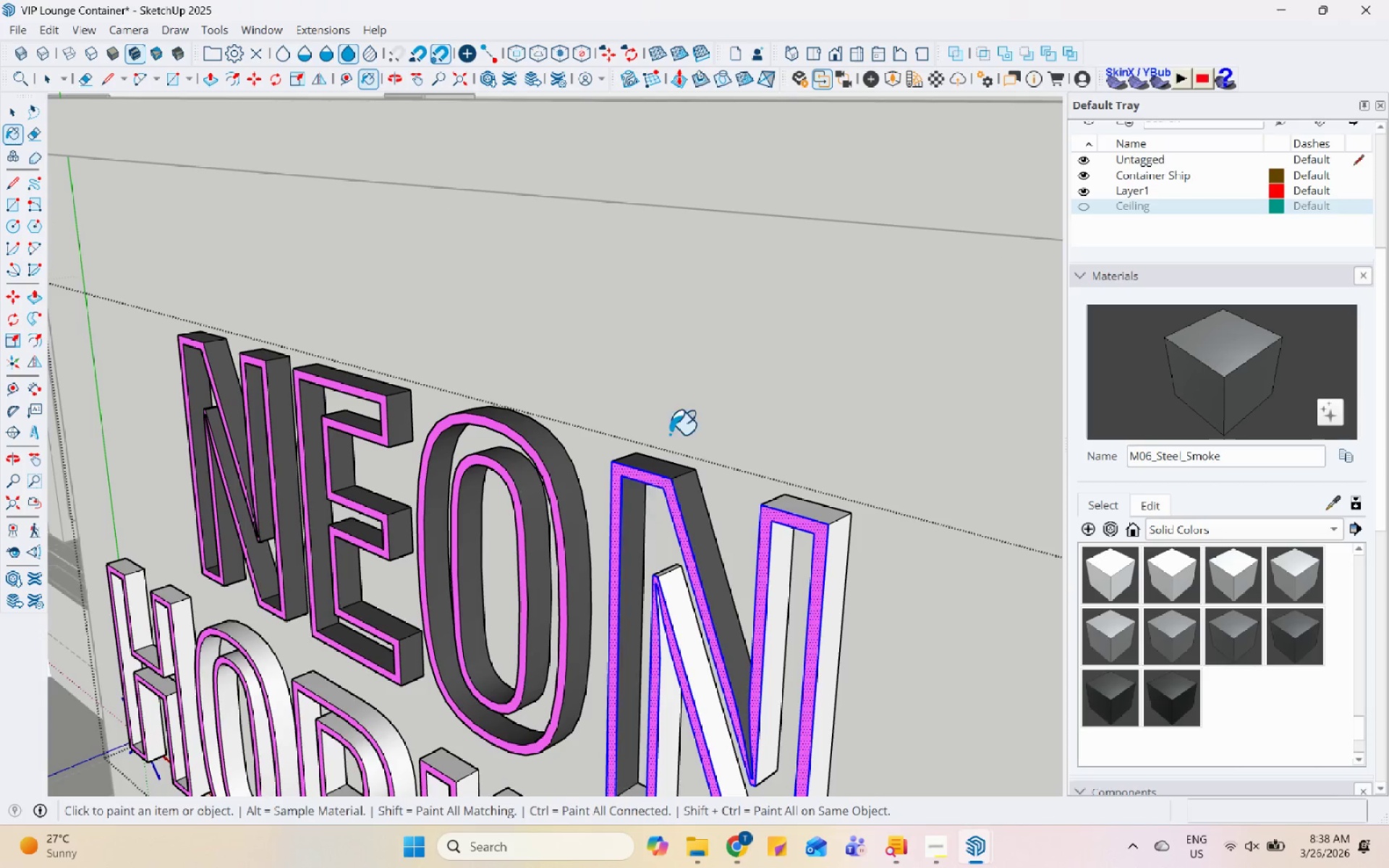 
scroll: coordinate [649, 519], scroll_direction: down, amount: 2.0
 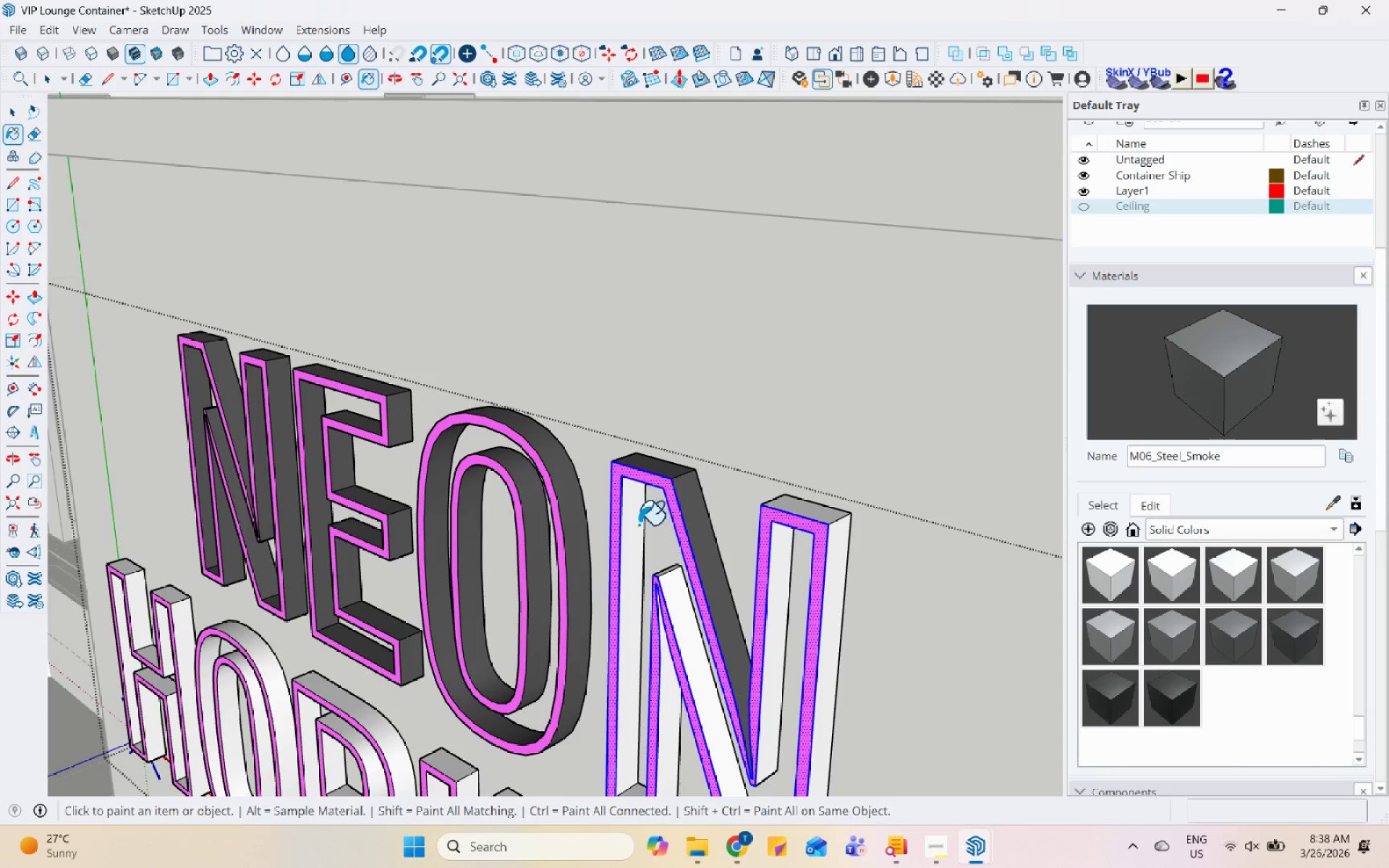 
left_click([689, 566])
 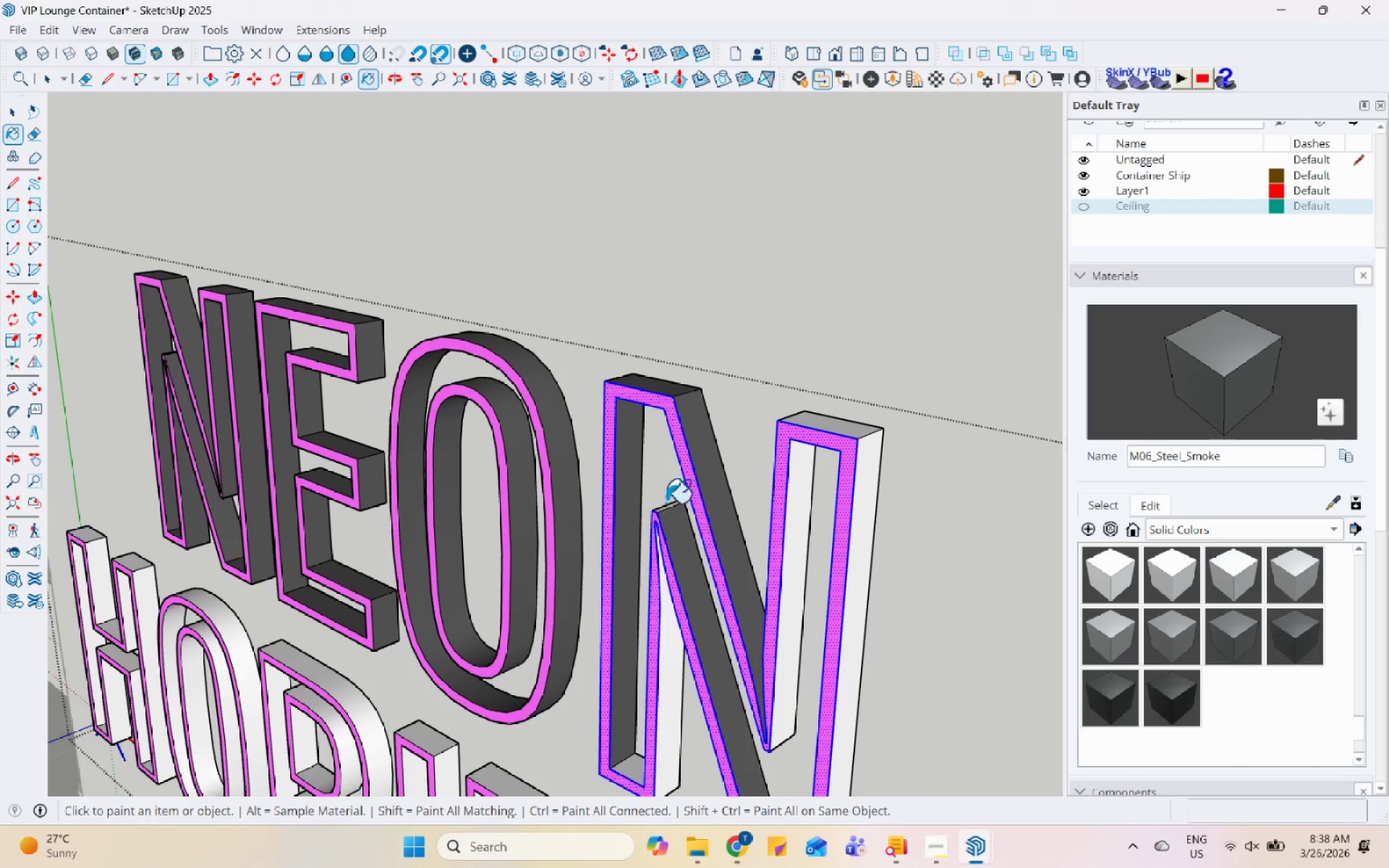 
scroll: coordinate [668, 595], scroll_direction: up, amount: 1.0
 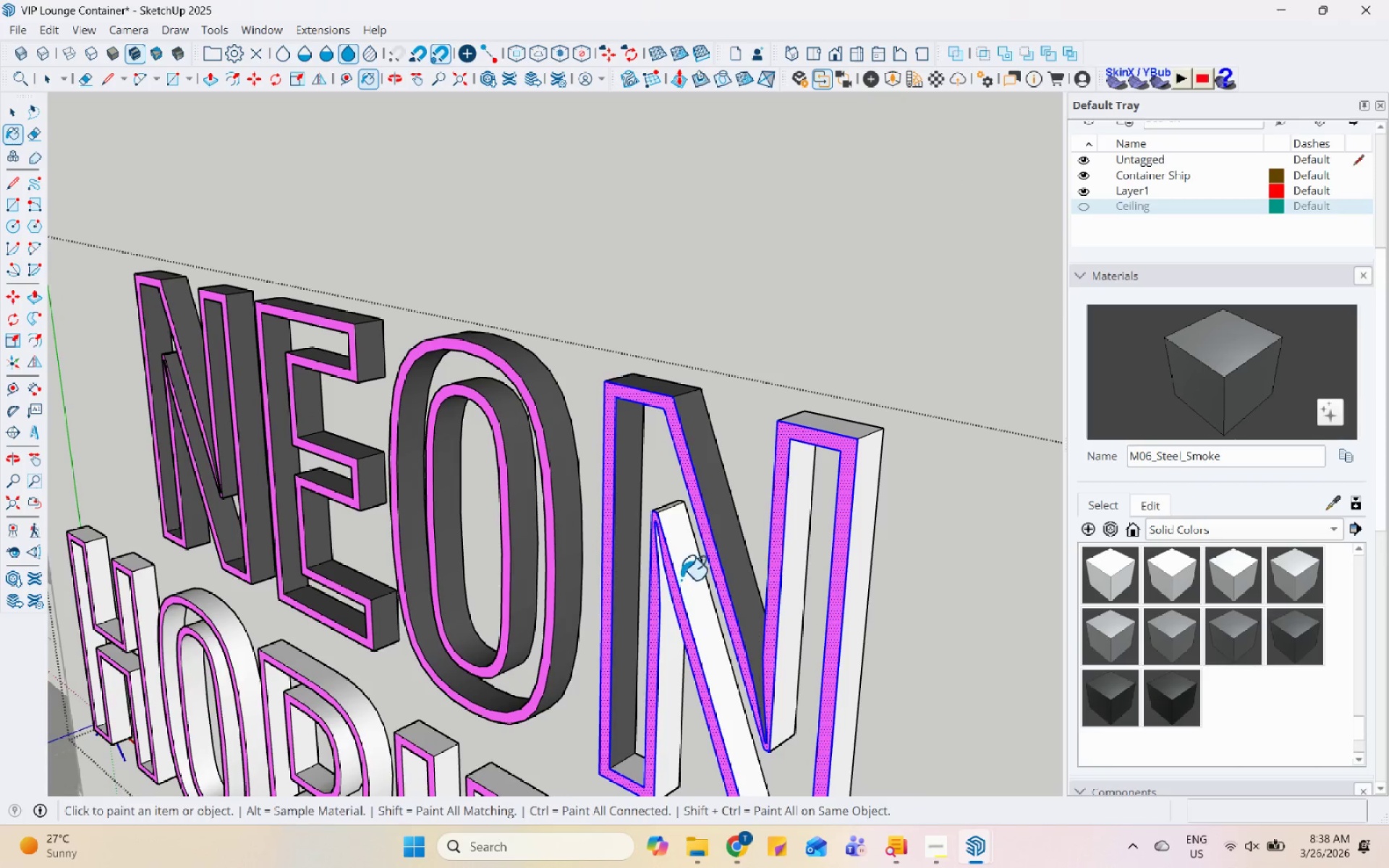 
left_click([668, 652])
 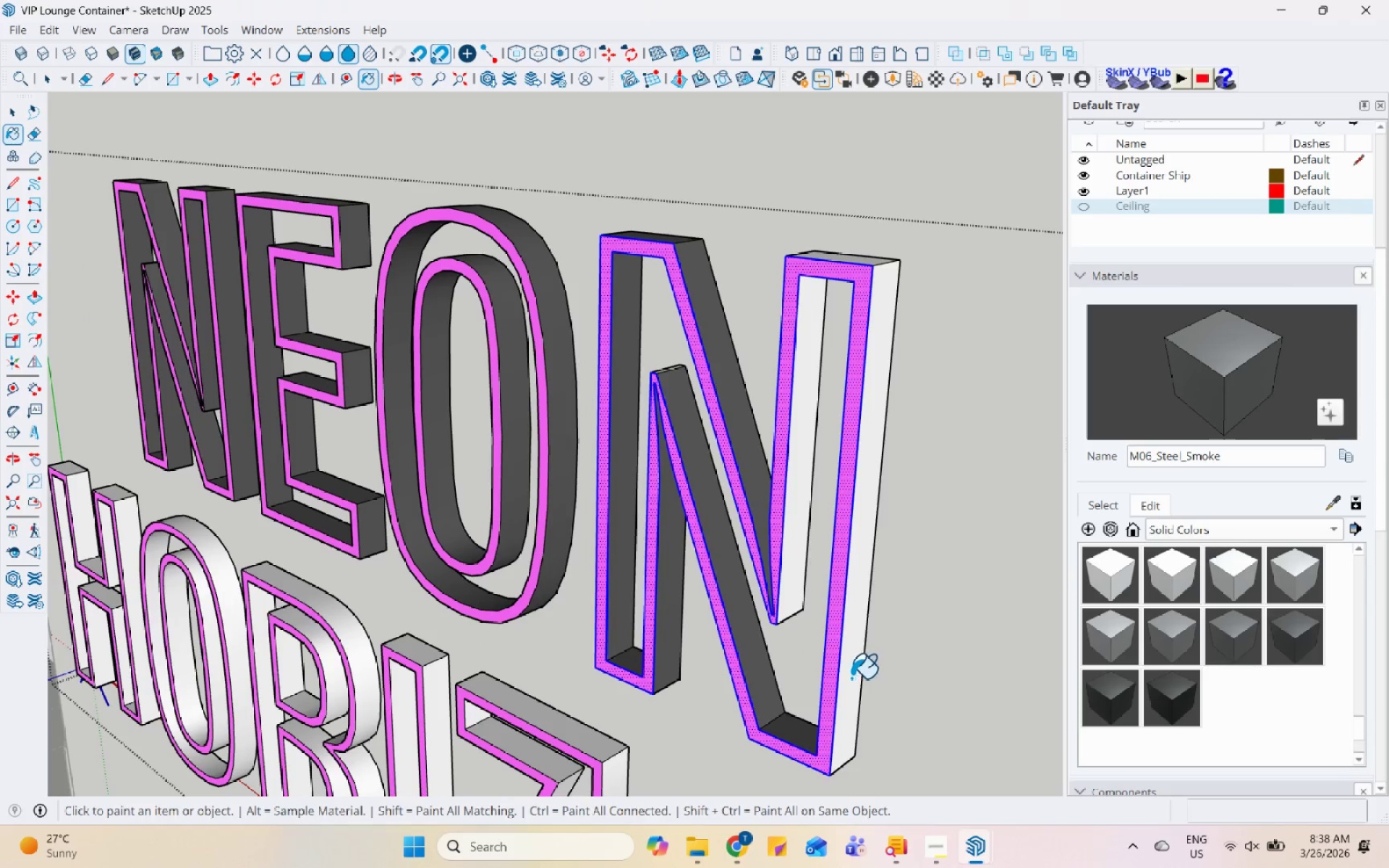 
scroll: coordinate [655, 673], scroll_direction: none, amount: 0.0
 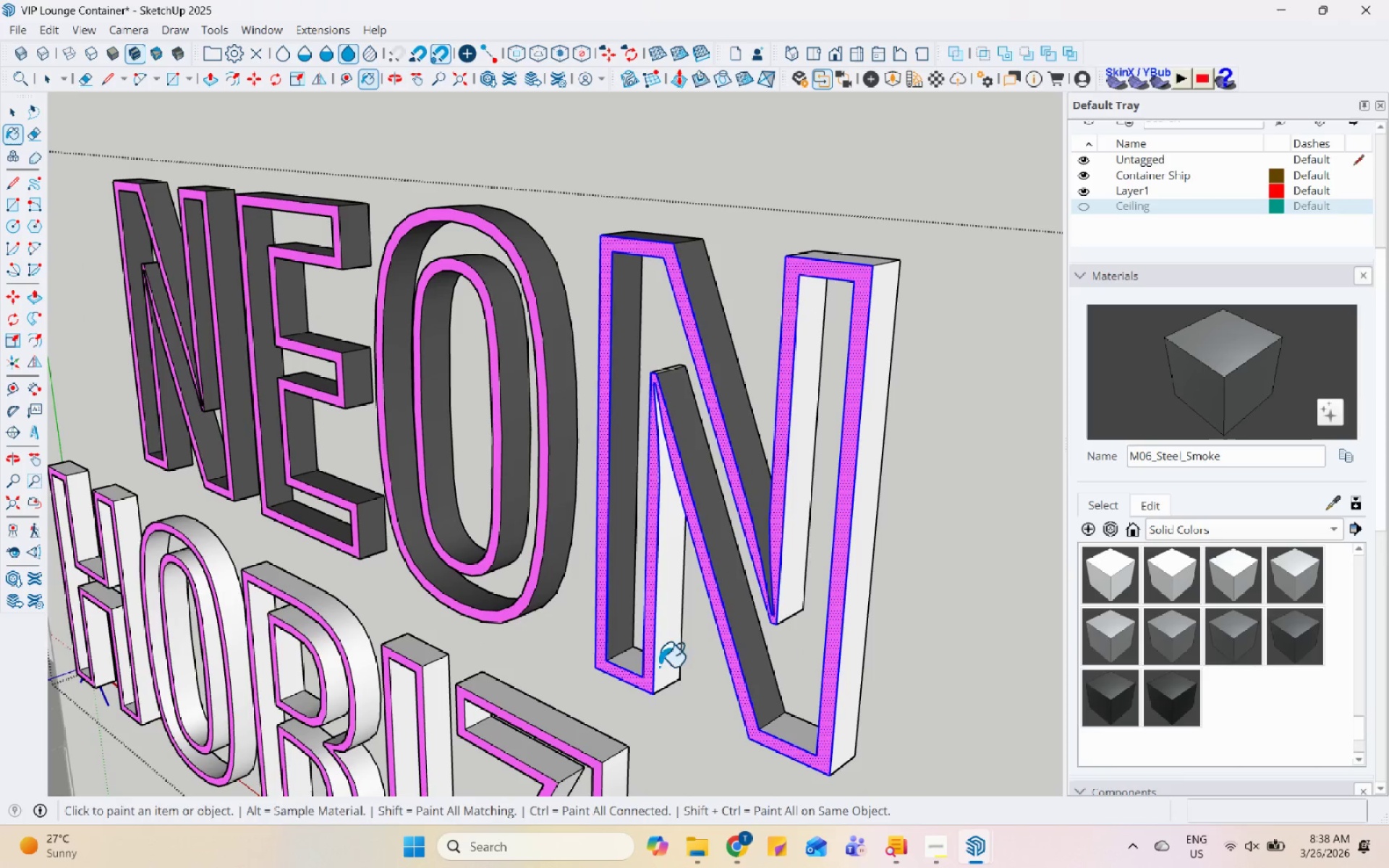 
left_click([787, 492])
 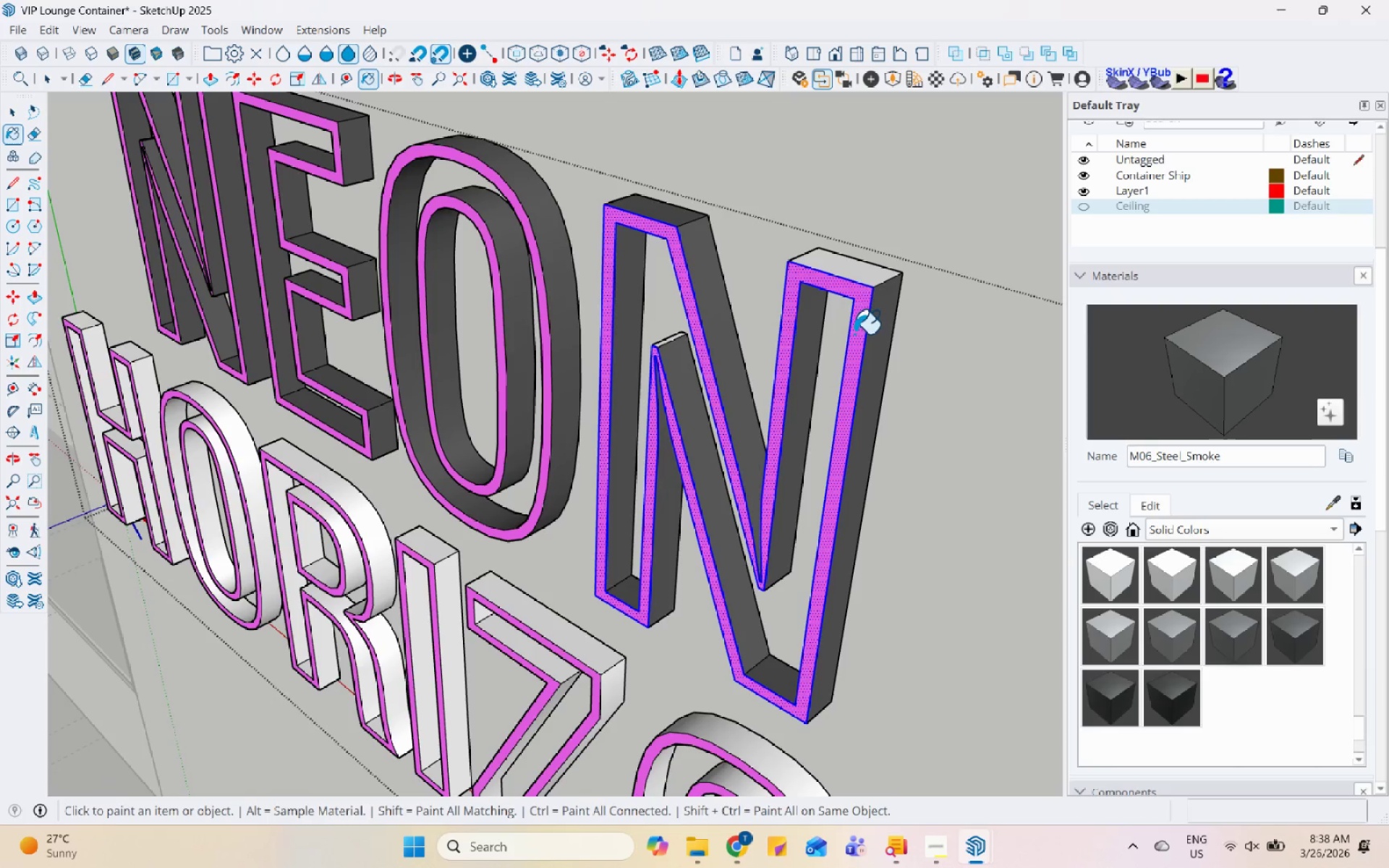 
left_click([848, 273])
 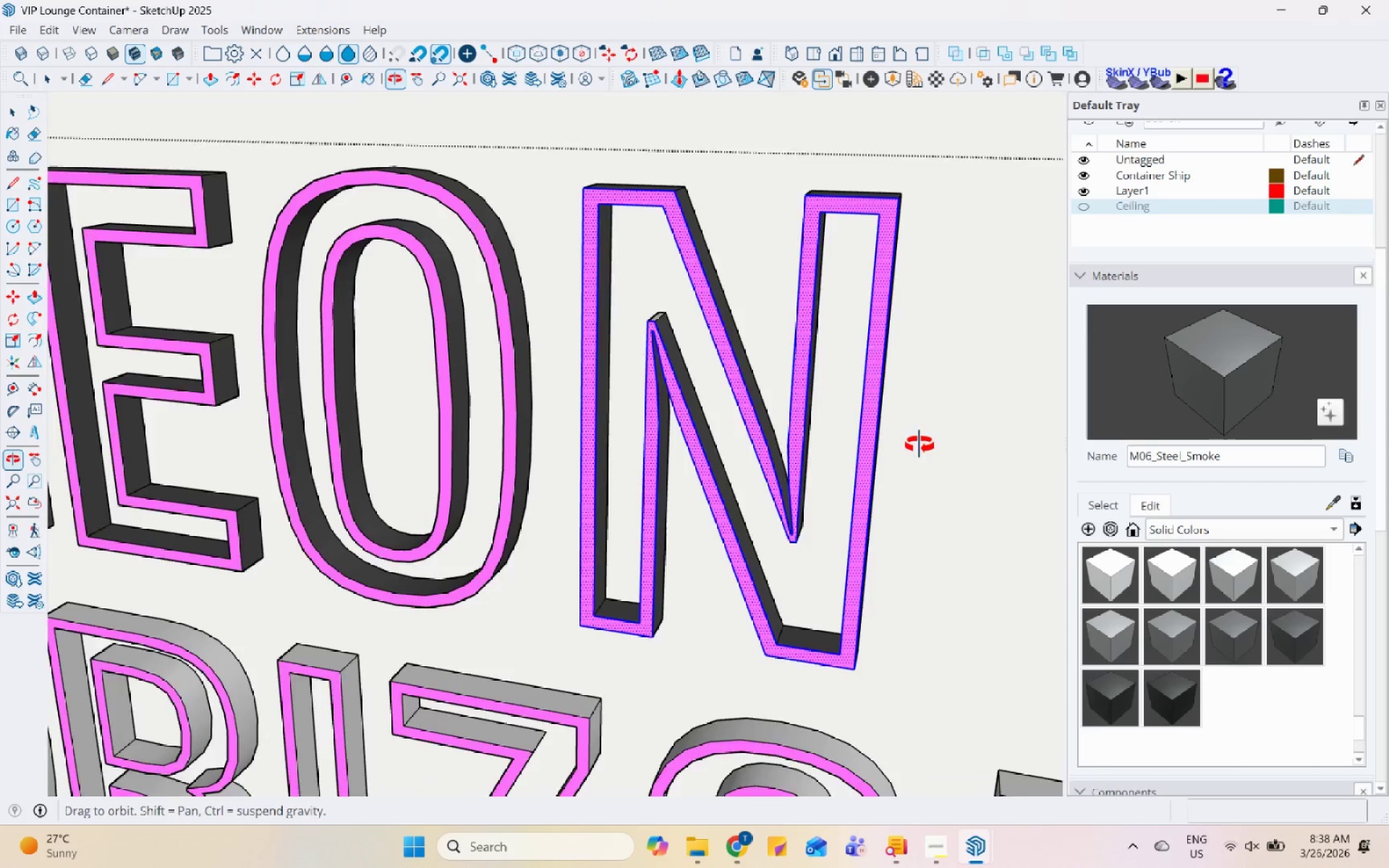 
scroll: coordinate [774, 363], scroll_direction: up, amount: 5.0
 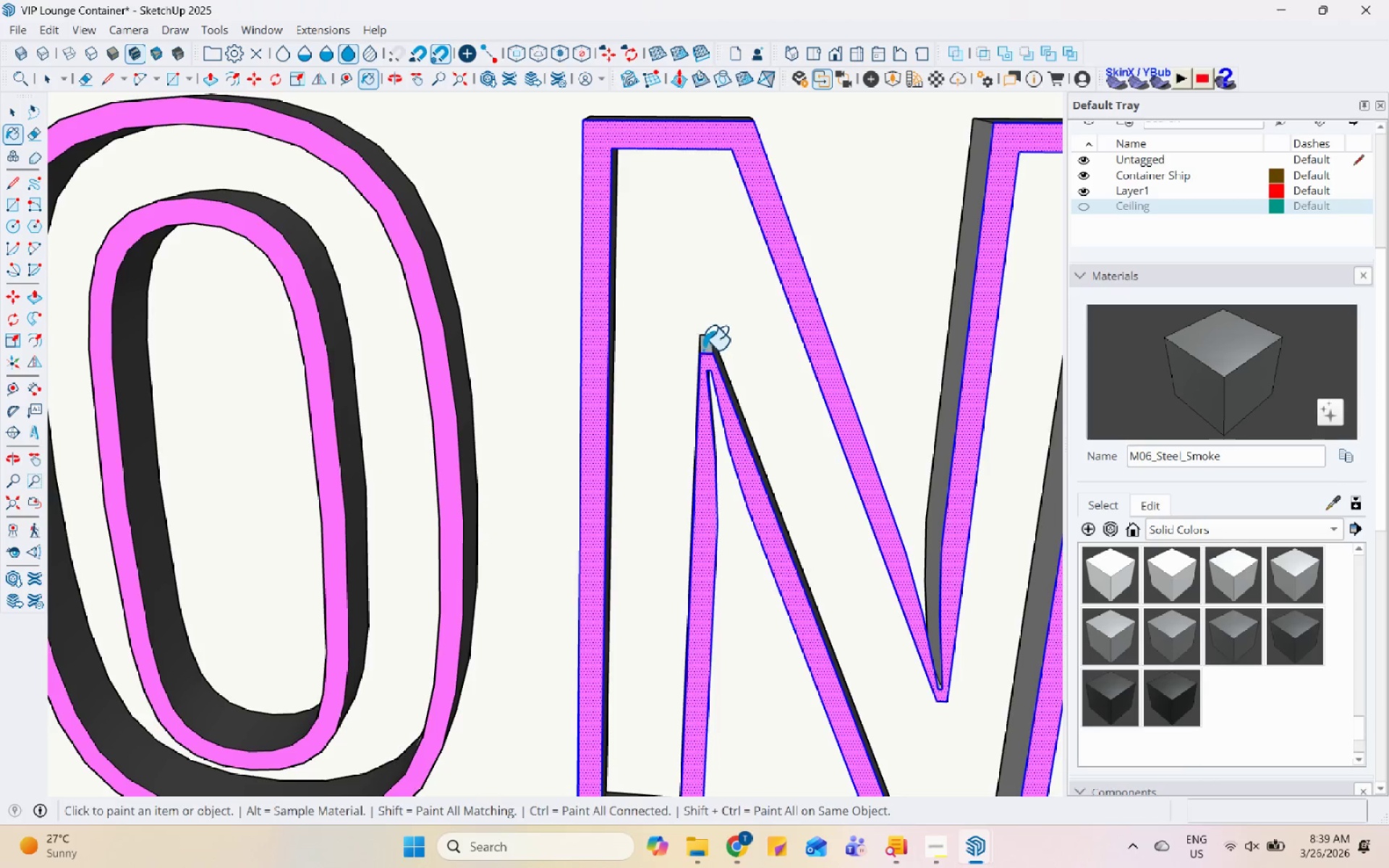 
left_click([708, 340])
 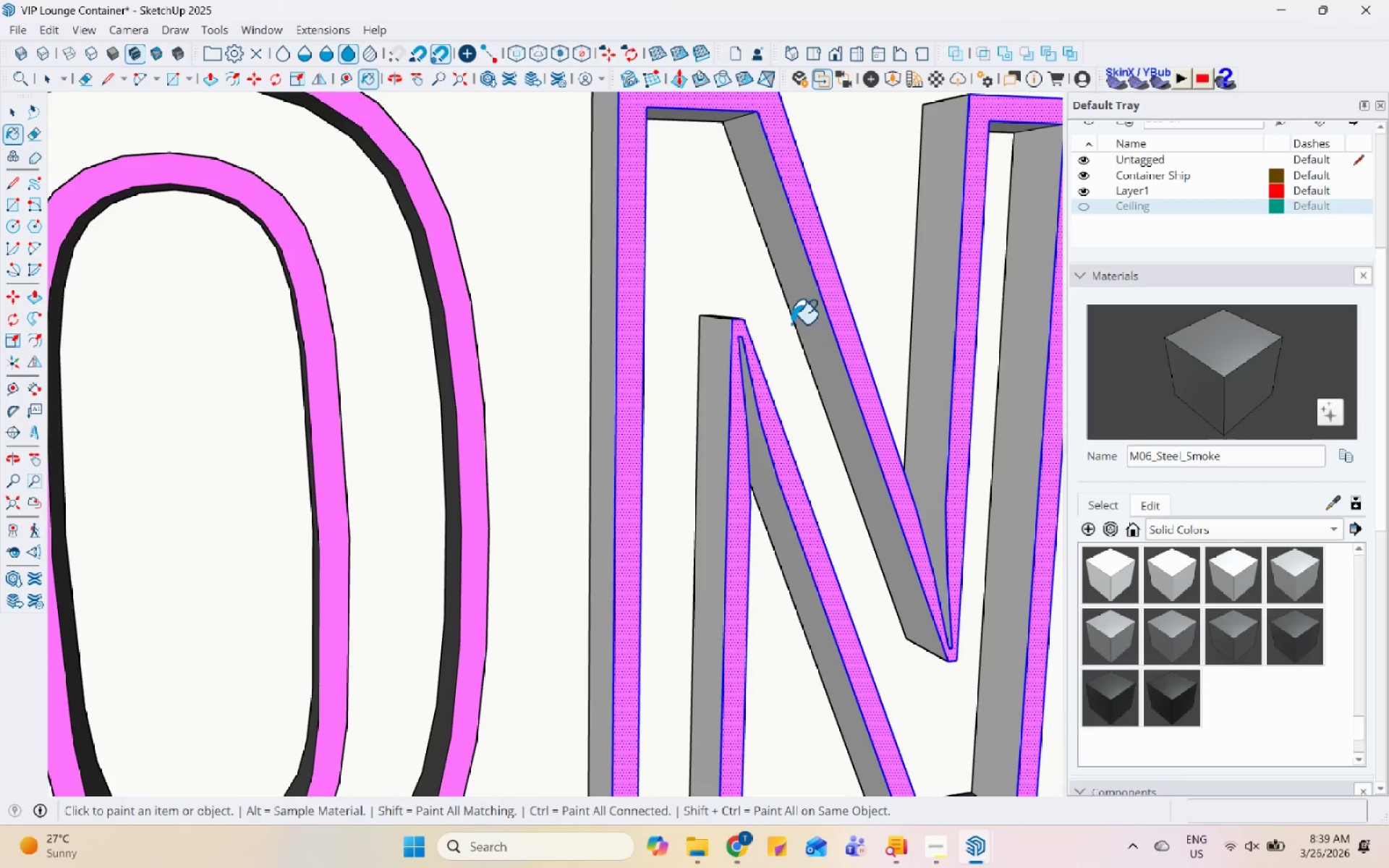 
left_click([790, 289])
 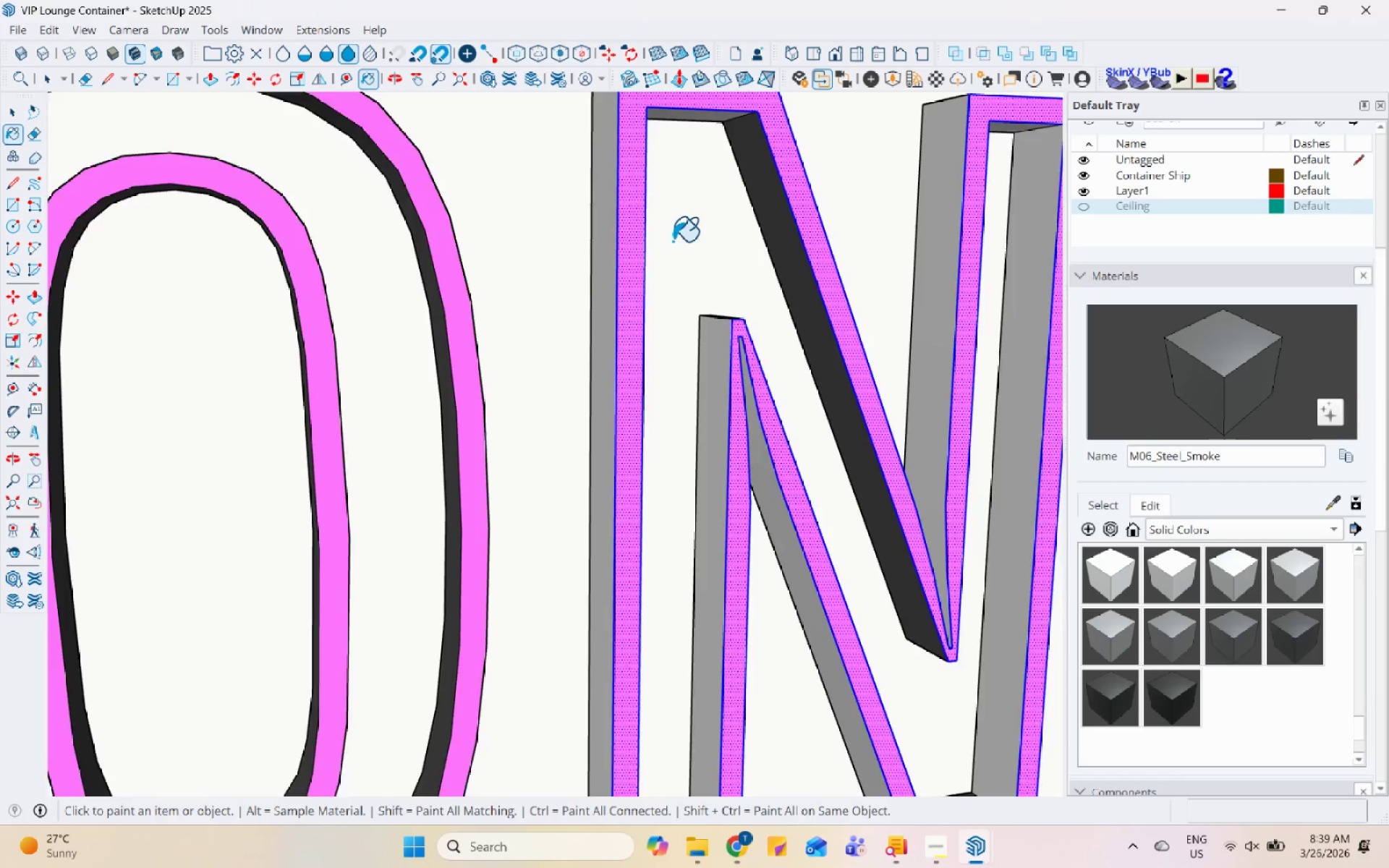 
scroll: coordinate [673, 241], scroll_direction: down, amount: 4.0
 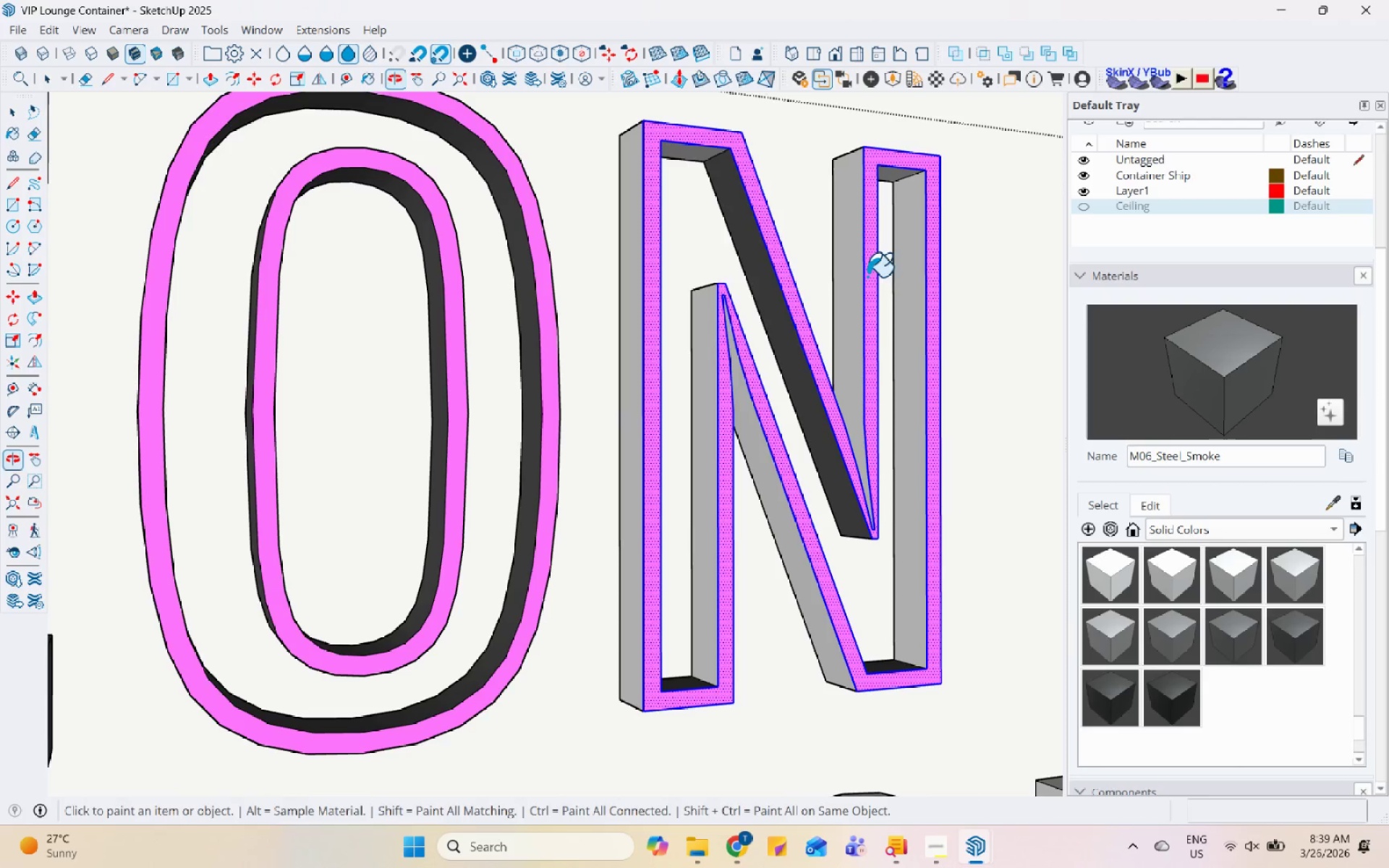 
left_click([851, 260])
 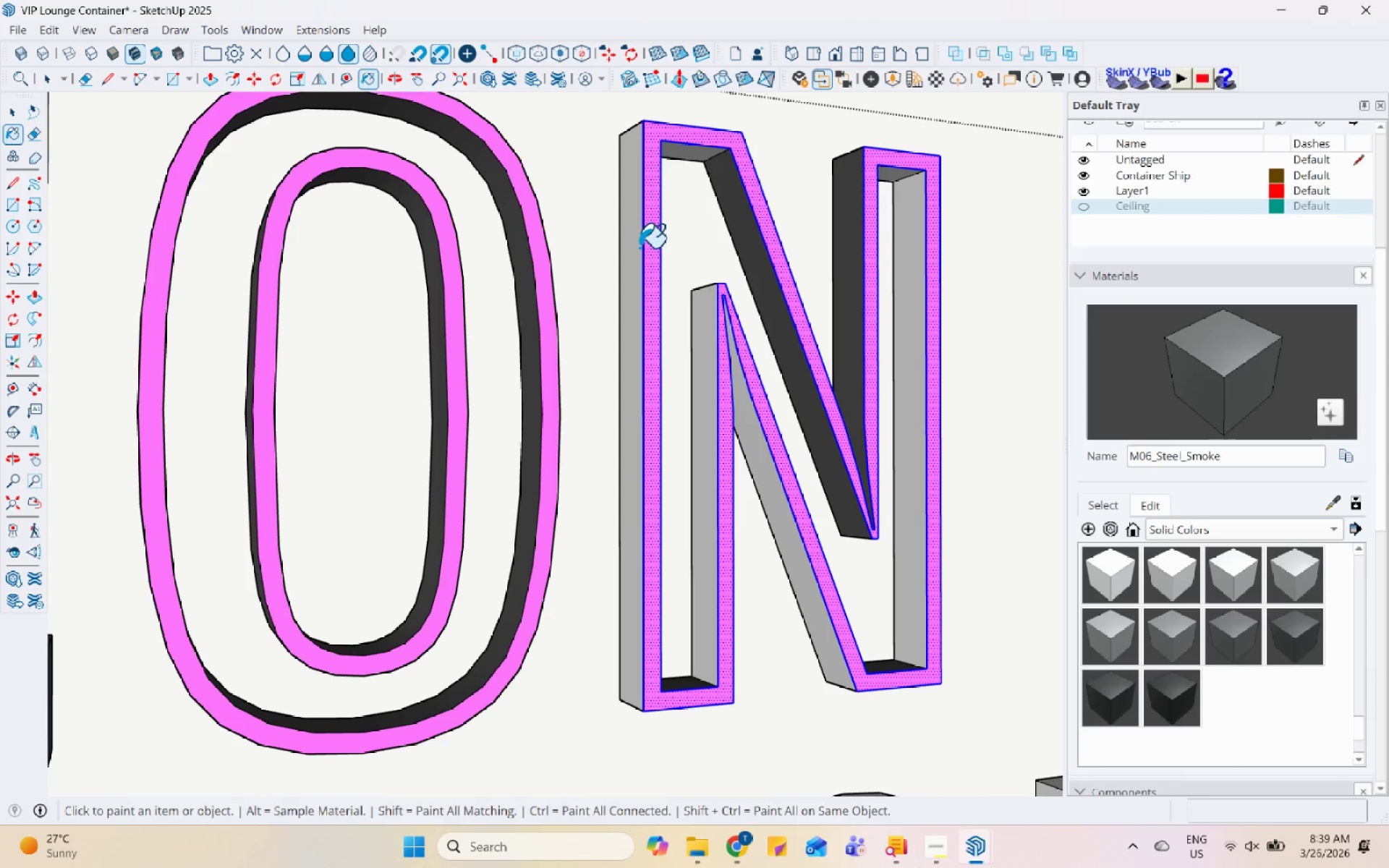 
left_click([639, 247])
 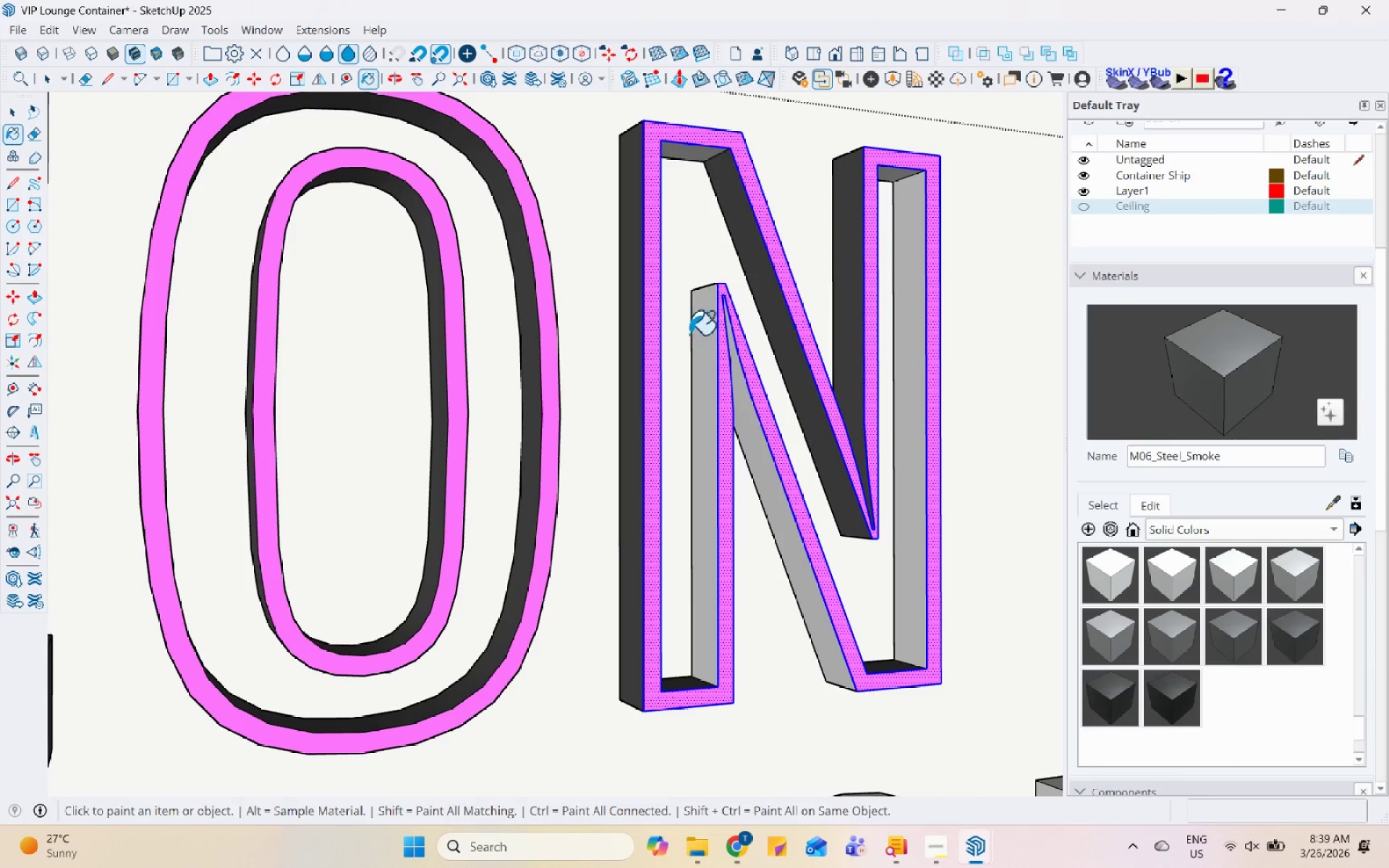 
left_click([707, 336])
 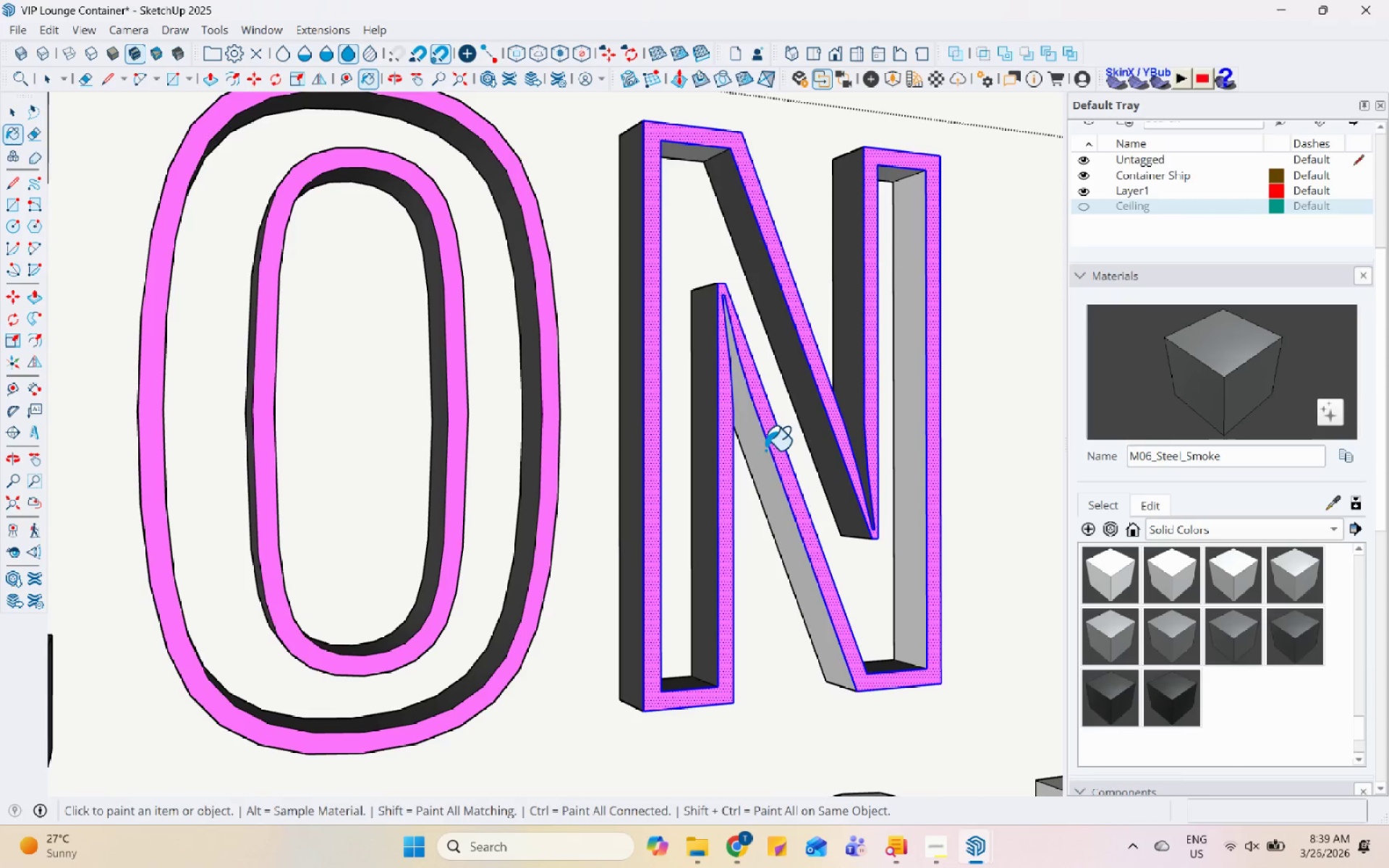 
left_click([752, 457])
 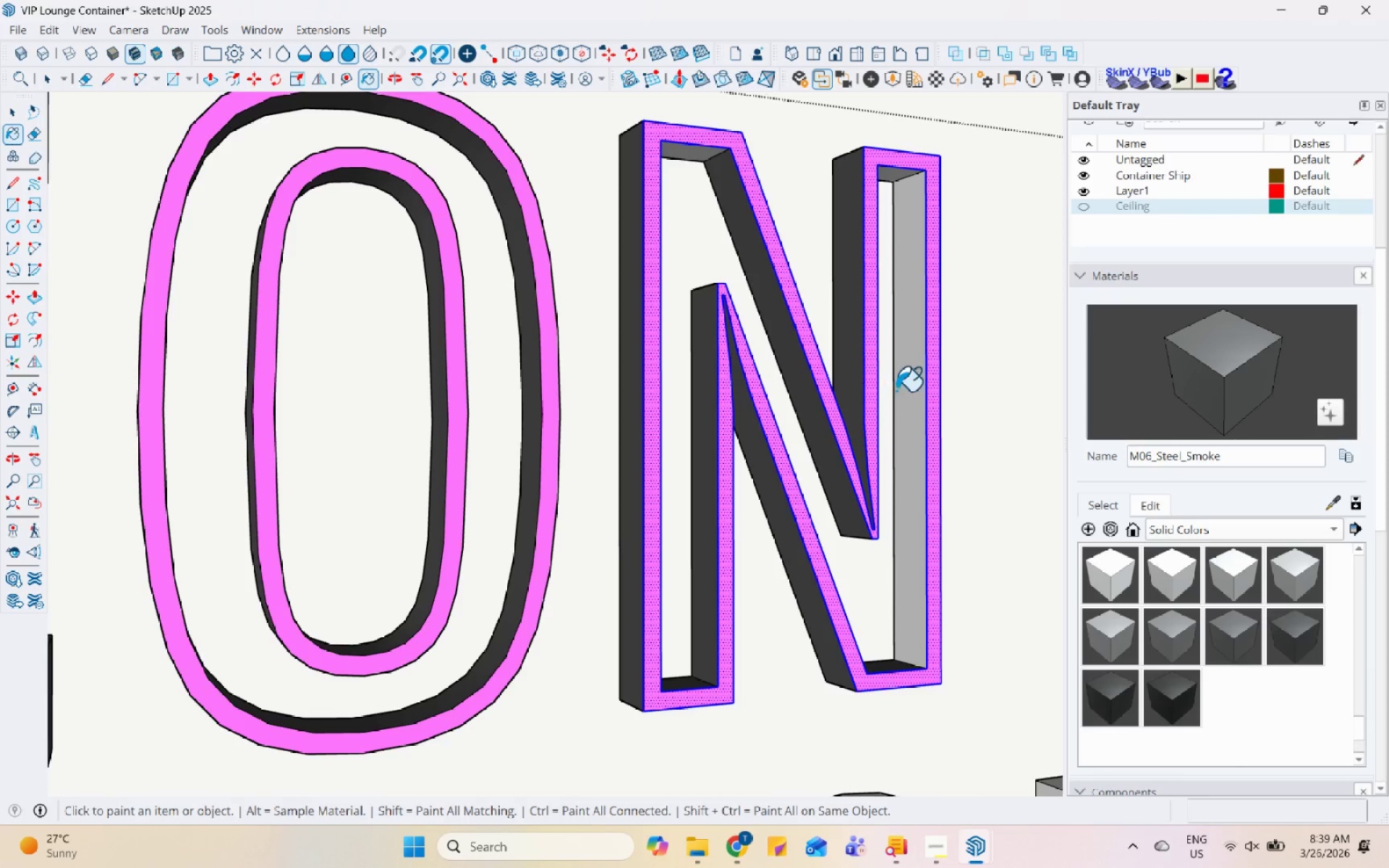 
left_click([898, 387])
 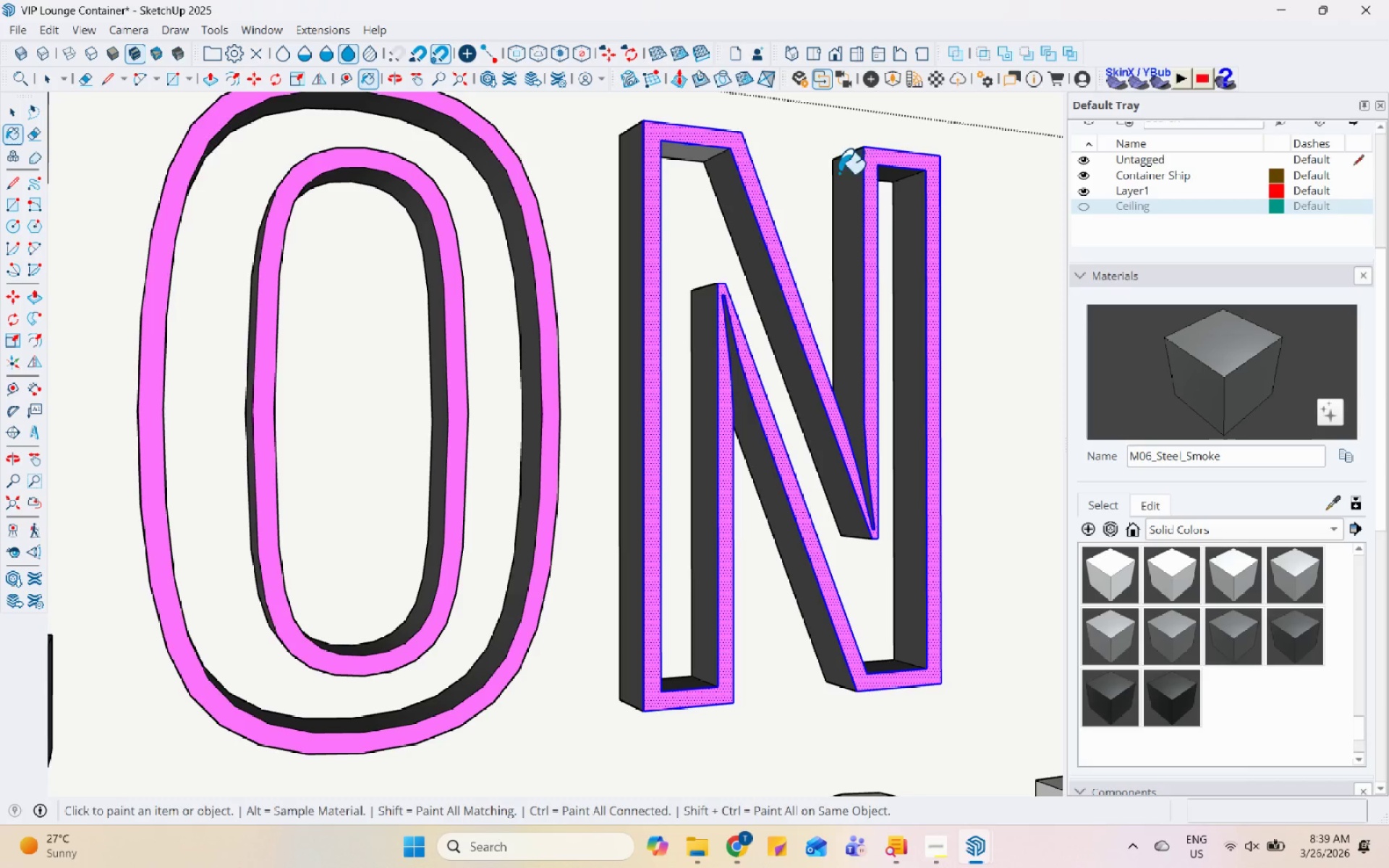 
left_click([700, 158])
 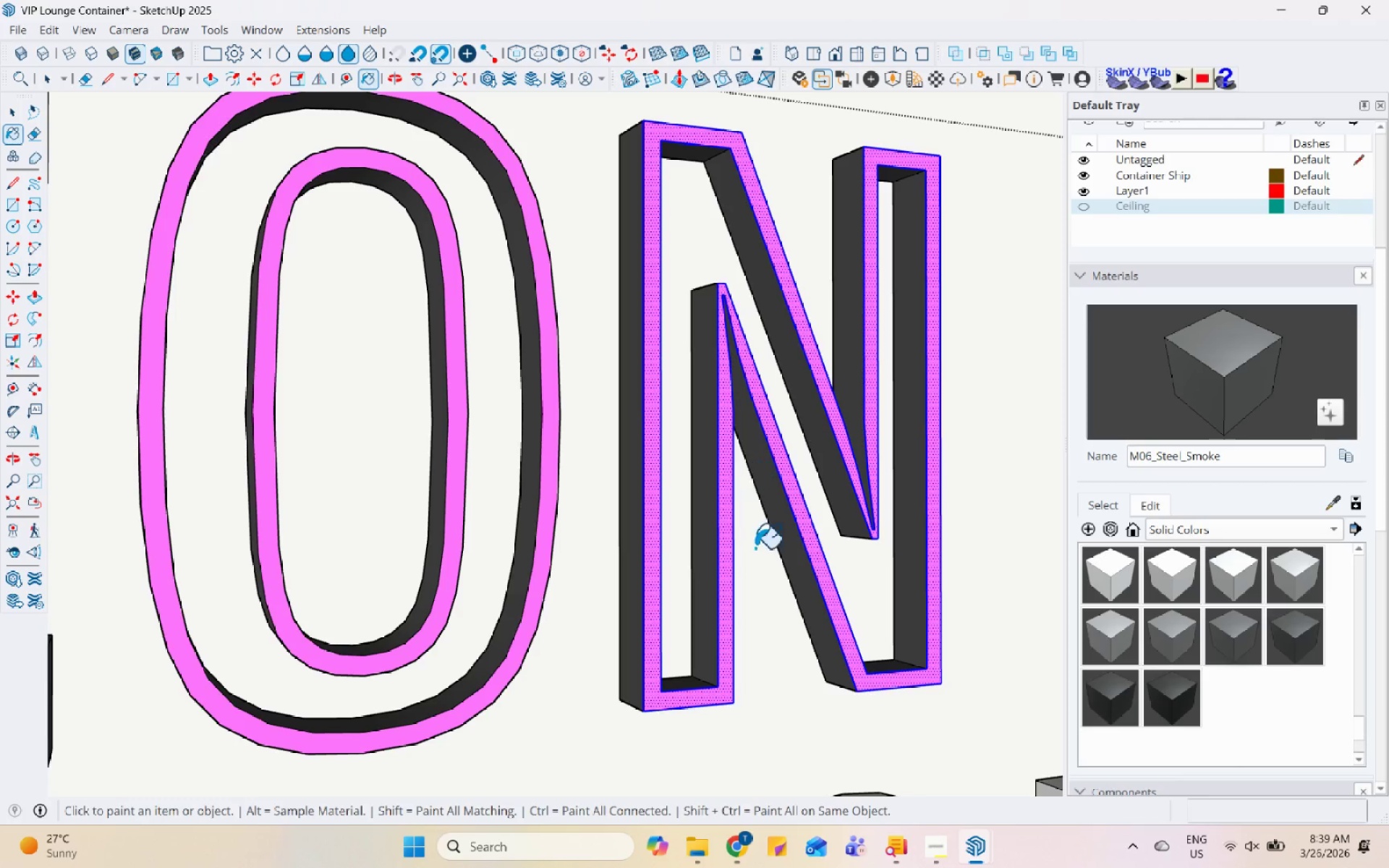 
scroll: coordinate [837, 707], scroll_direction: up, amount: 3.0
 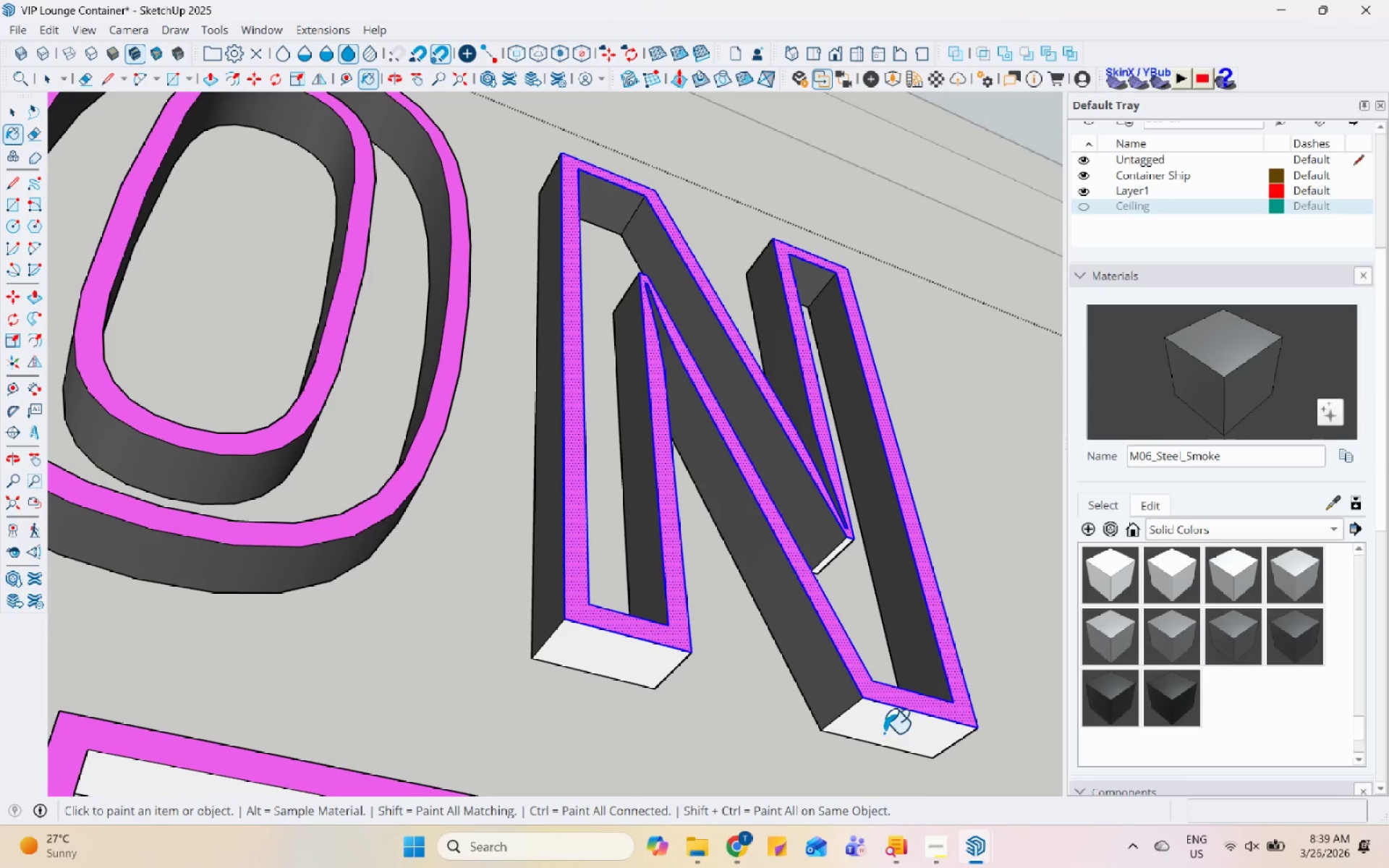 
left_click_drag(start_coordinate=[650, 662], to_coordinate=[645, 659])
 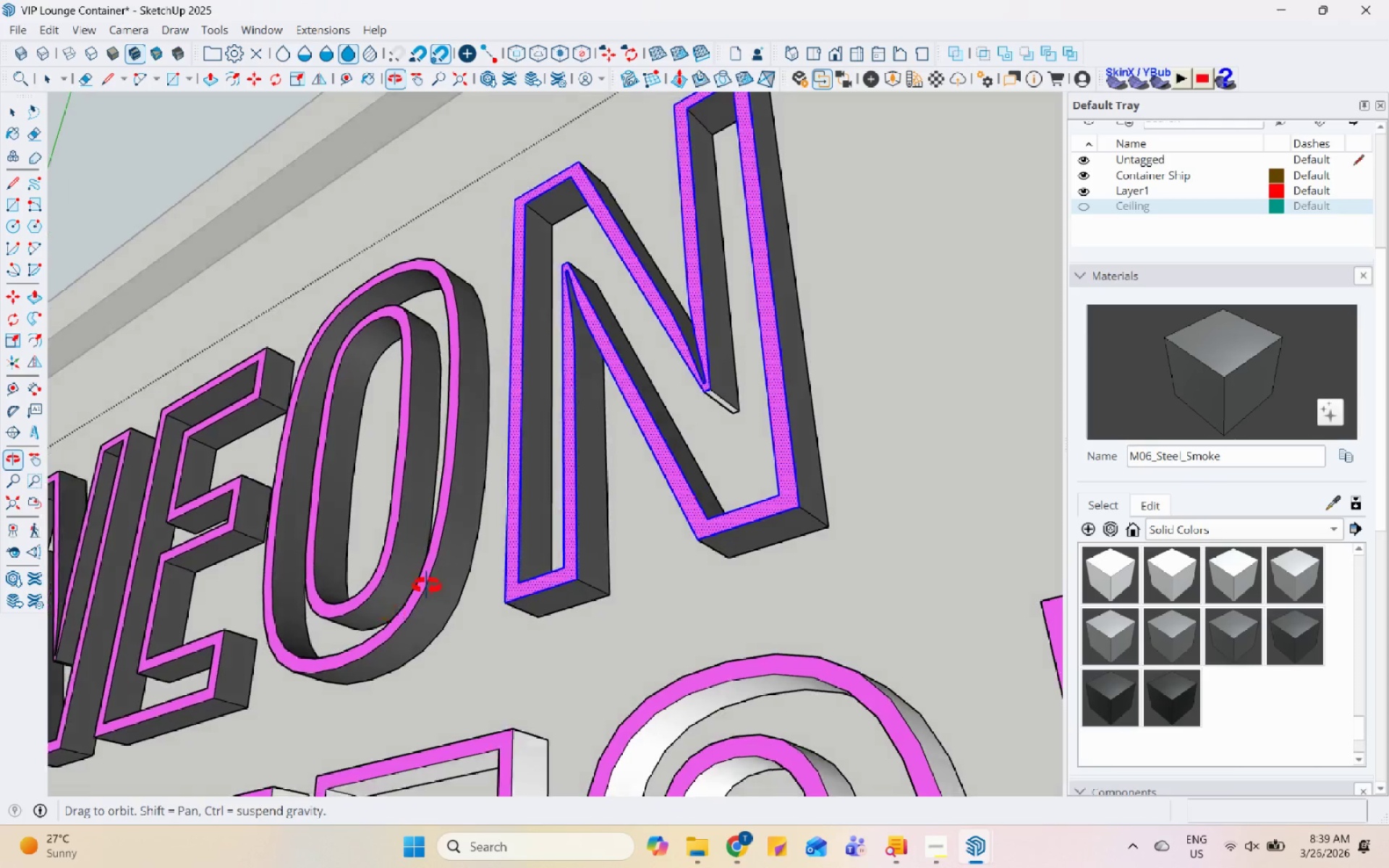 
scroll: coordinate [721, 399], scroll_direction: up, amount: 4.0
 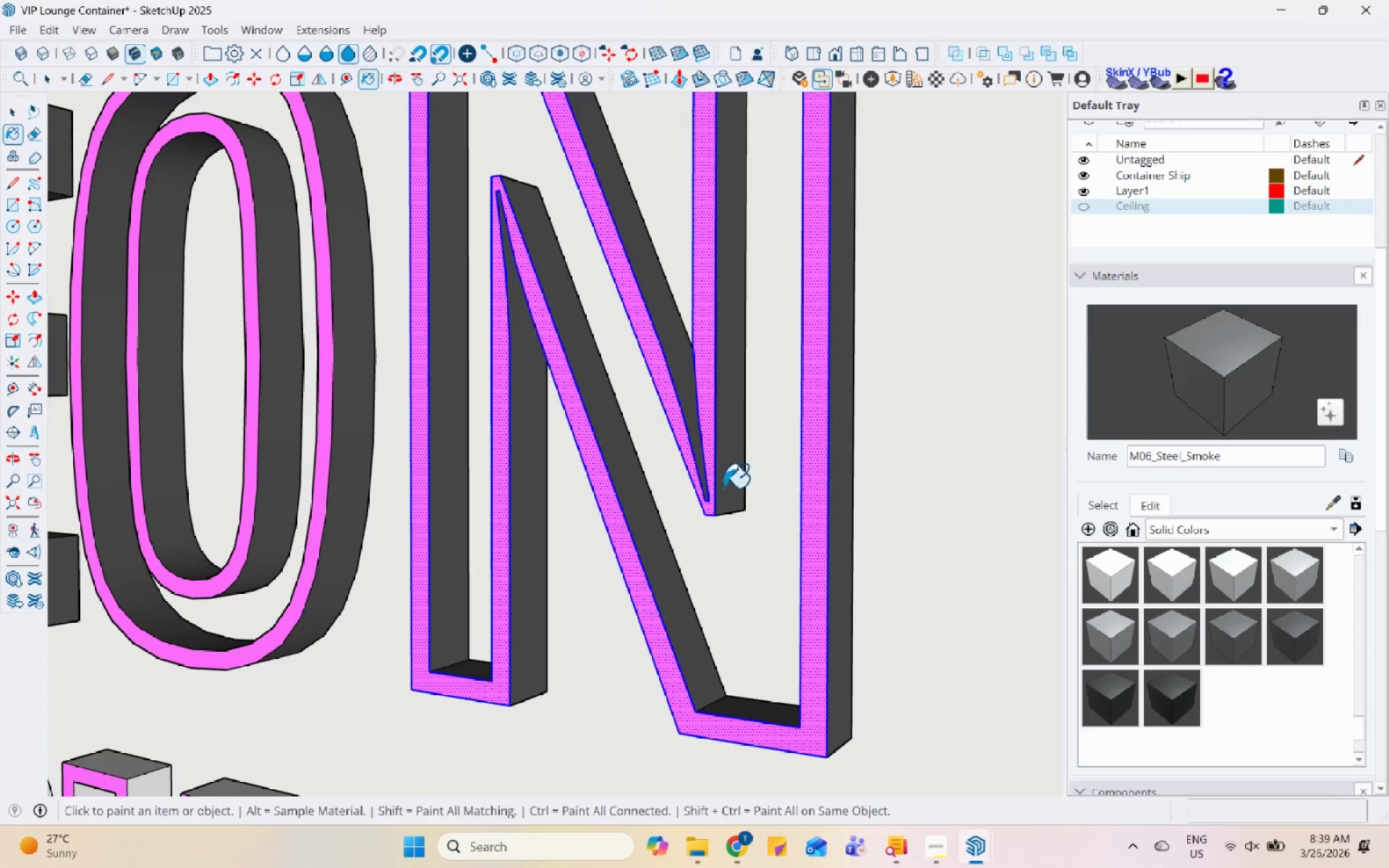 
scroll: coordinate [855, 380], scroll_direction: down, amount: 15.0
 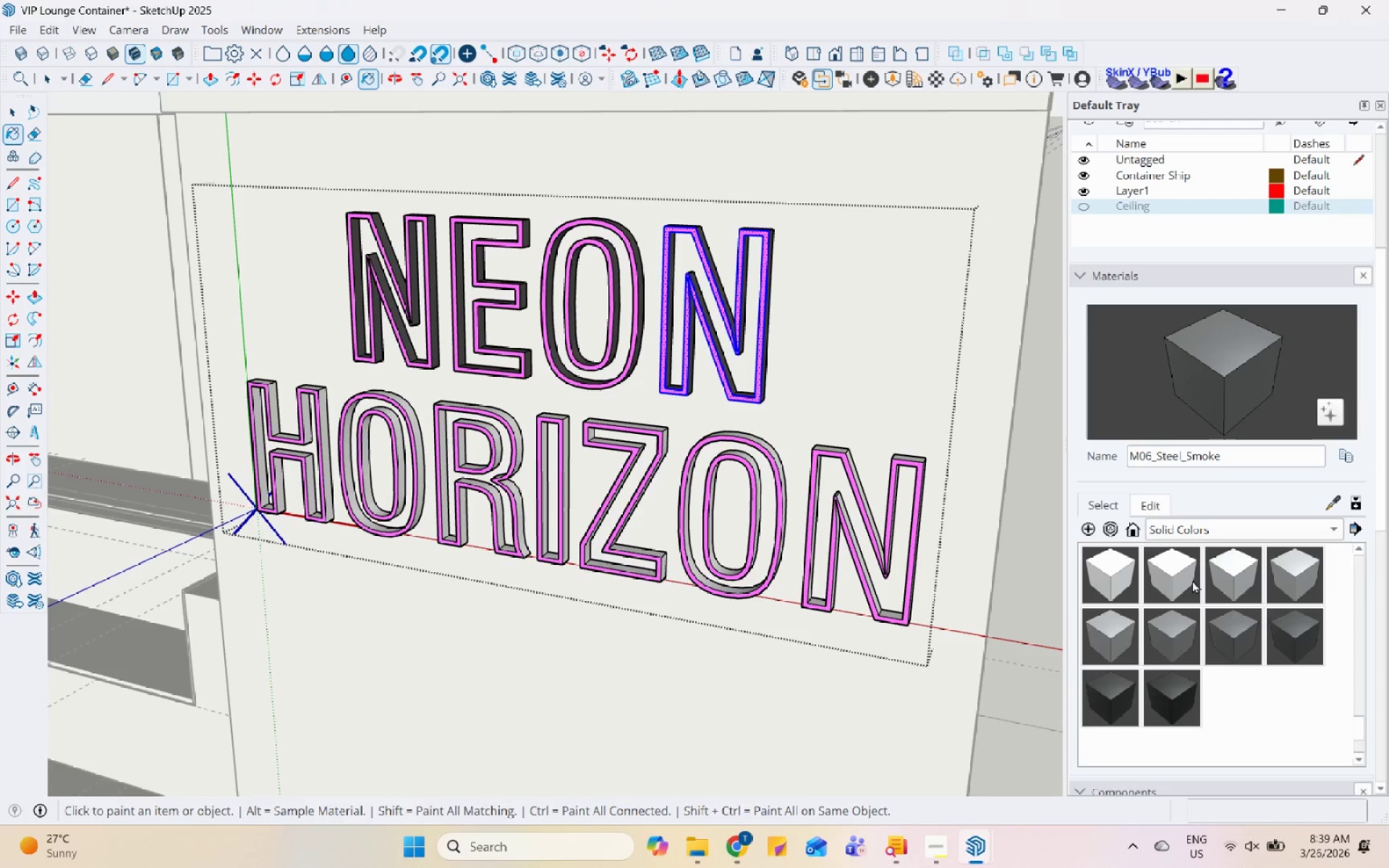 
scroll: coordinate [1236, 608], scroll_direction: up, amount: 7.0
 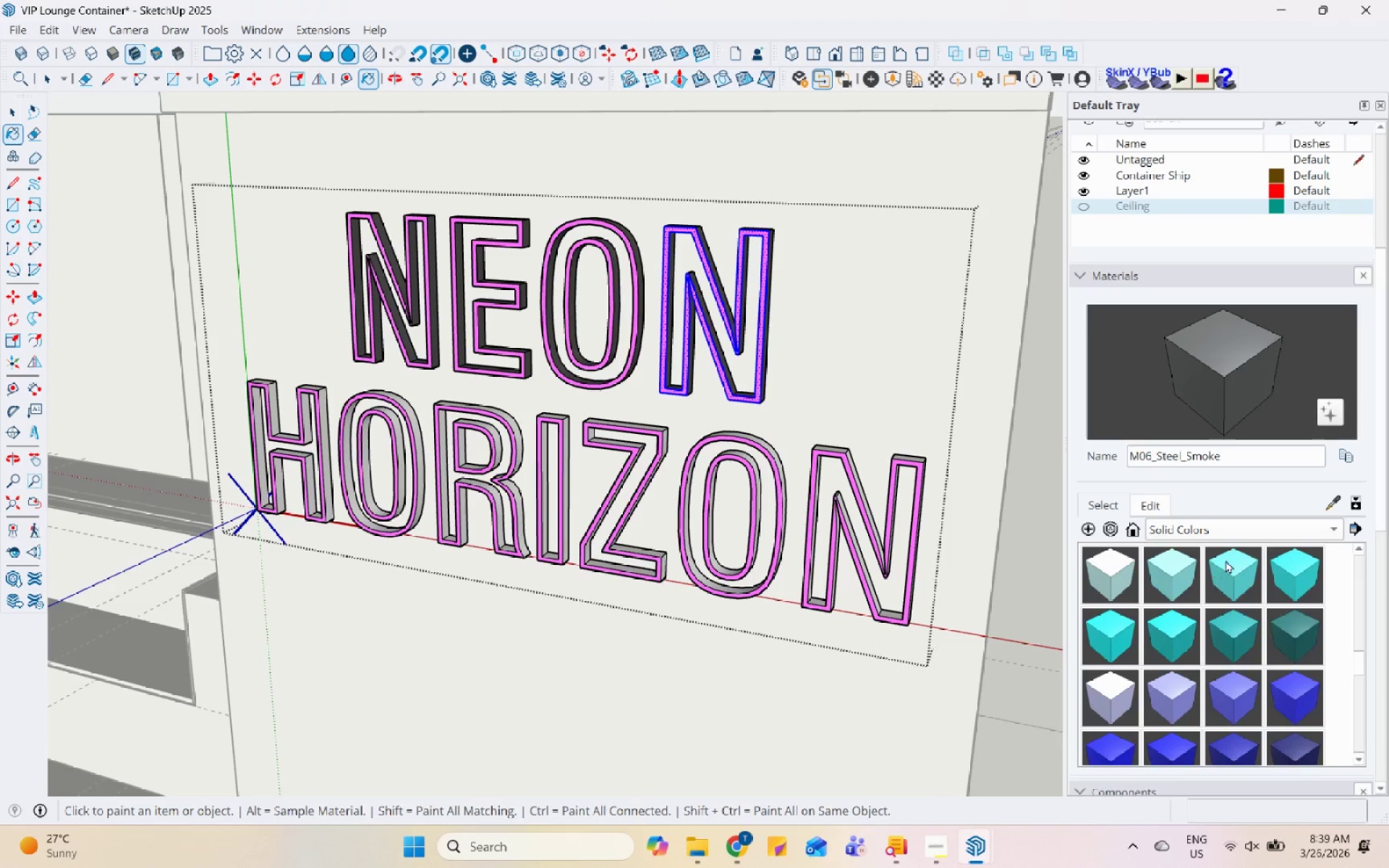 
left_click([1226, 560])
 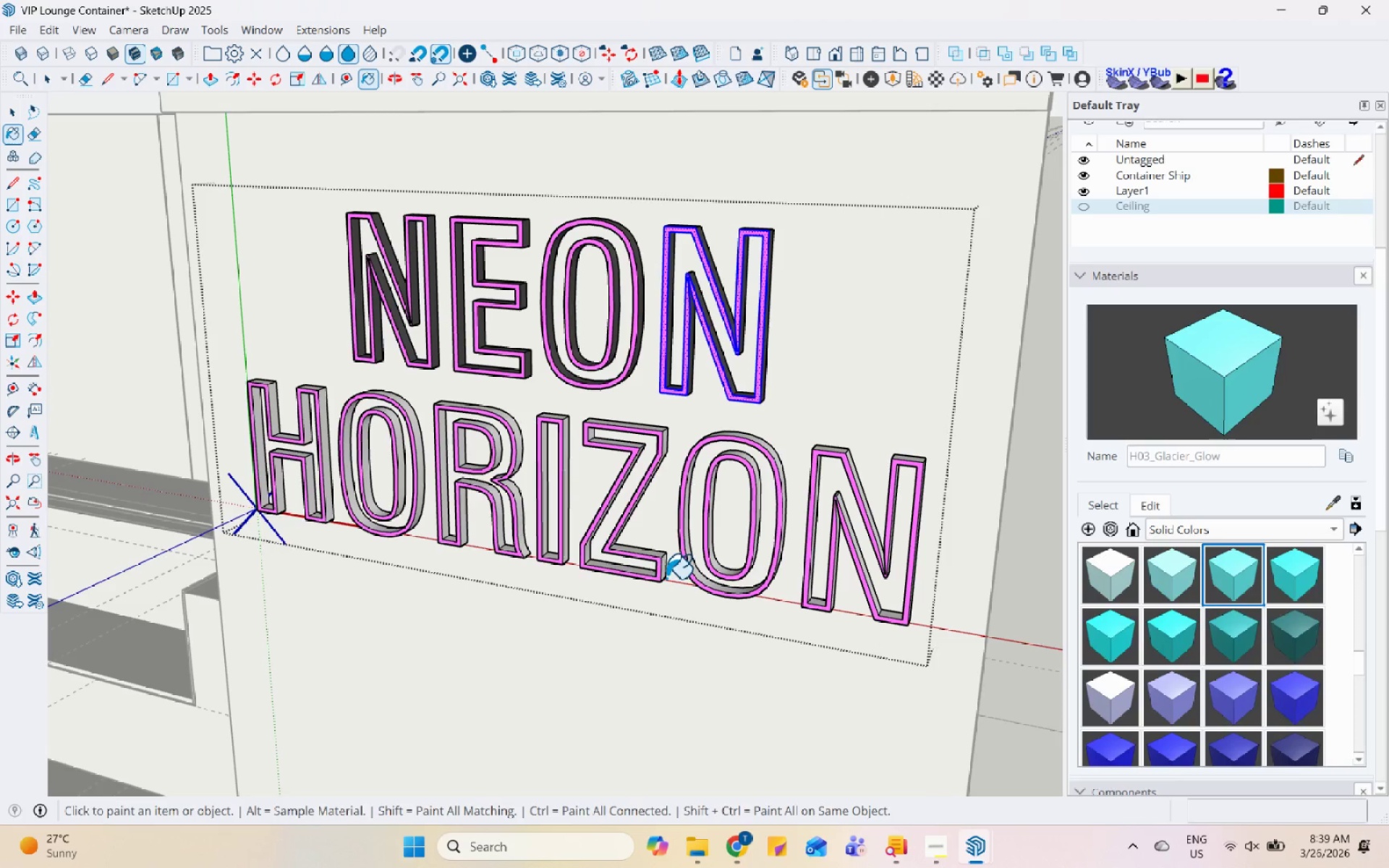 
scroll: coordinate [323, 429], scroll_direction: up, amount: 8.0
 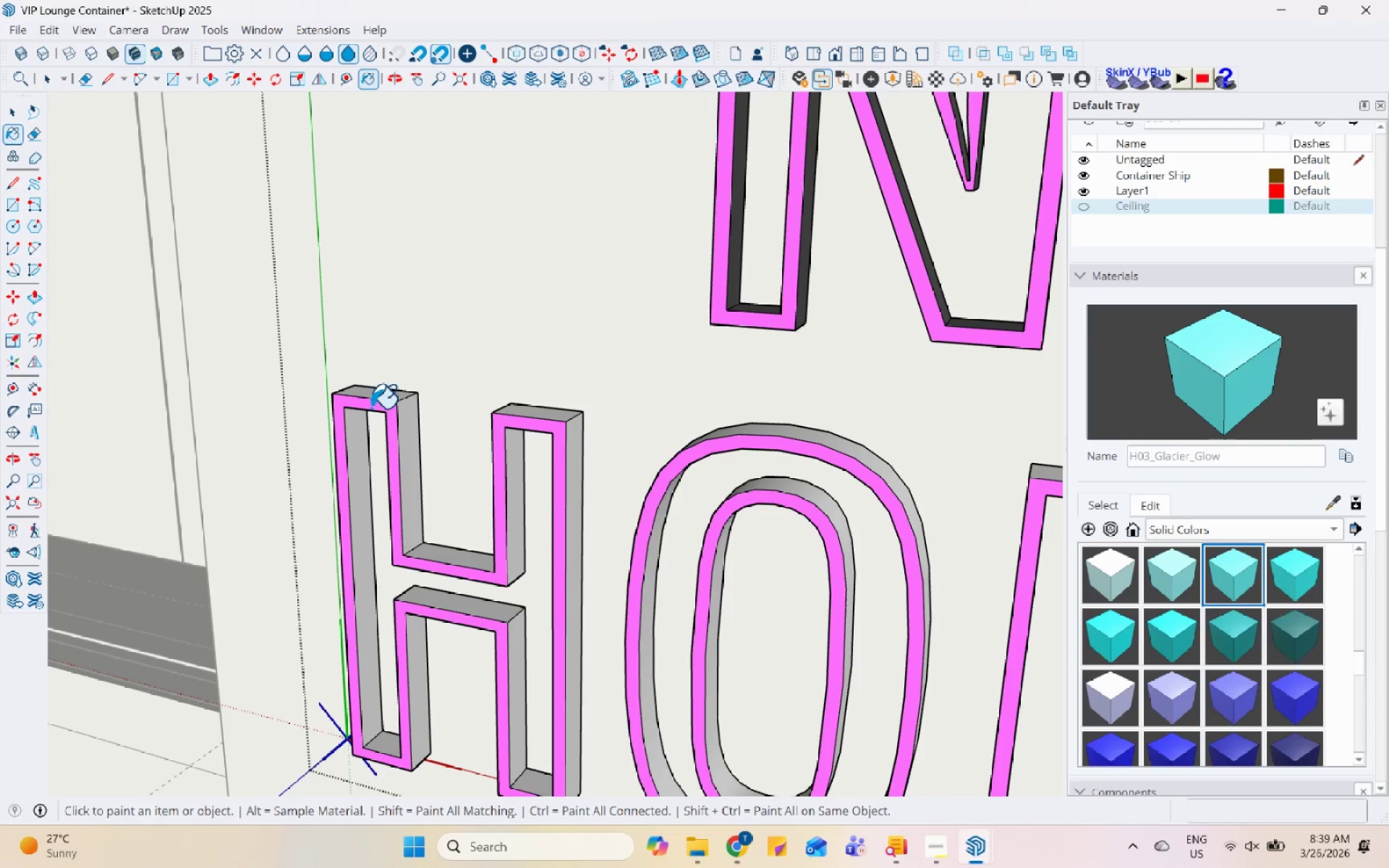 
left_click([371, 408])
 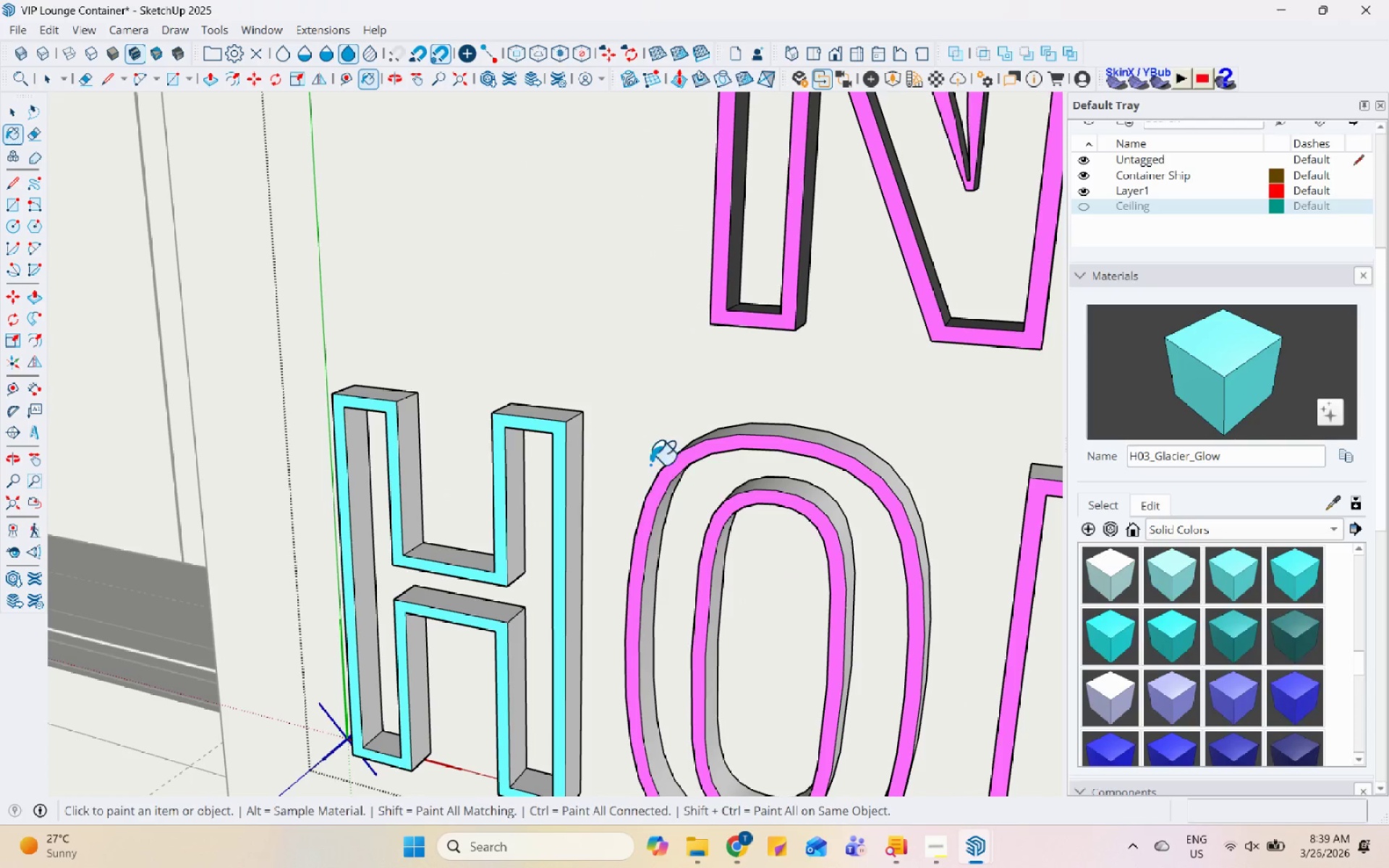 
left_click([683, 463])
 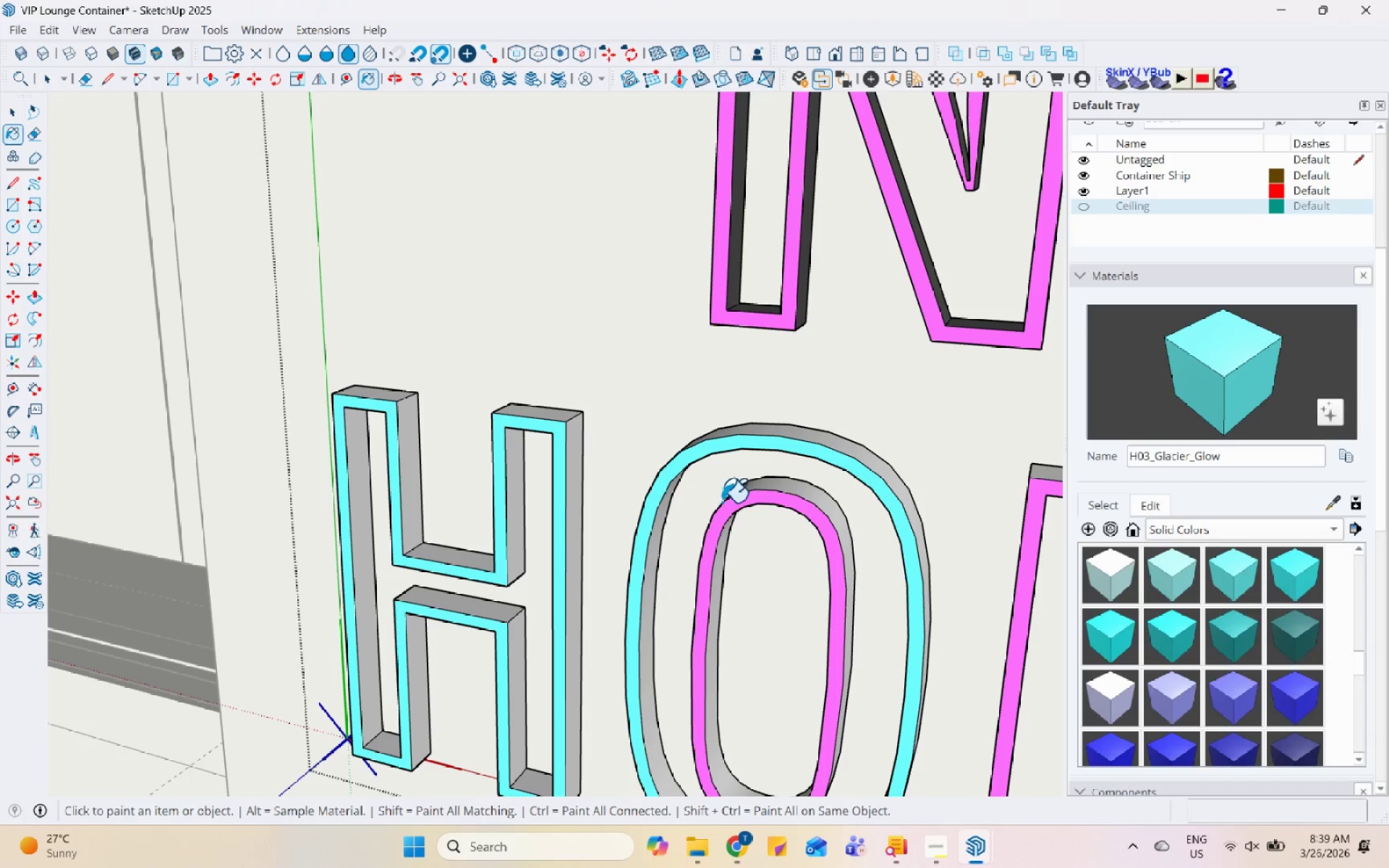 
left_click([731, 505])
 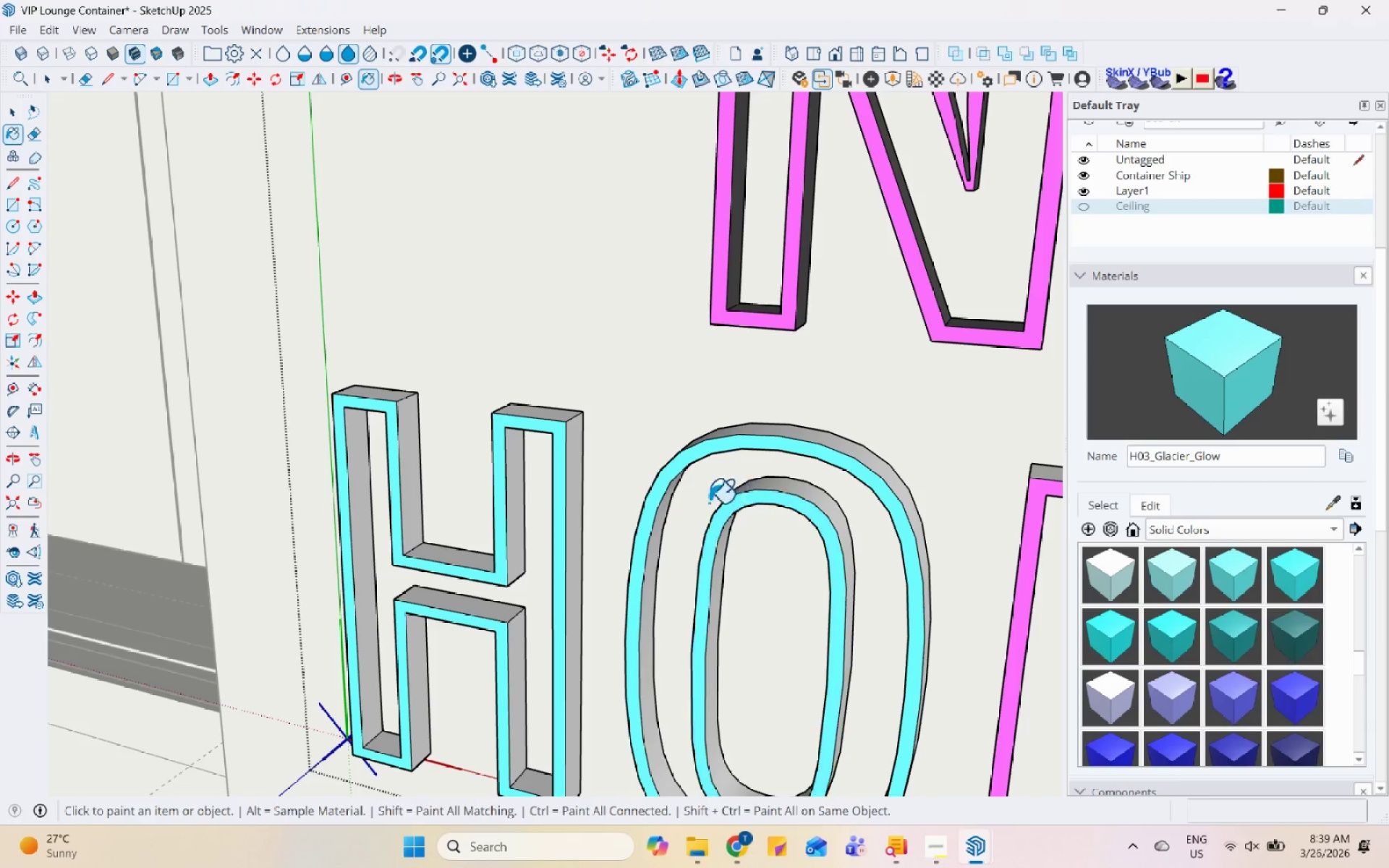 
scroll: coordinate [697, 498], scroll_direction: down, amount: 2.0
 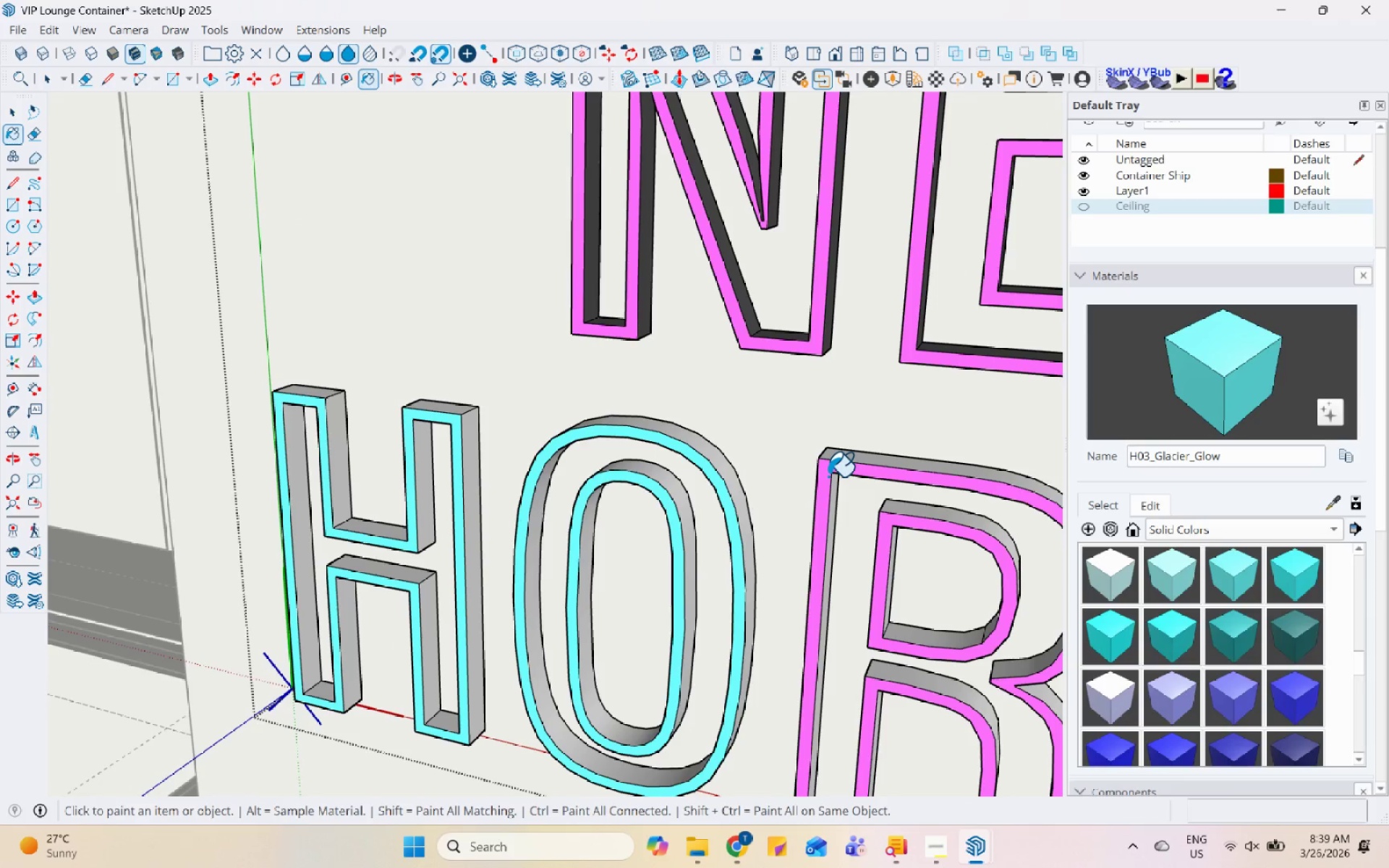 
left_click([829, 475])
 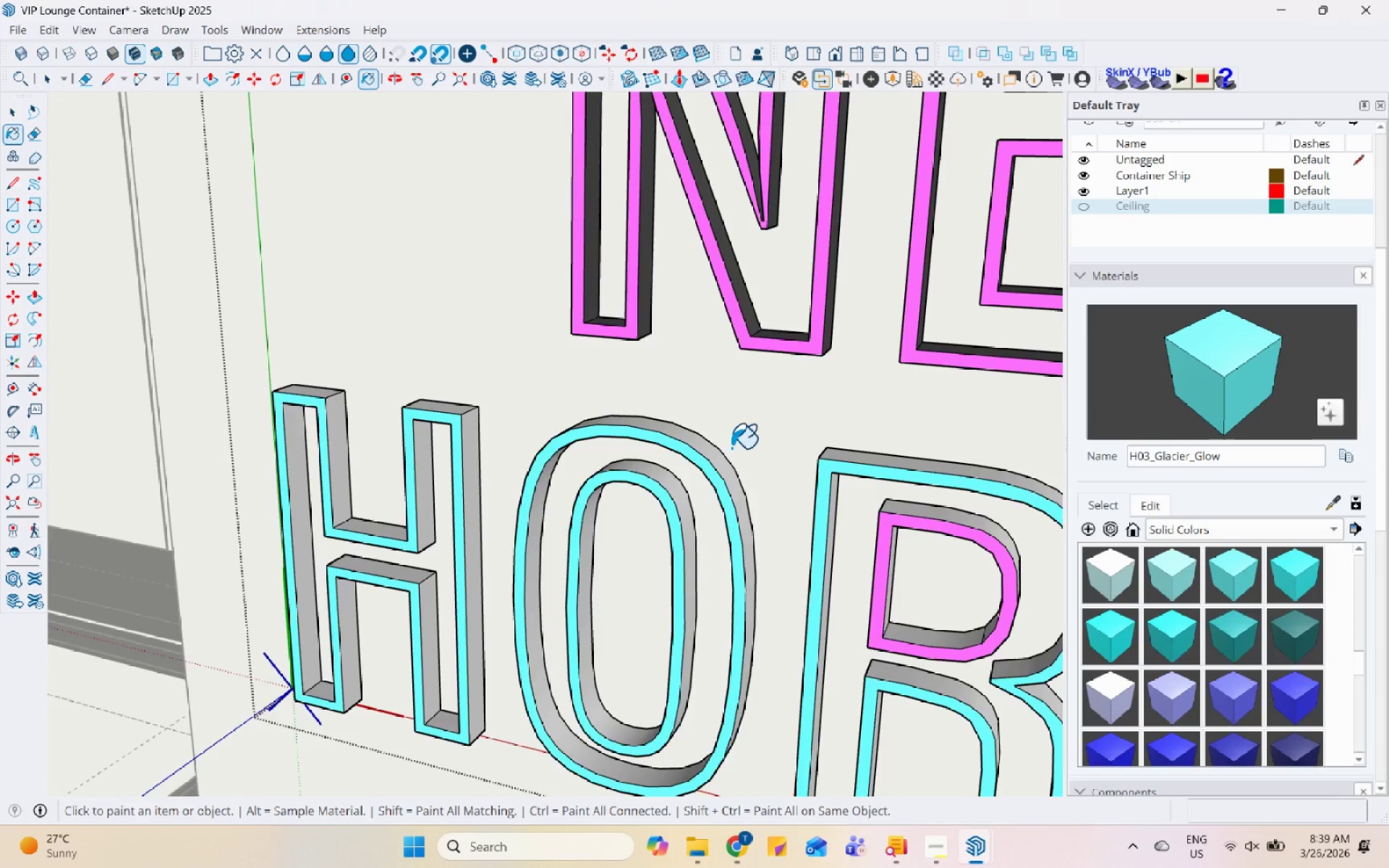 
scroll: coordinate [783, 485], scroll_direction: down, amount: 2.0
 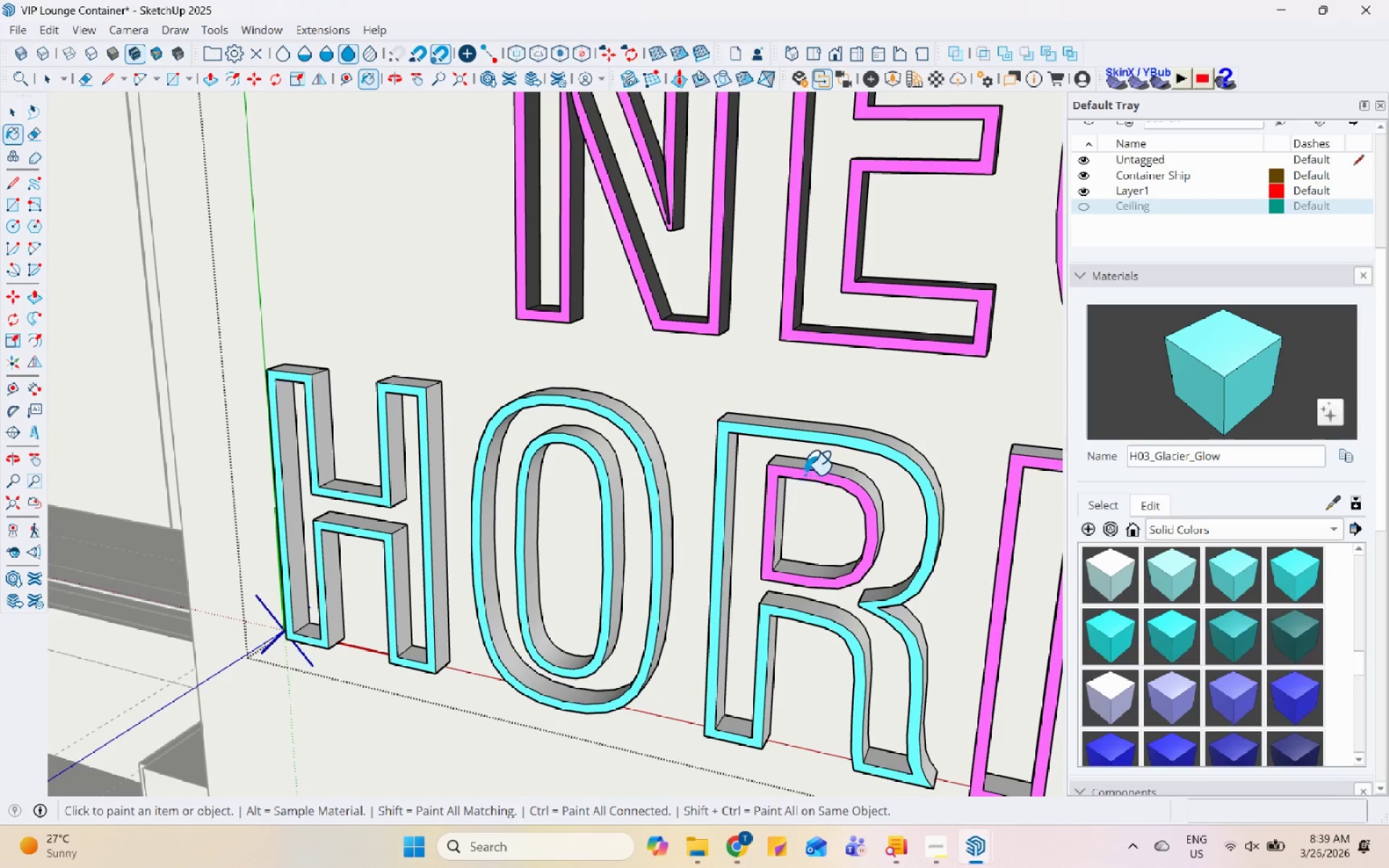 
left_click([805, 475])
 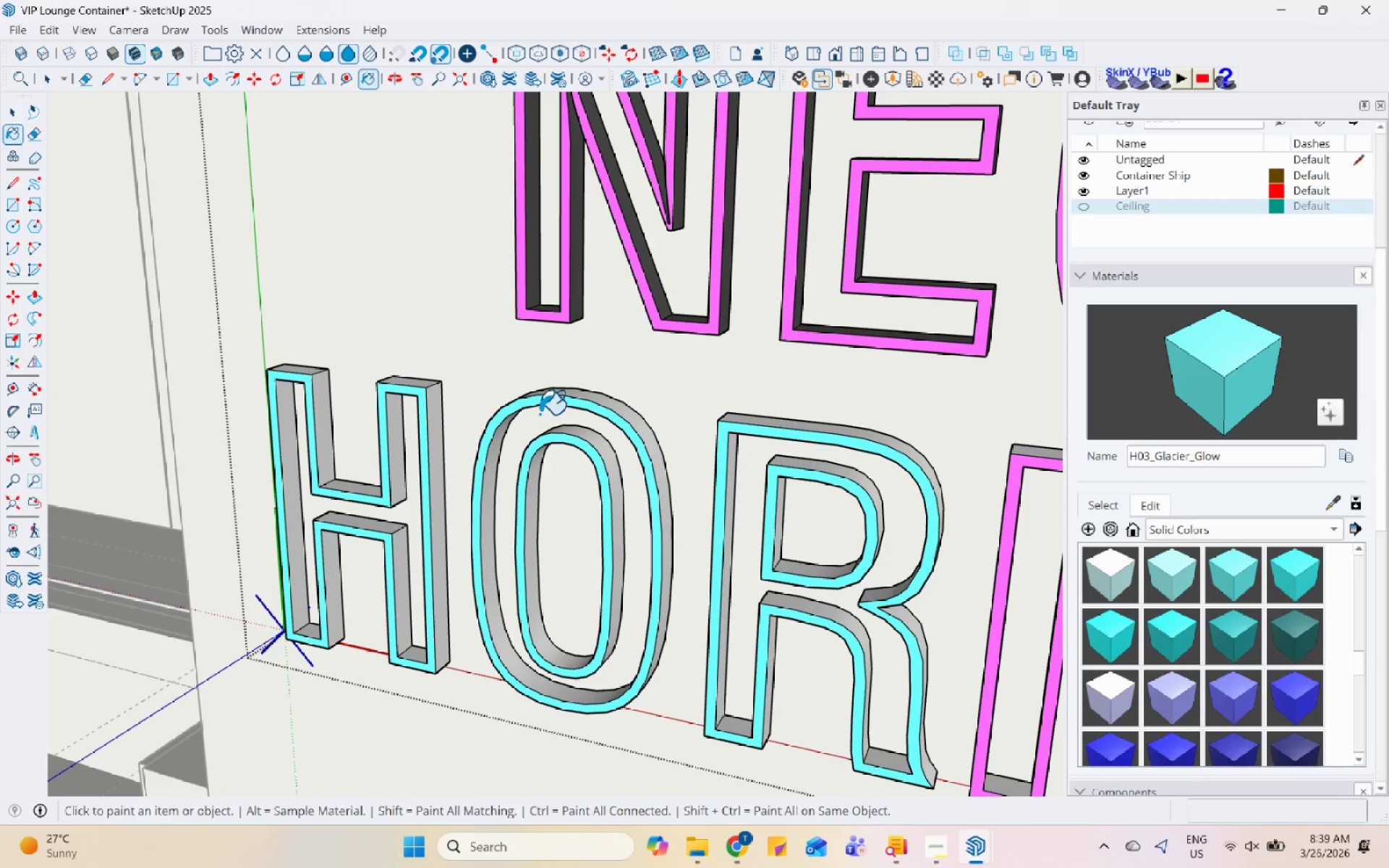 
left_click([849, 438])
 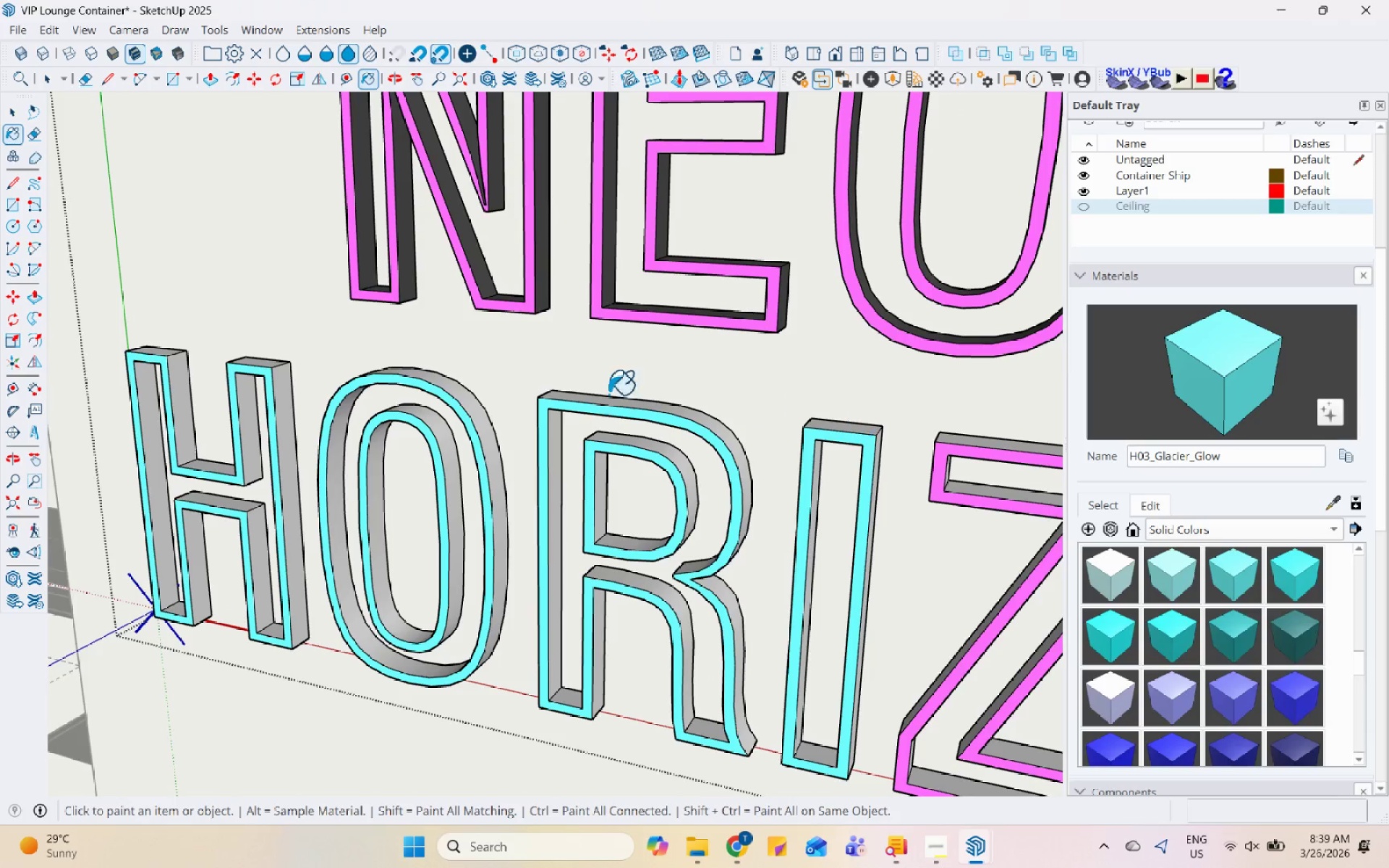 
scroll: coordinate [849, 433], scroll_direction: none, amount: 0.0
 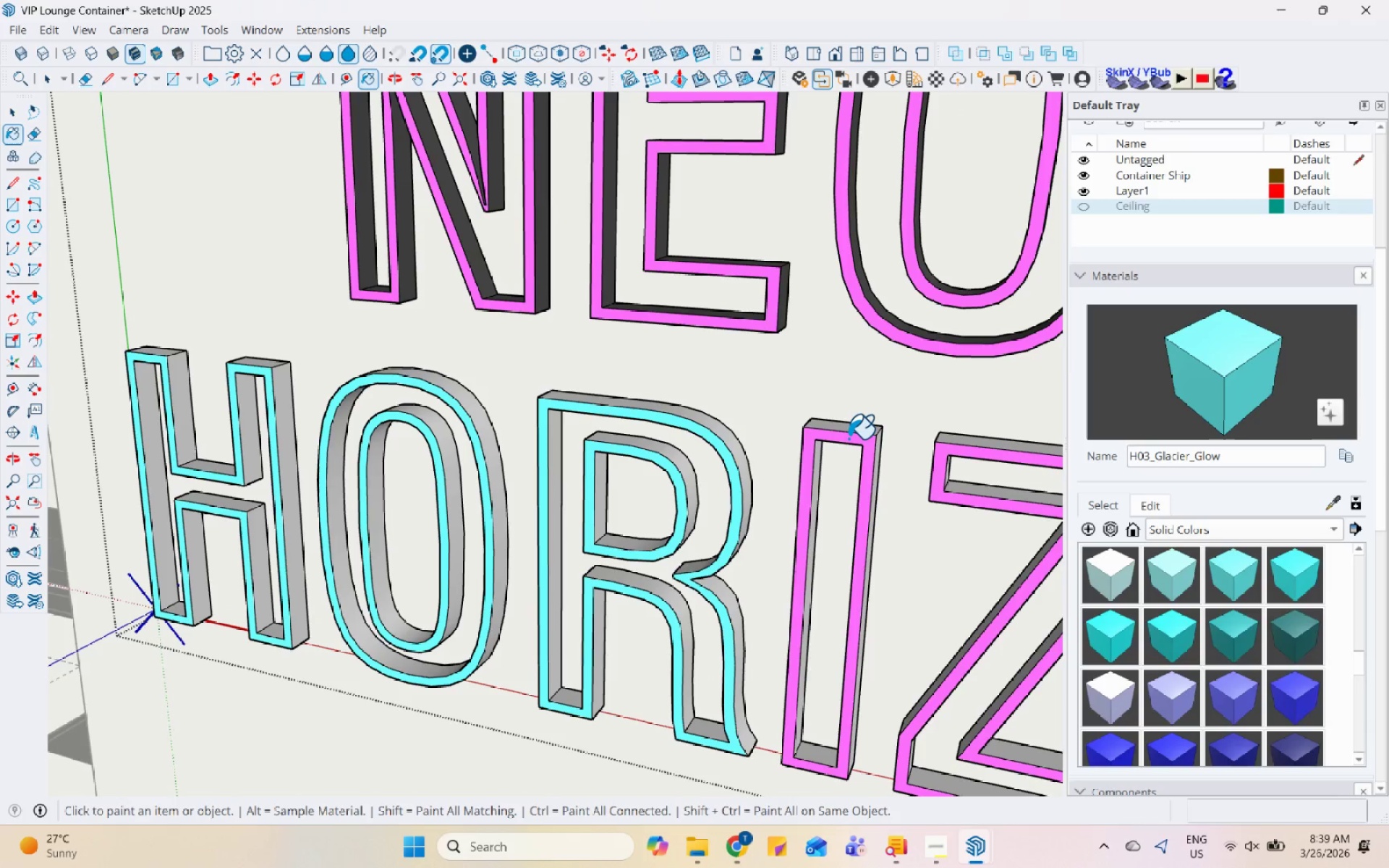 
left_click([857, 465])
 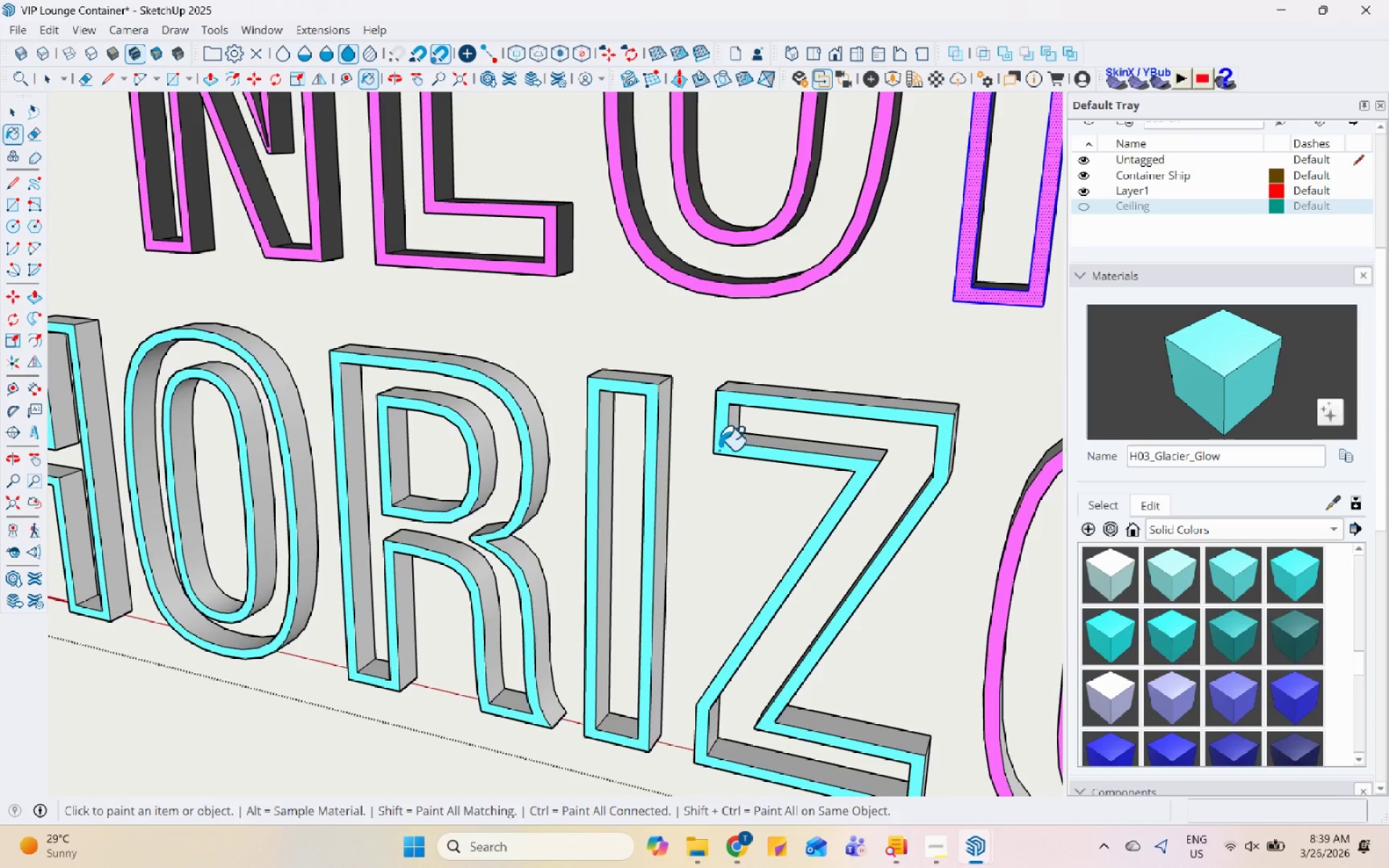 
scroll: coordinate [831, 485], scroll_direction: up, amount: 1.0
 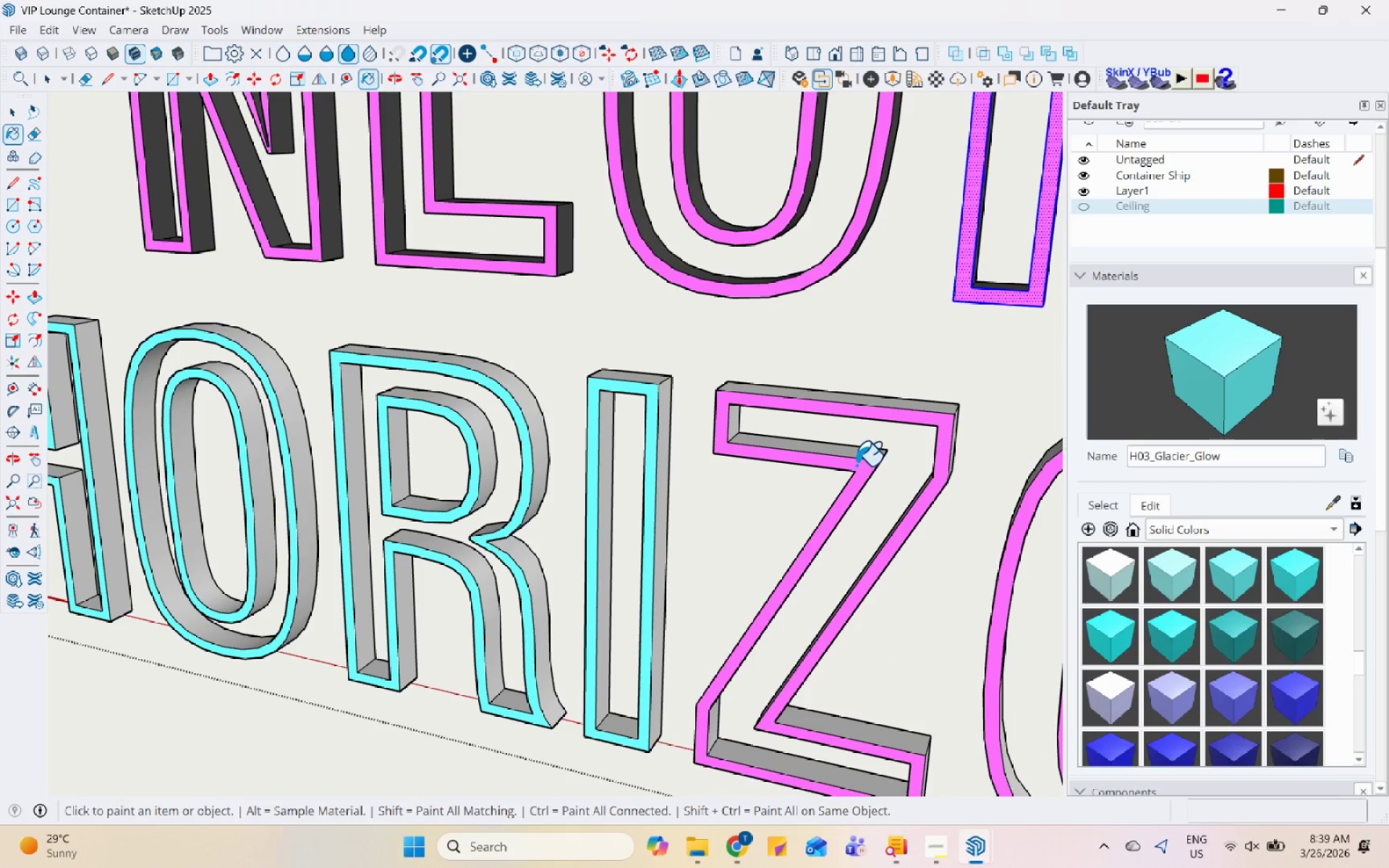 
left_click([736, 431])
 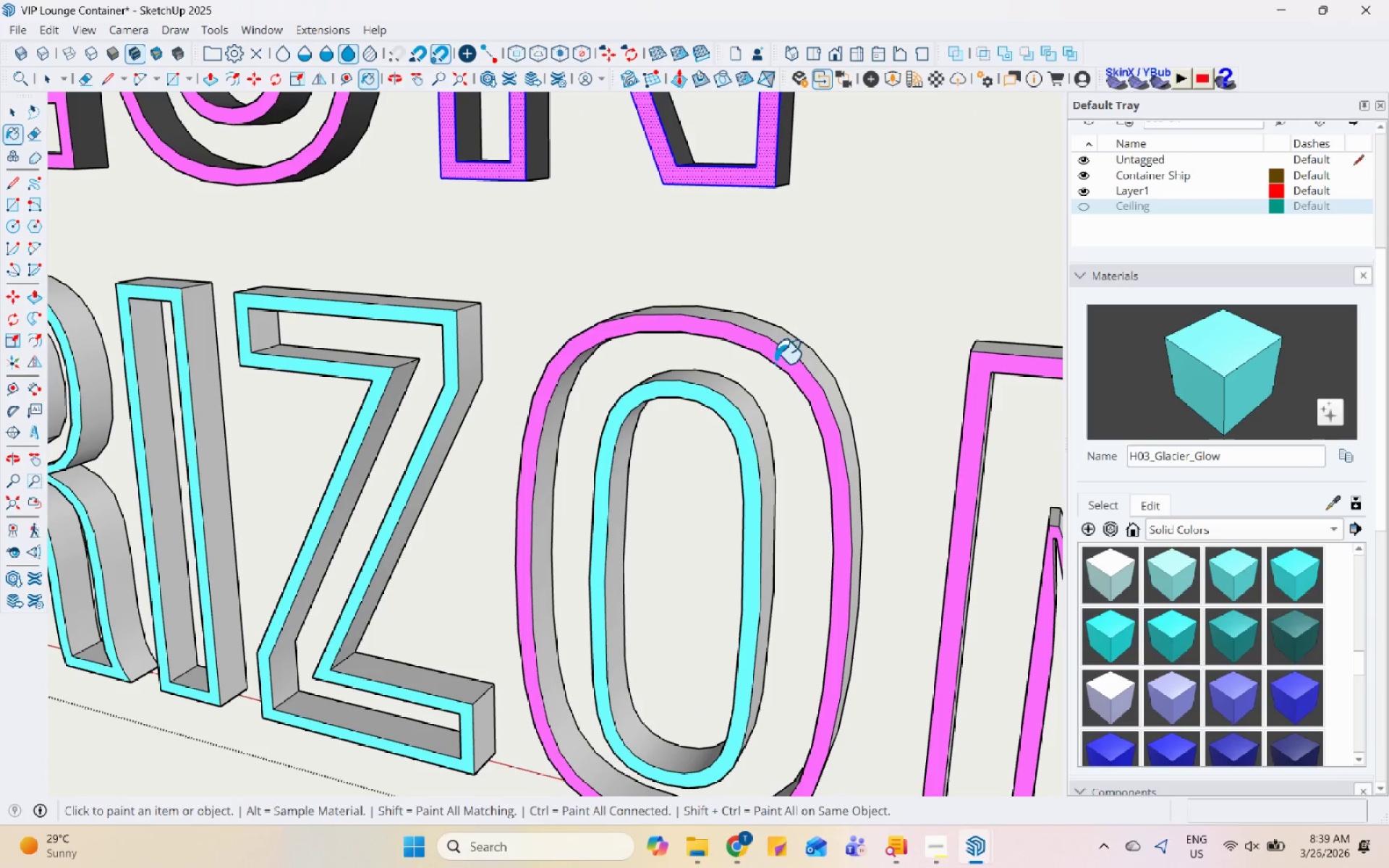 
scroll: coordinate [732, 438], scroll_direction: up, amount: 2.0
 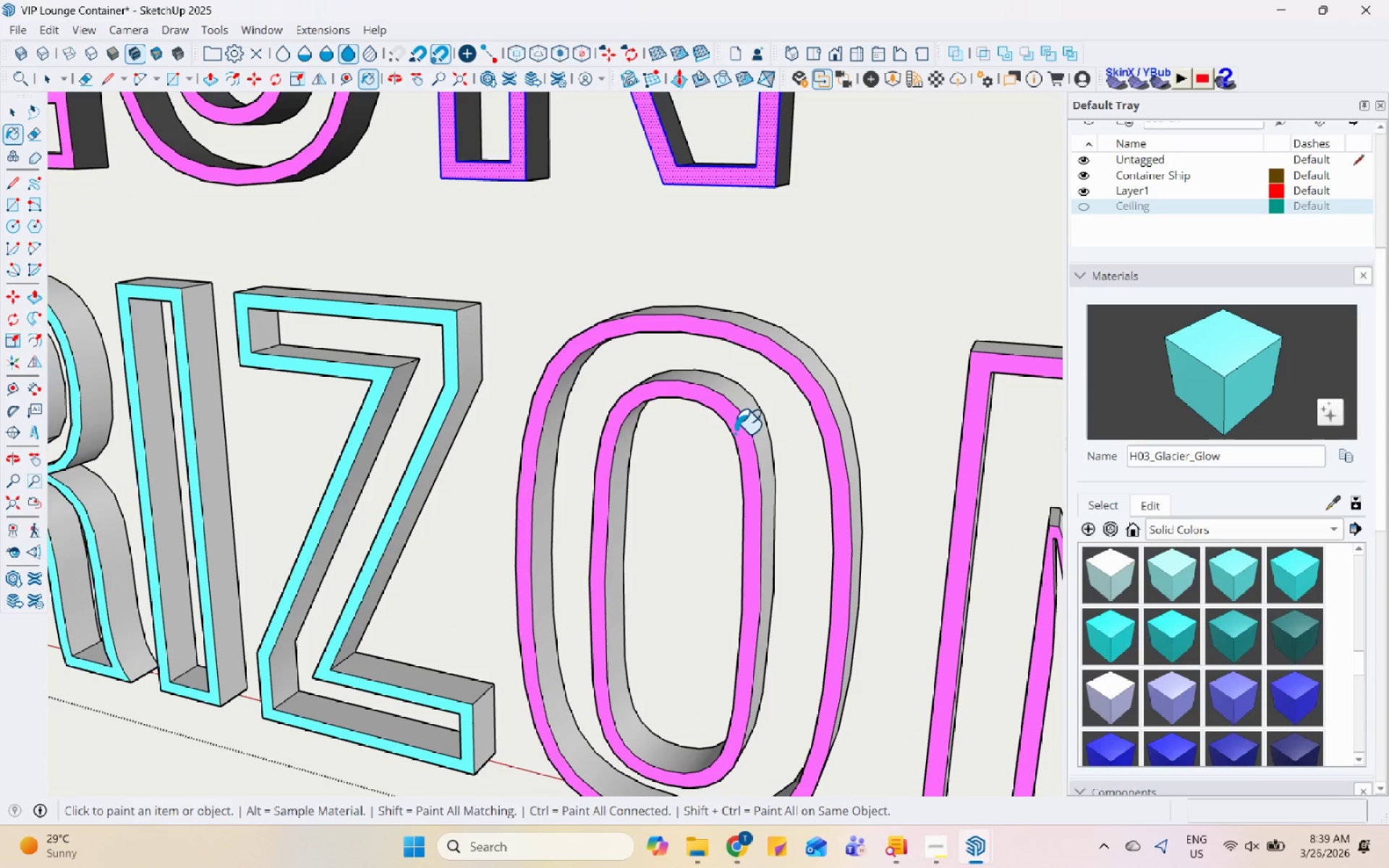 
left_click([786, 353])
 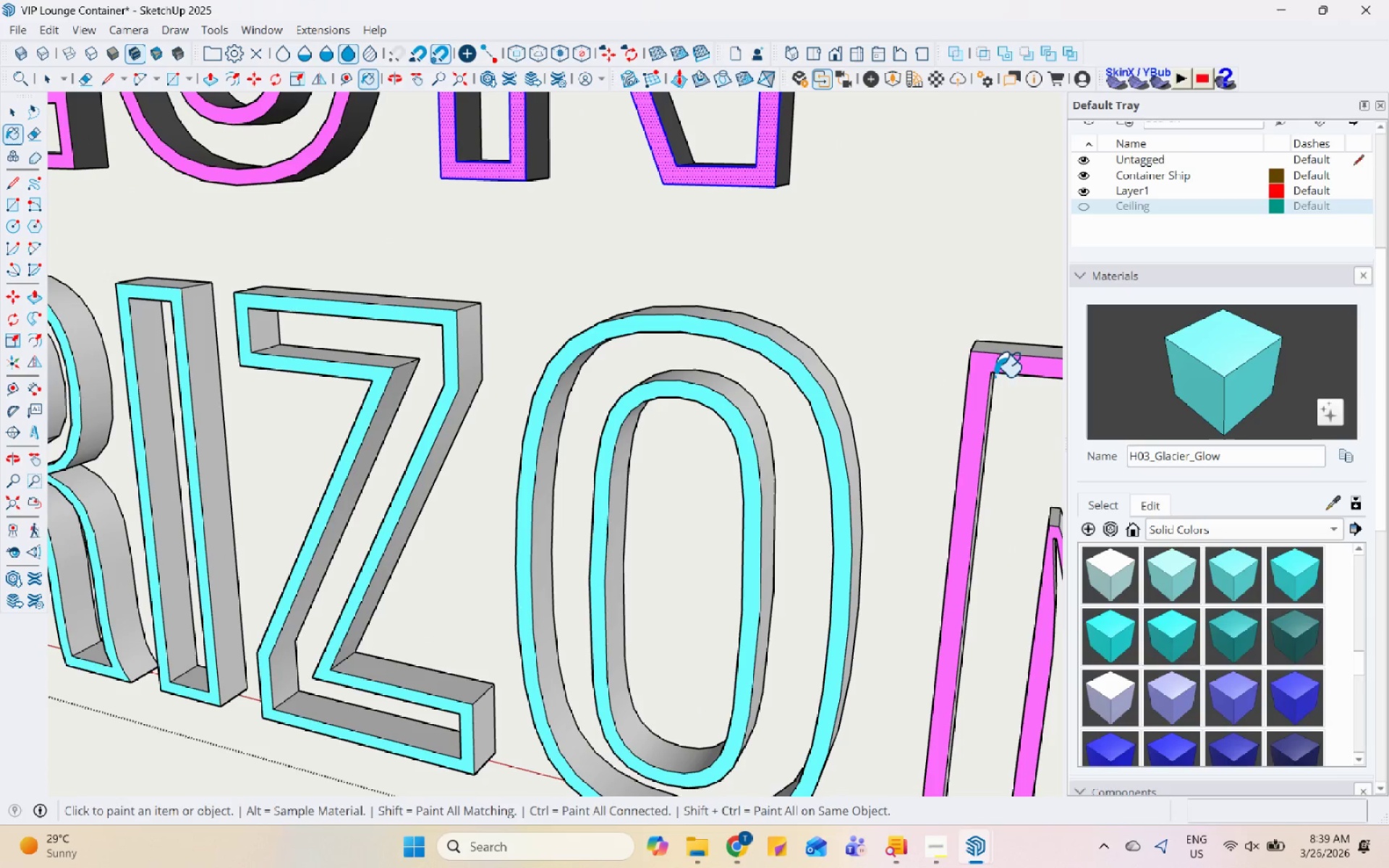 
left_click([992, 355])
 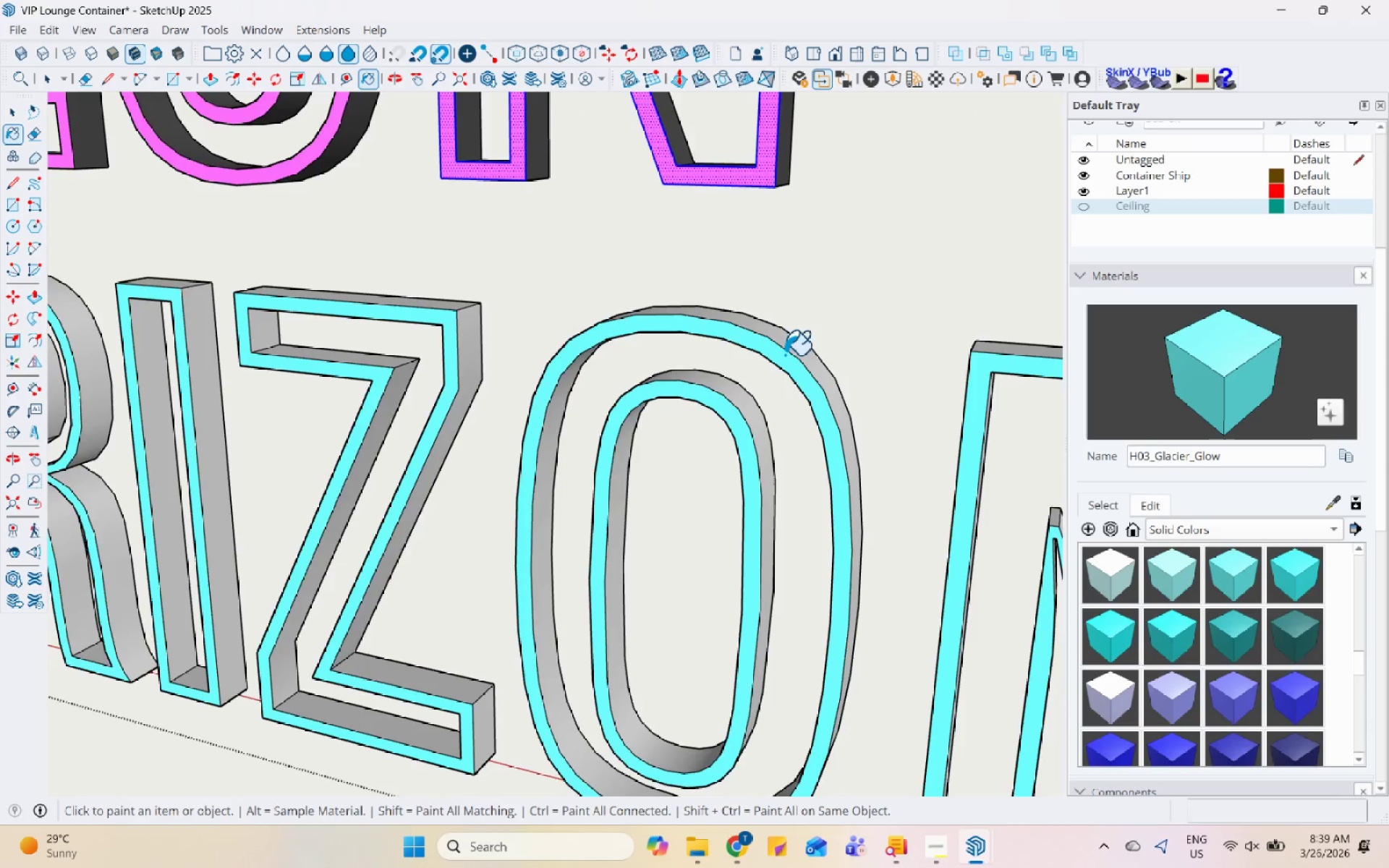 
scroll: coordinate [1297, 562], scroll_direction: down, amount: 12.0
 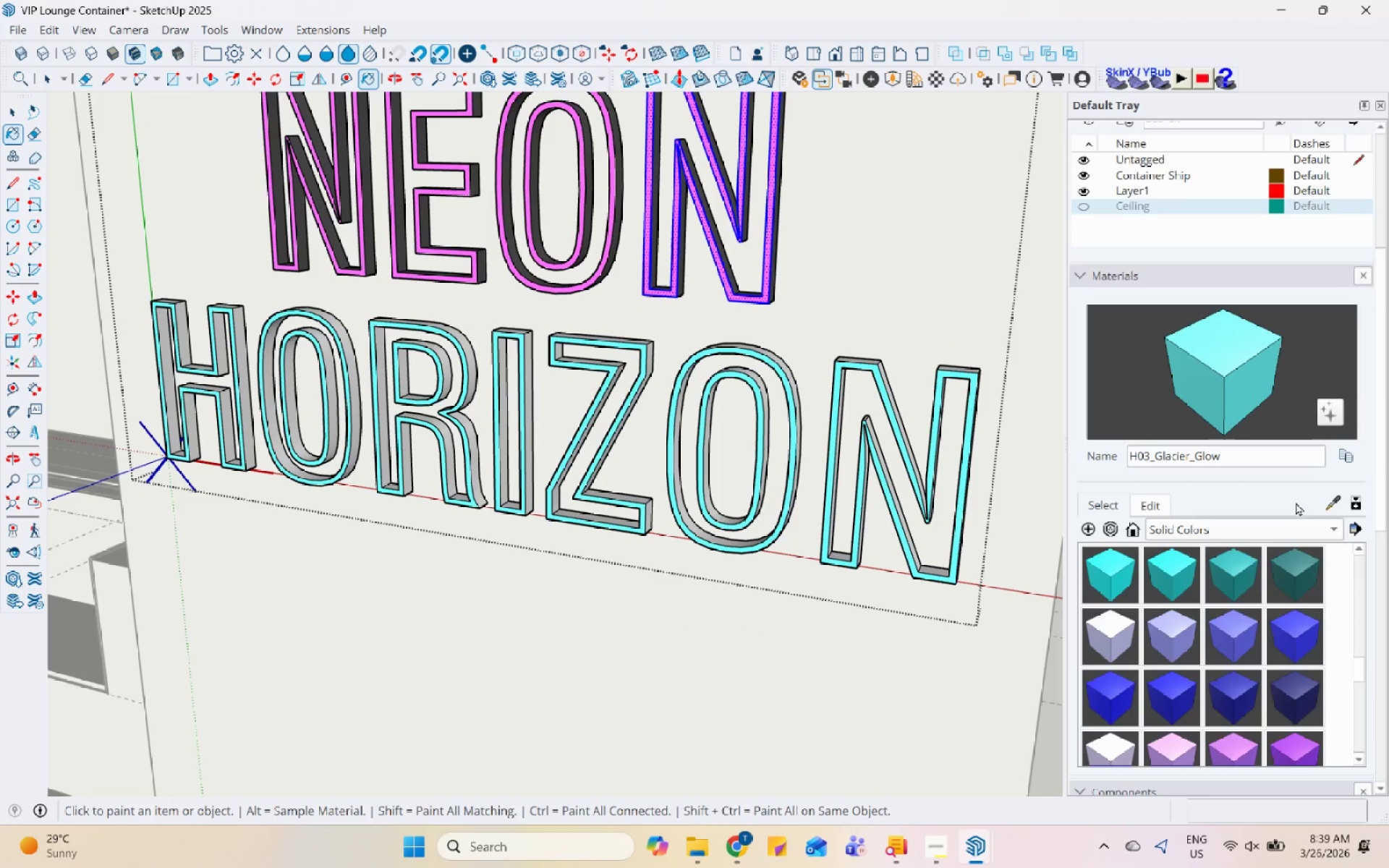 
left_click([1329, 503])
 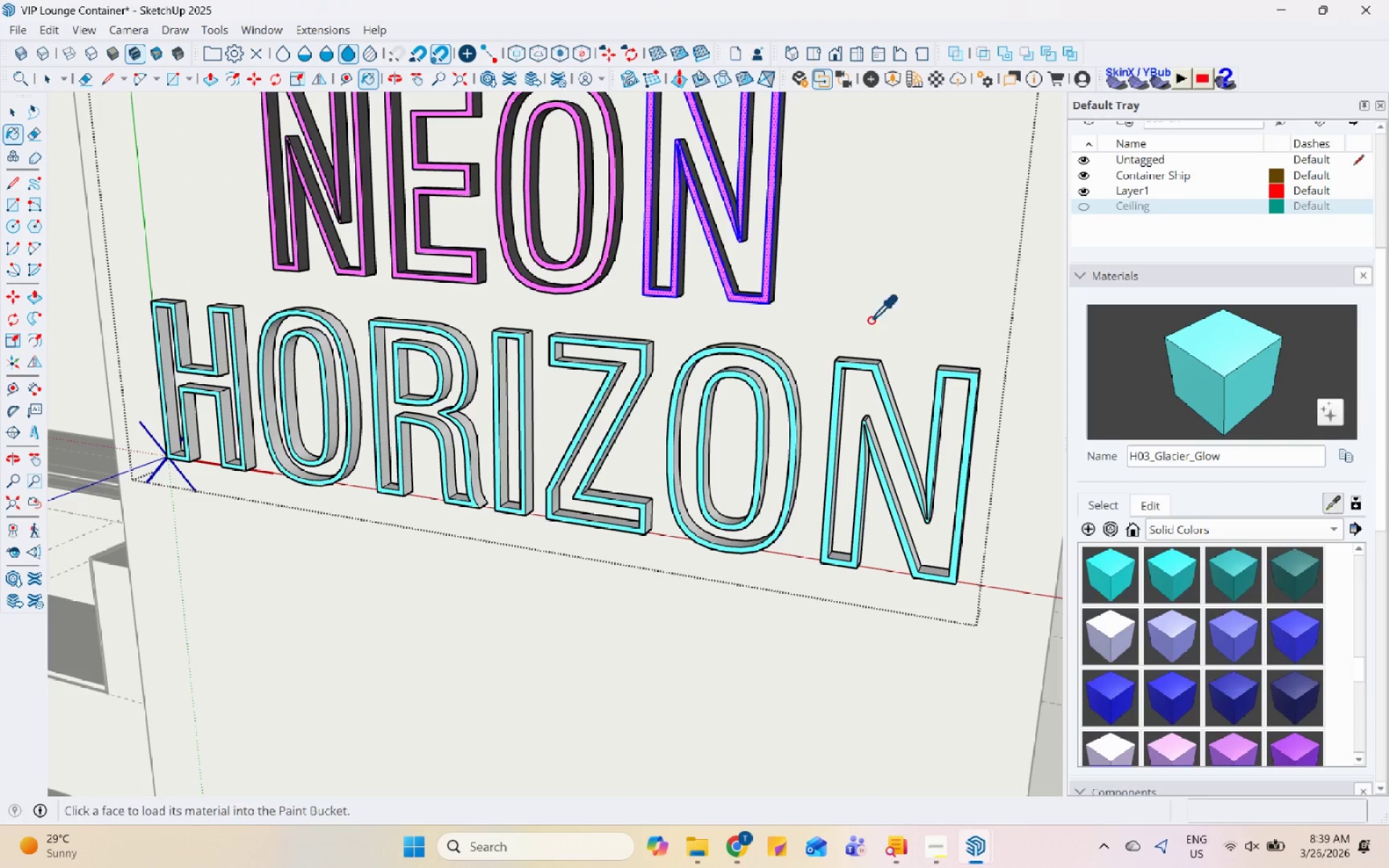 
left_click([581, 209])
 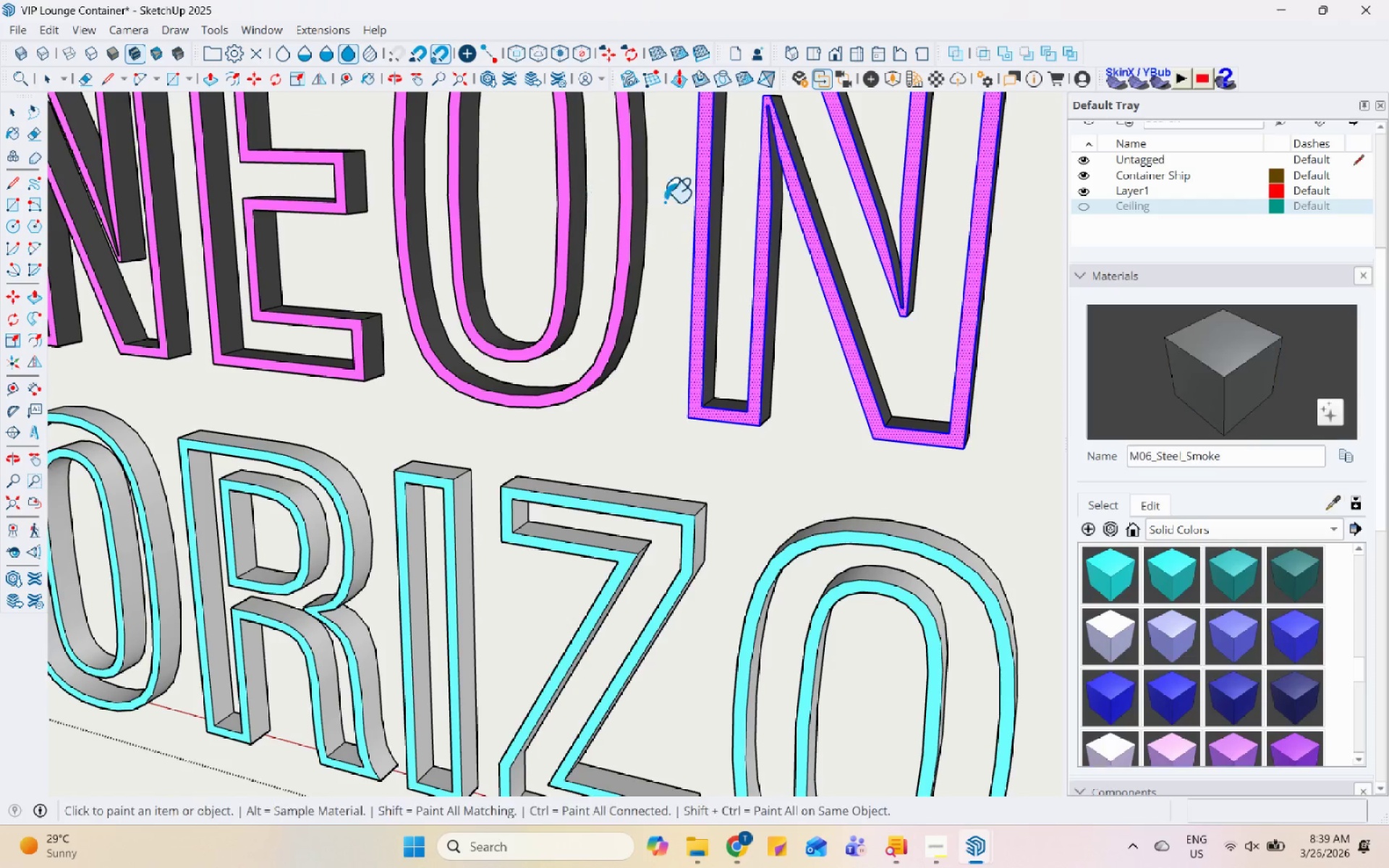 
scroll: coordinate [590, 206], scroll_direction: up, amount: 7.0
 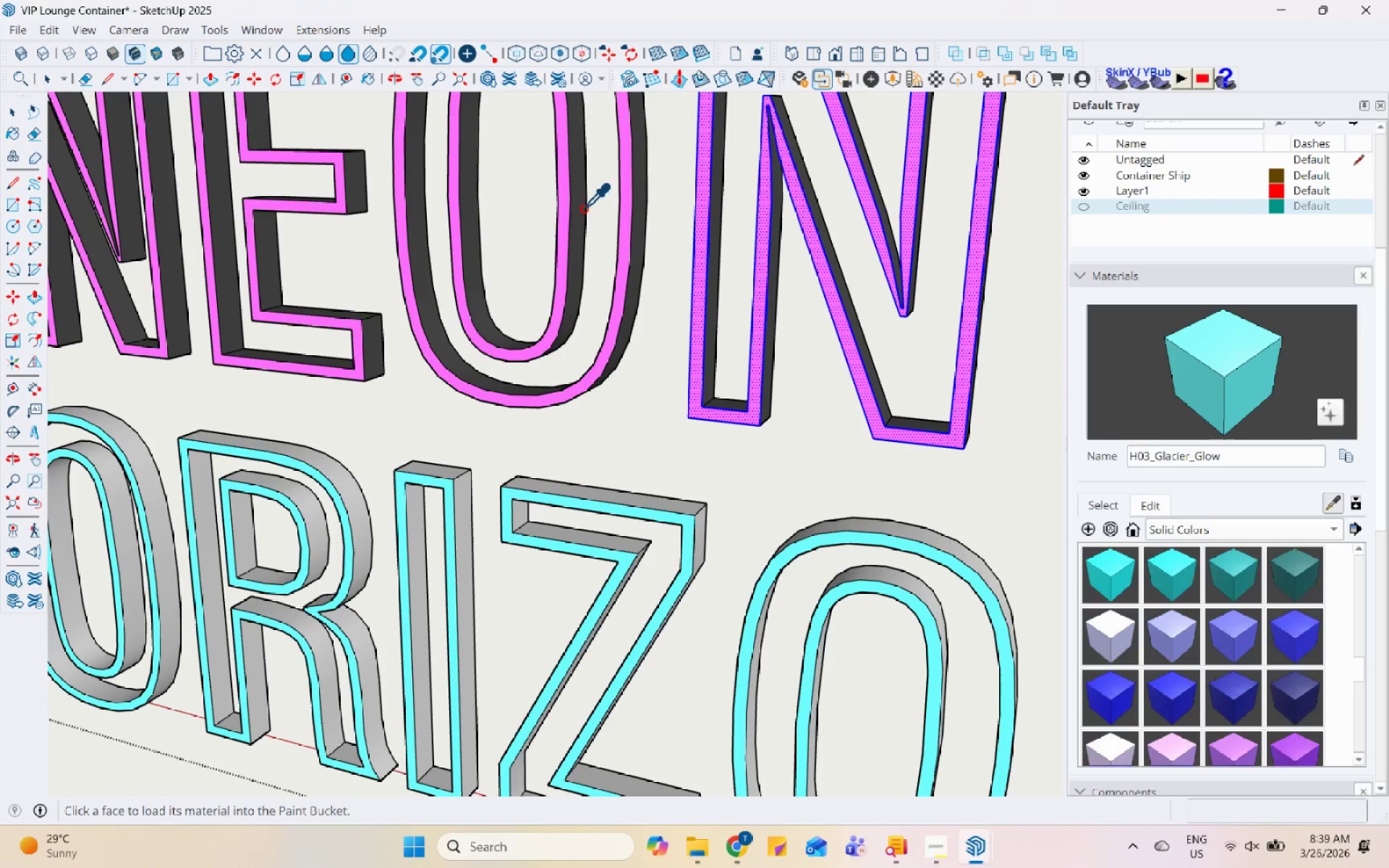 
left_click([433, 456])
 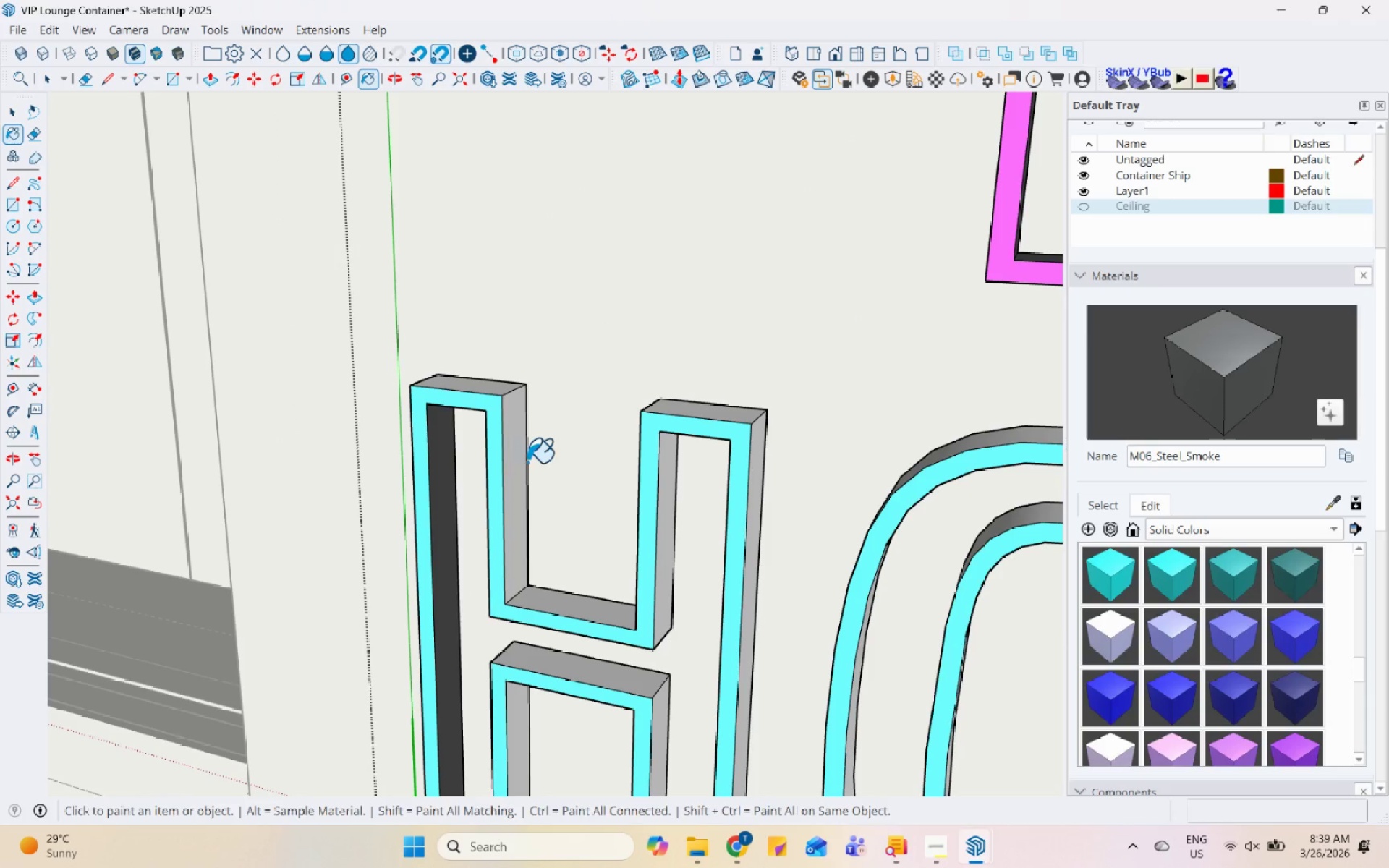 
scroll: coordinate [433, 456], scroll_direction: up, amount: 1.0
 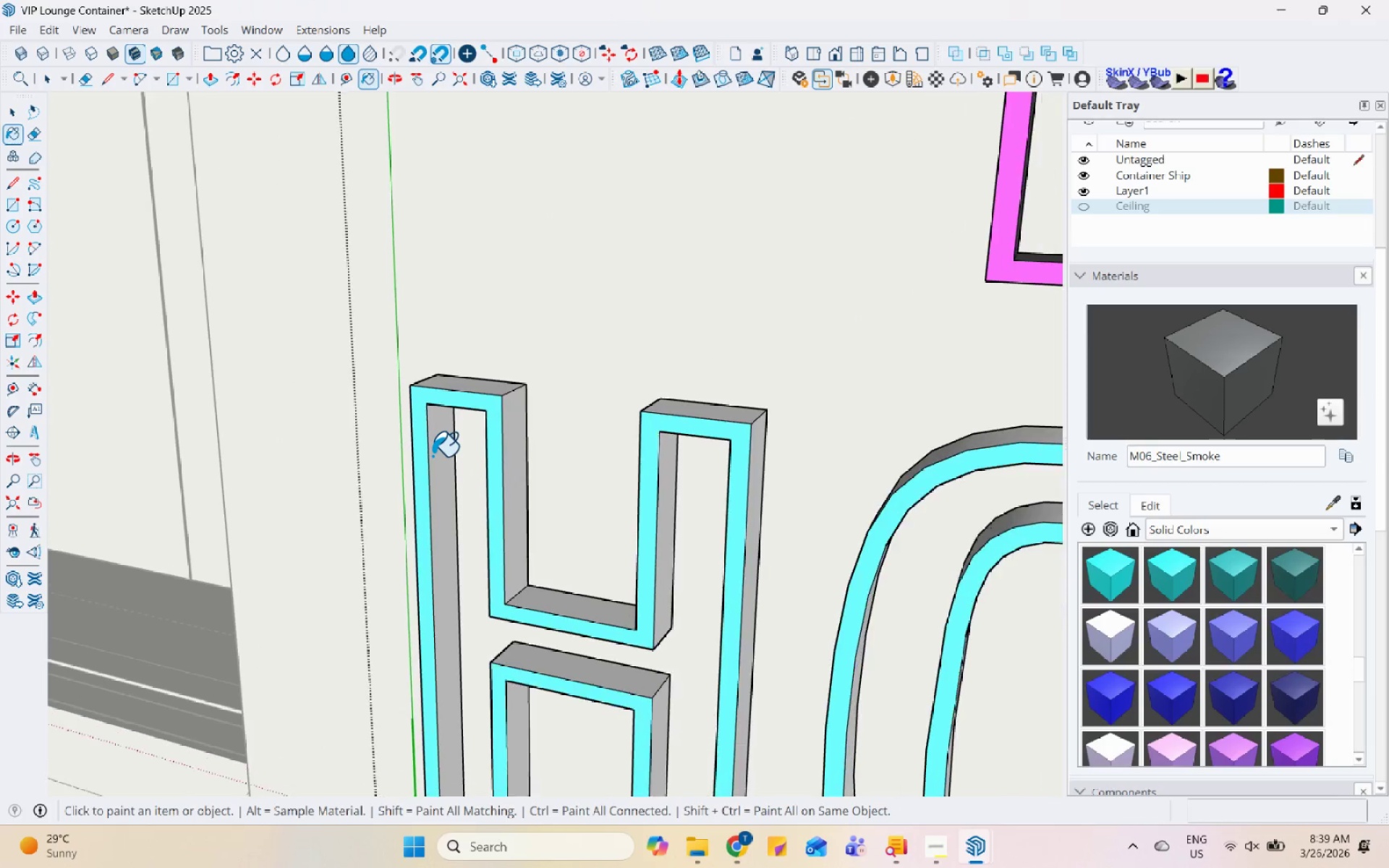 
left_click([506, 456])
 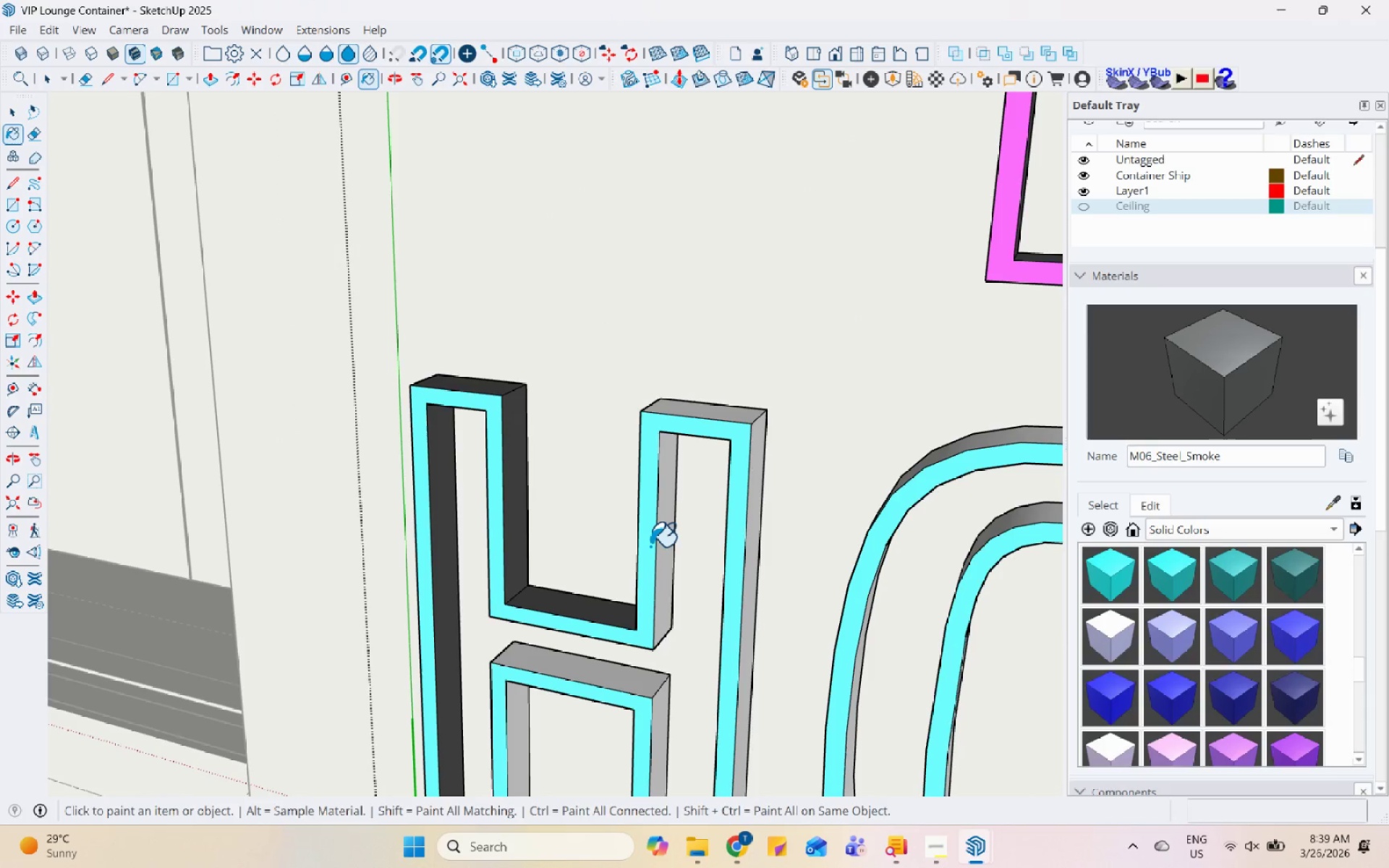 
left_click([671, 533])
 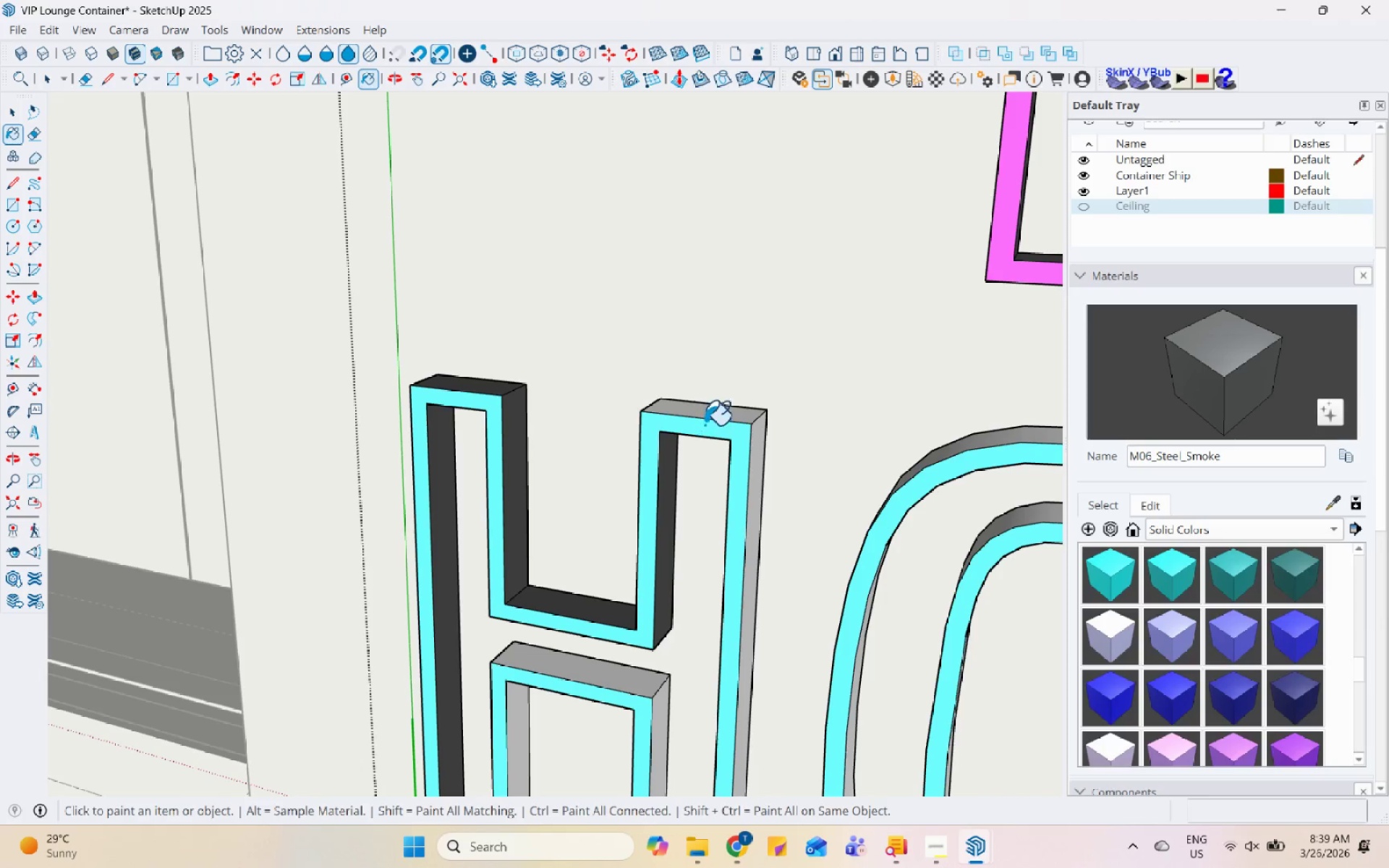 
left_click([713, 411])
 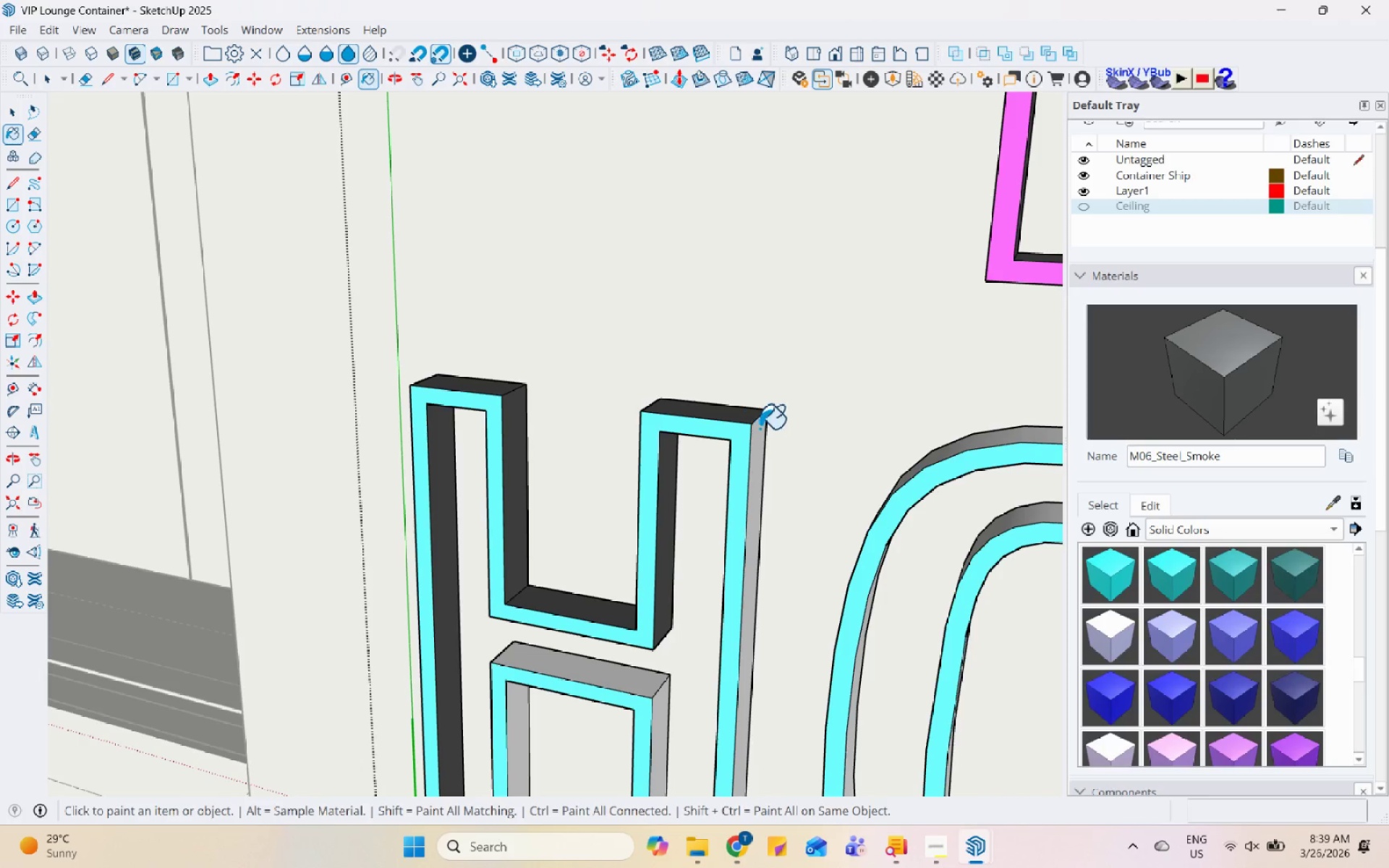 
left_click([762, 429])
 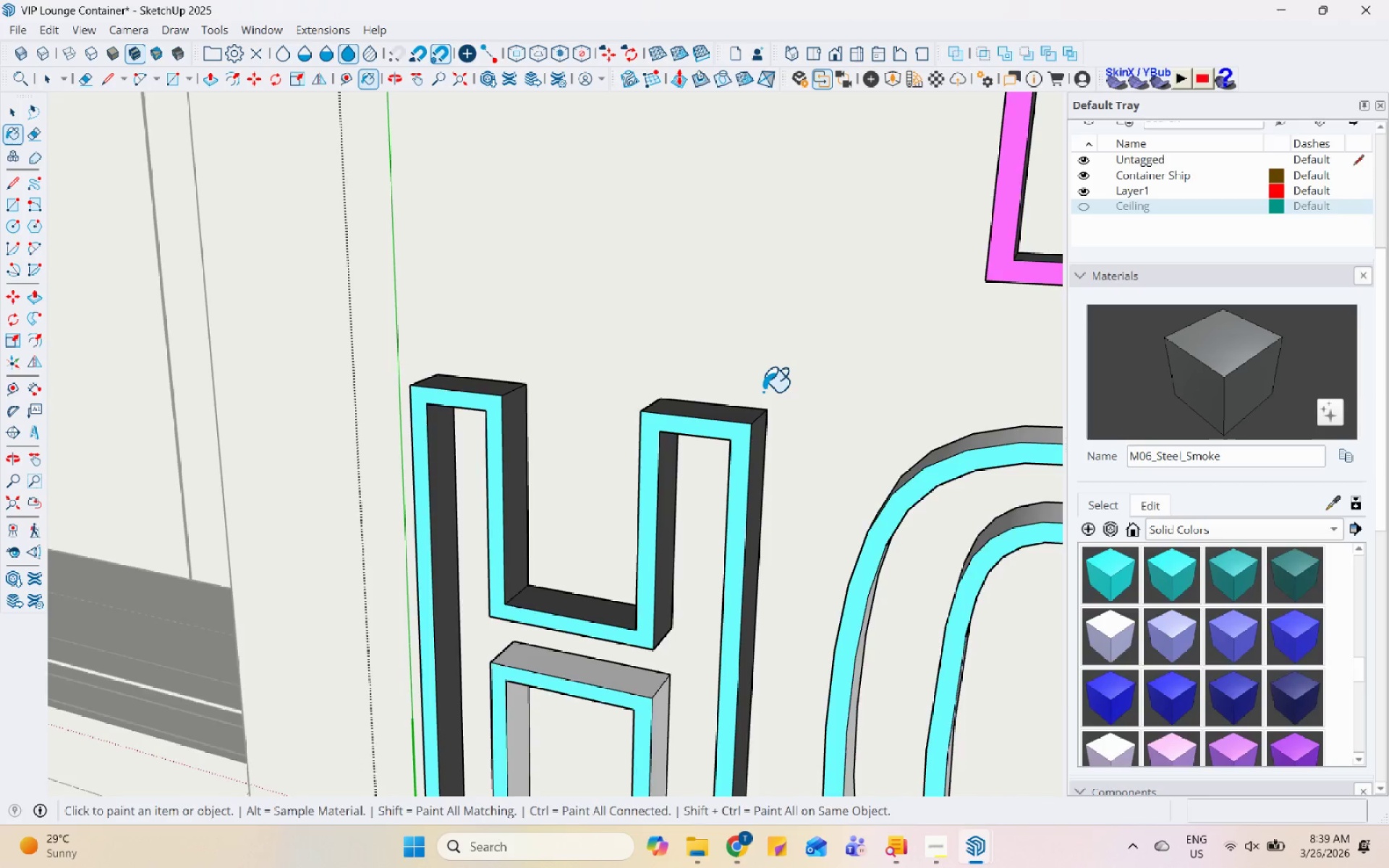 
left_click([647, 593])
 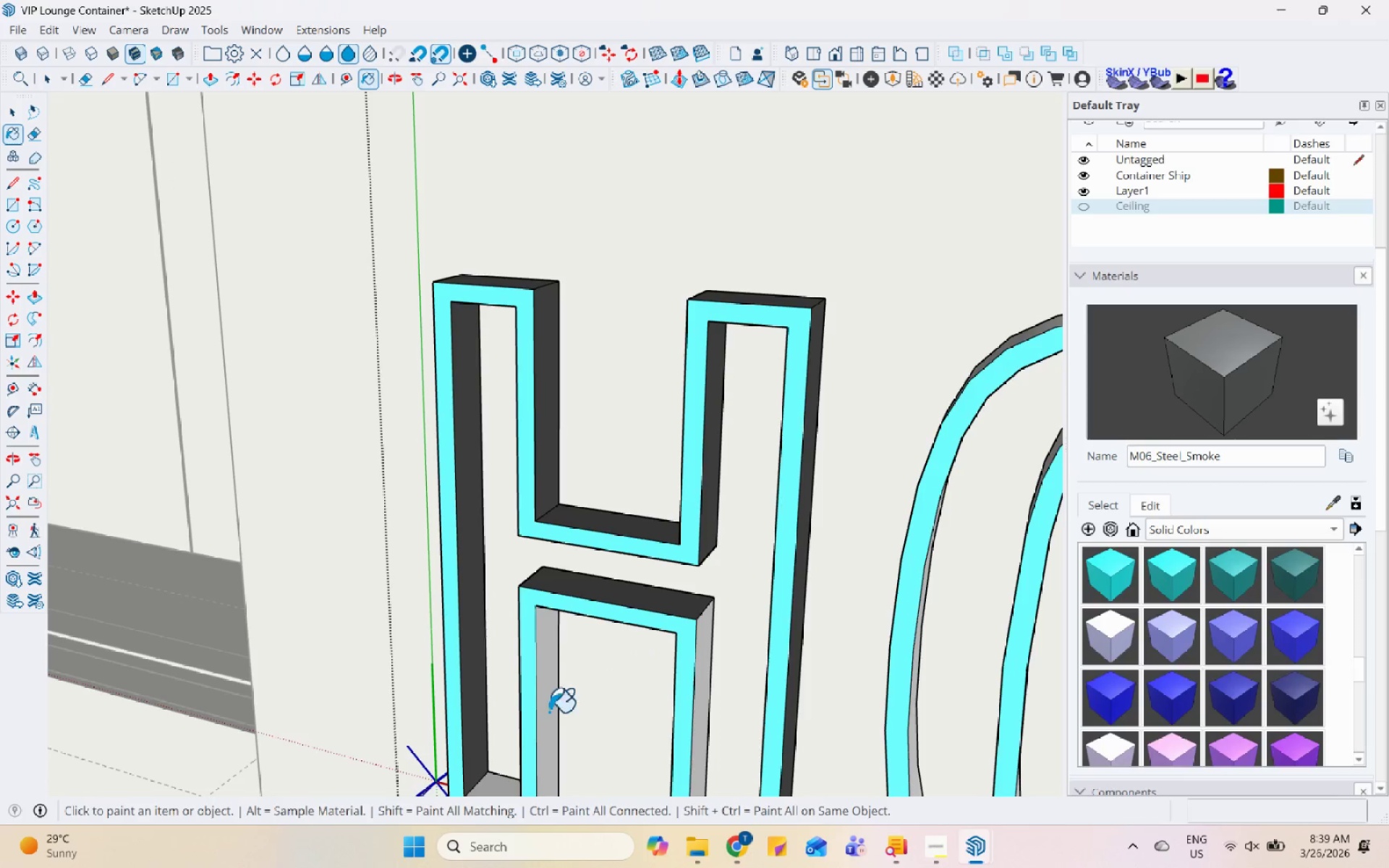 
scroll: coordinate [660, 584], scroll_direction: none, amount: 0.0
 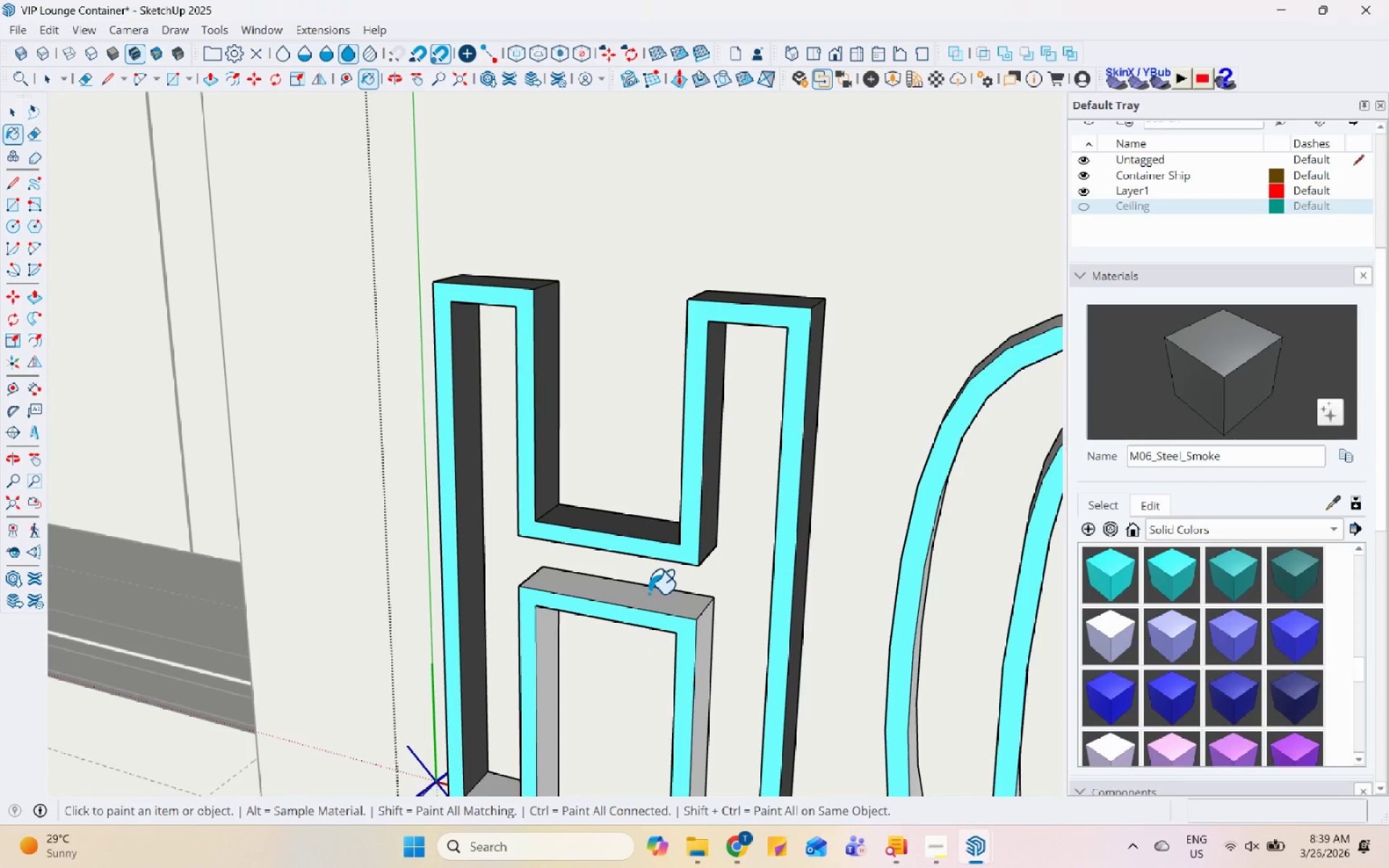 
left_click([509, 736])
 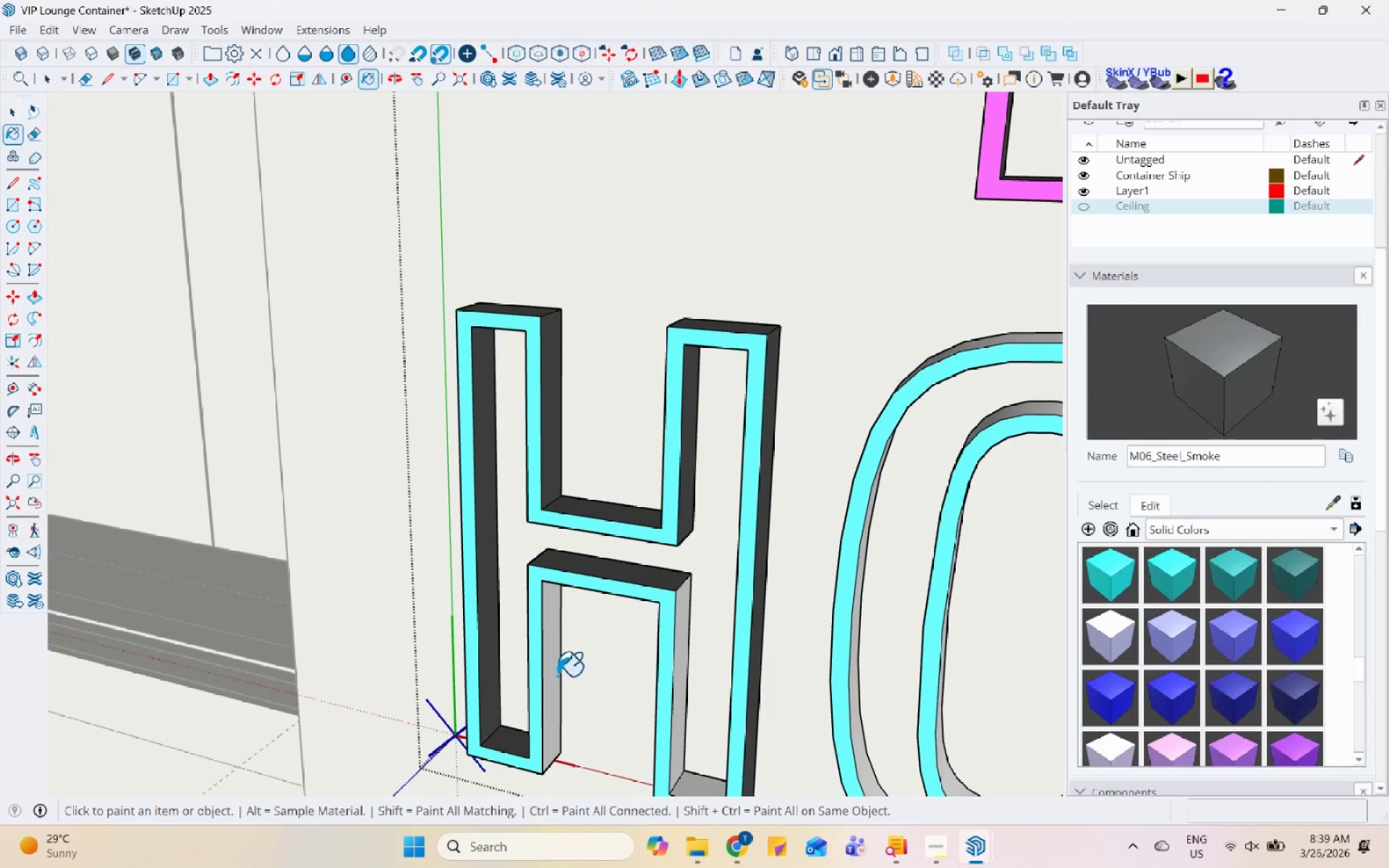 
scroll: coordinate [538, 728], scroll_direction: down, amount: 2.0
 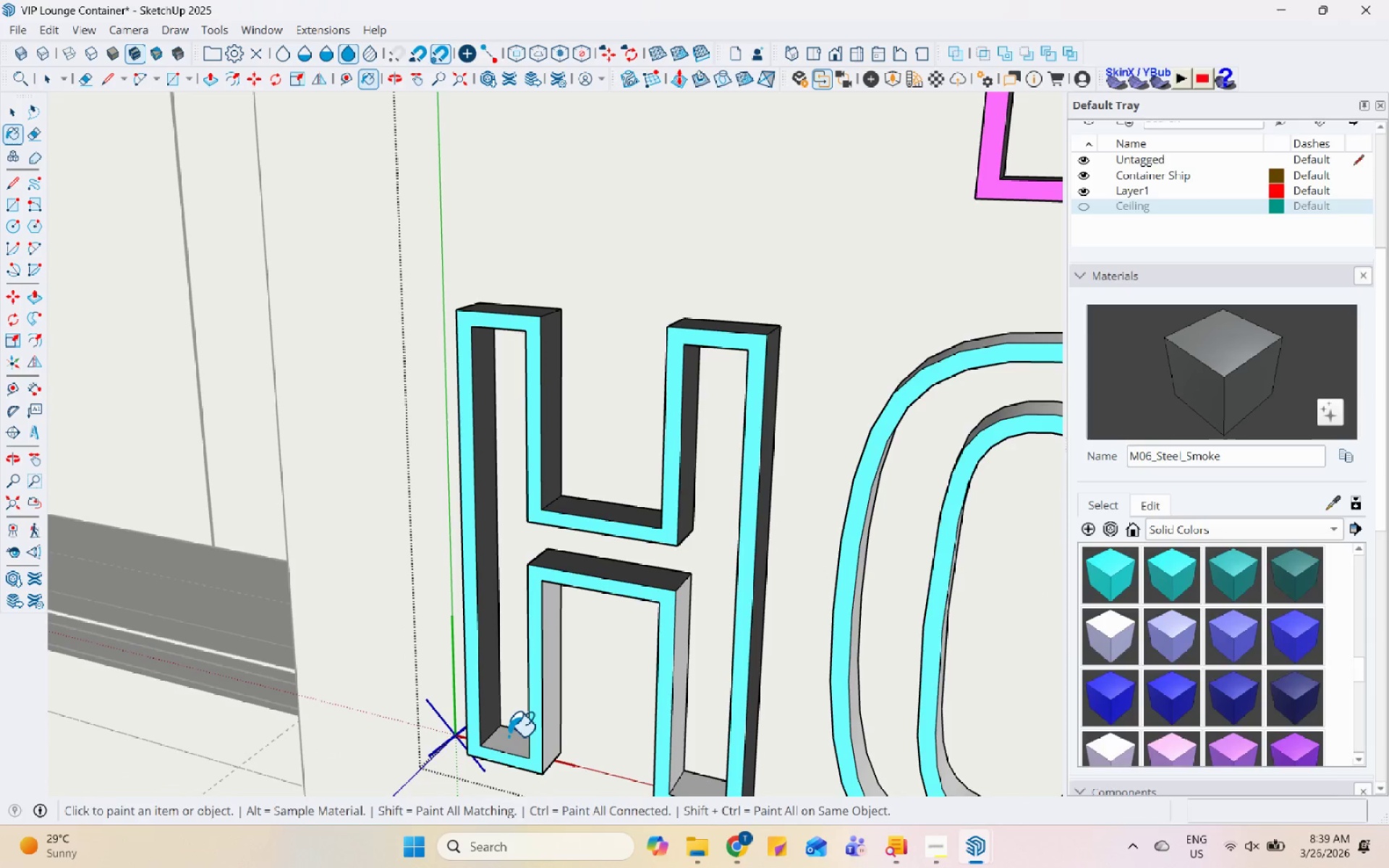 
left_click([557, 676])
 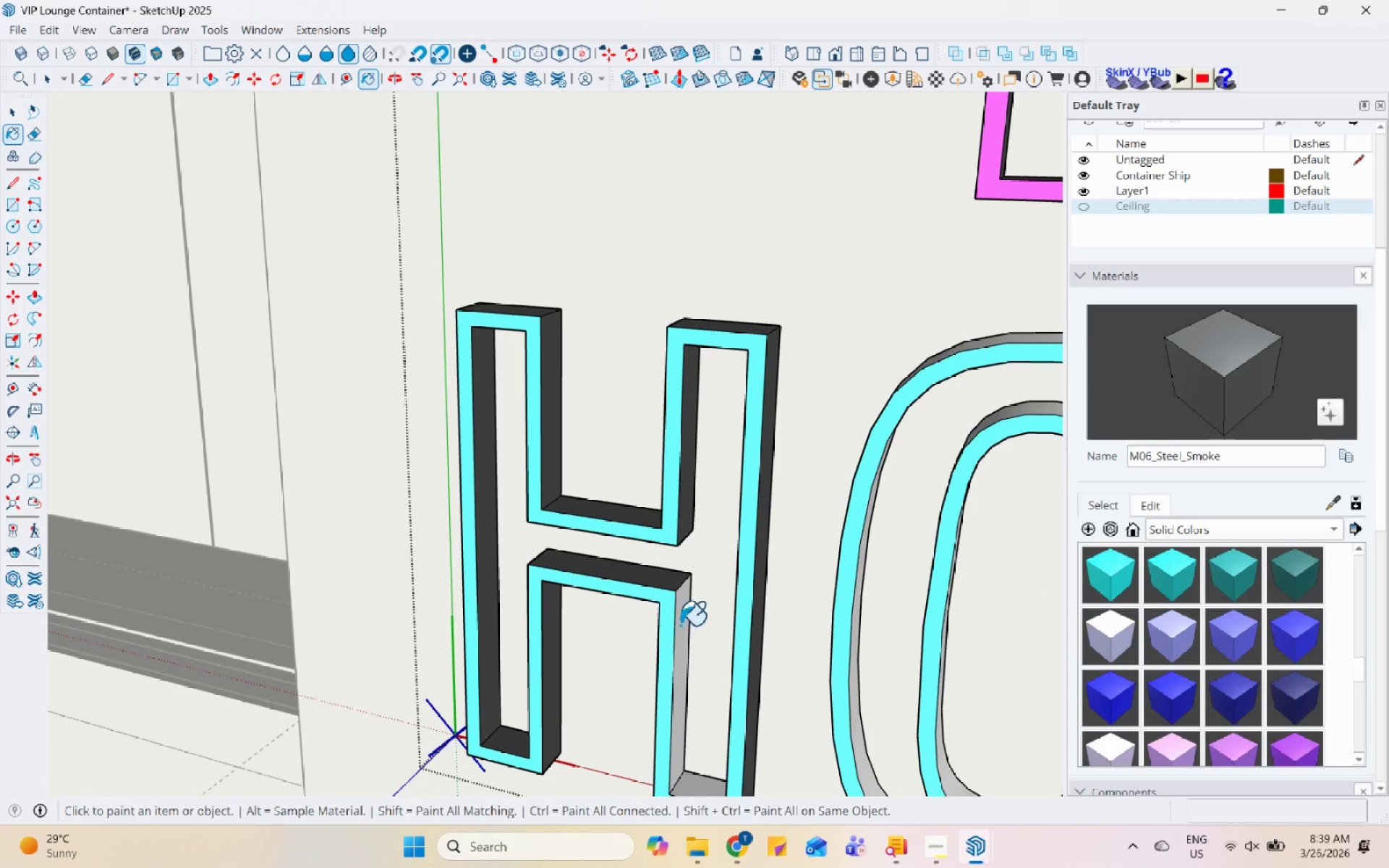 
scroll: coordinate [719, 307], scroll_direction: up, amount: 3.0
 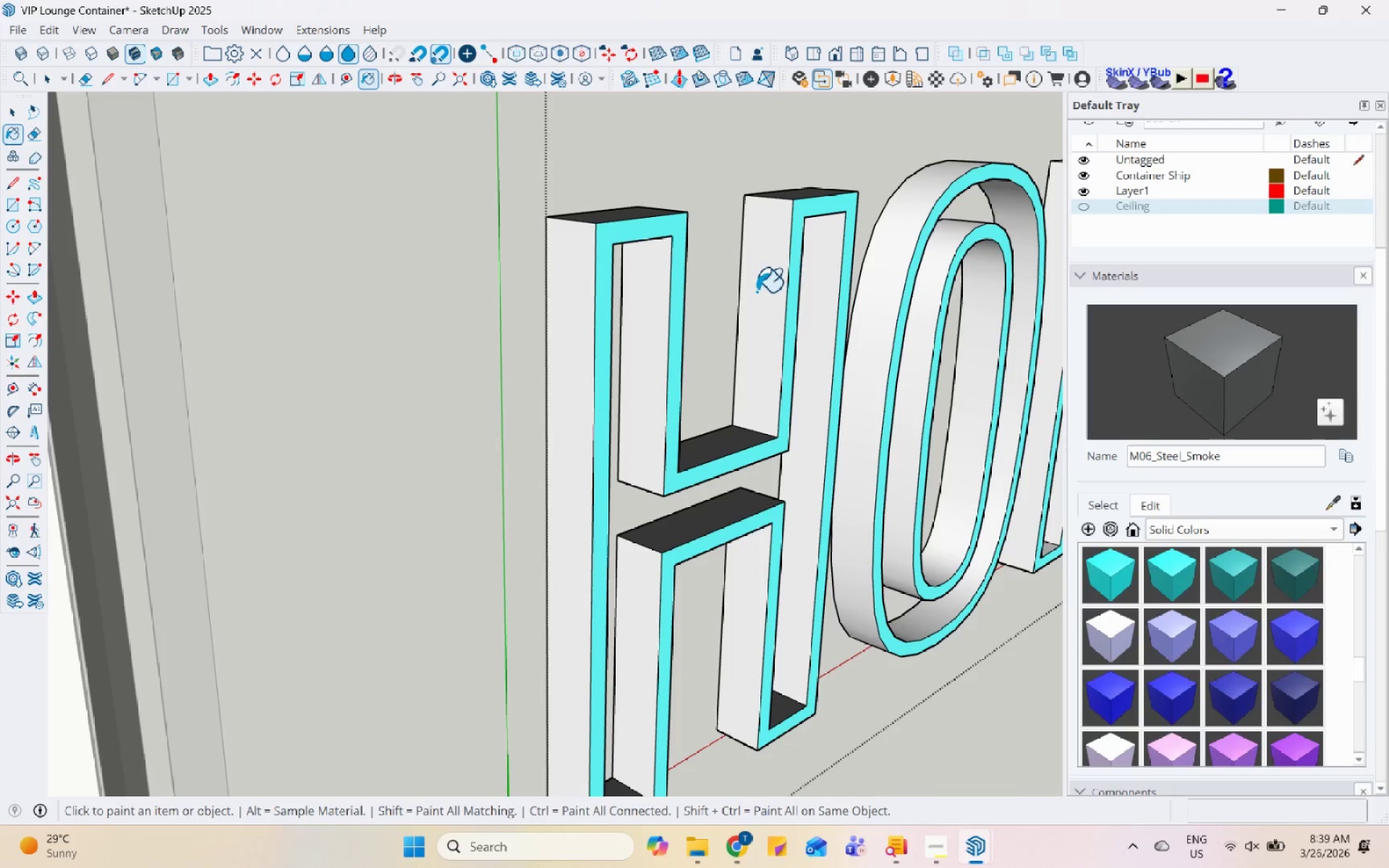 
left_click([760, 285])
 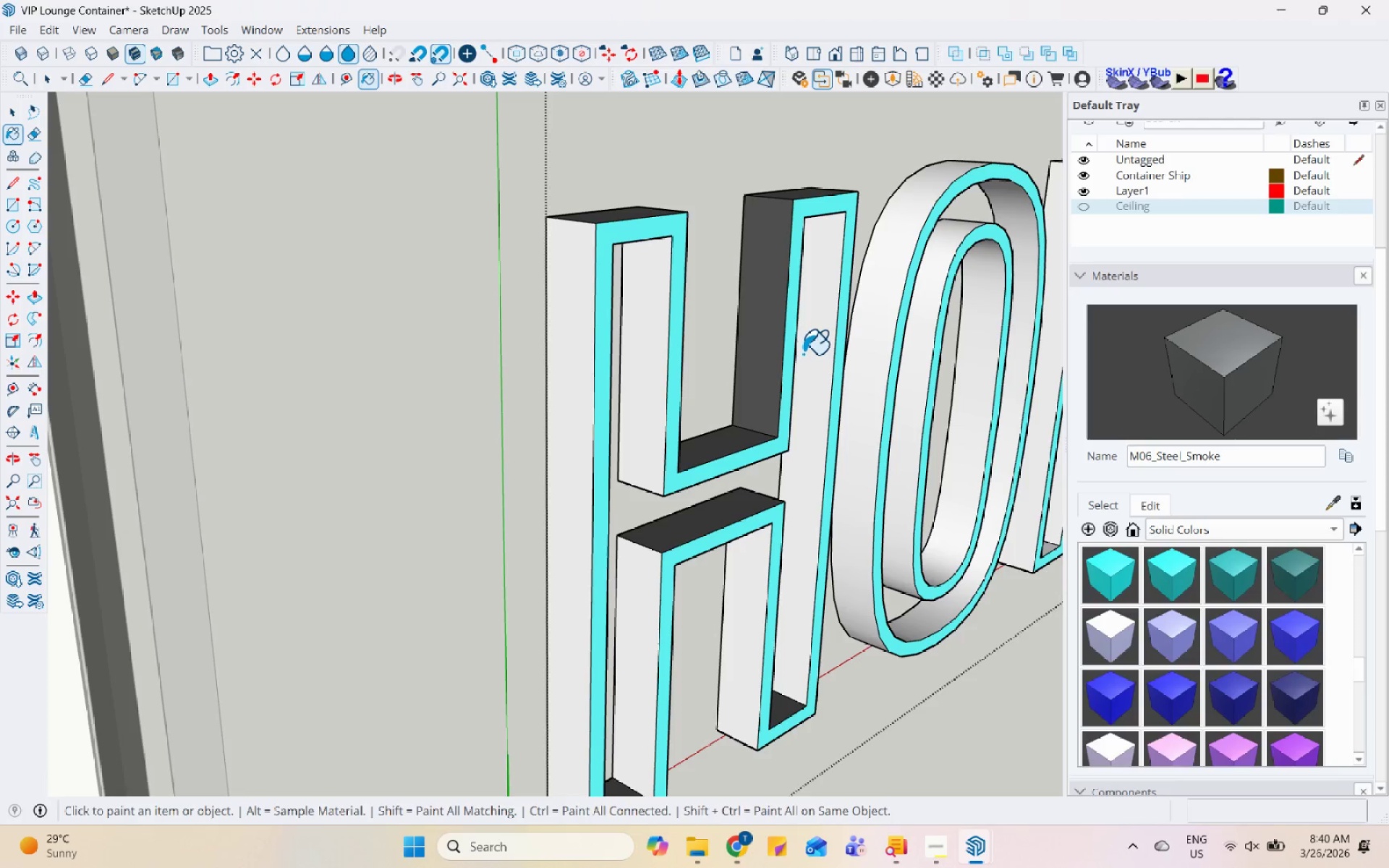 
left_click([807, 354])
 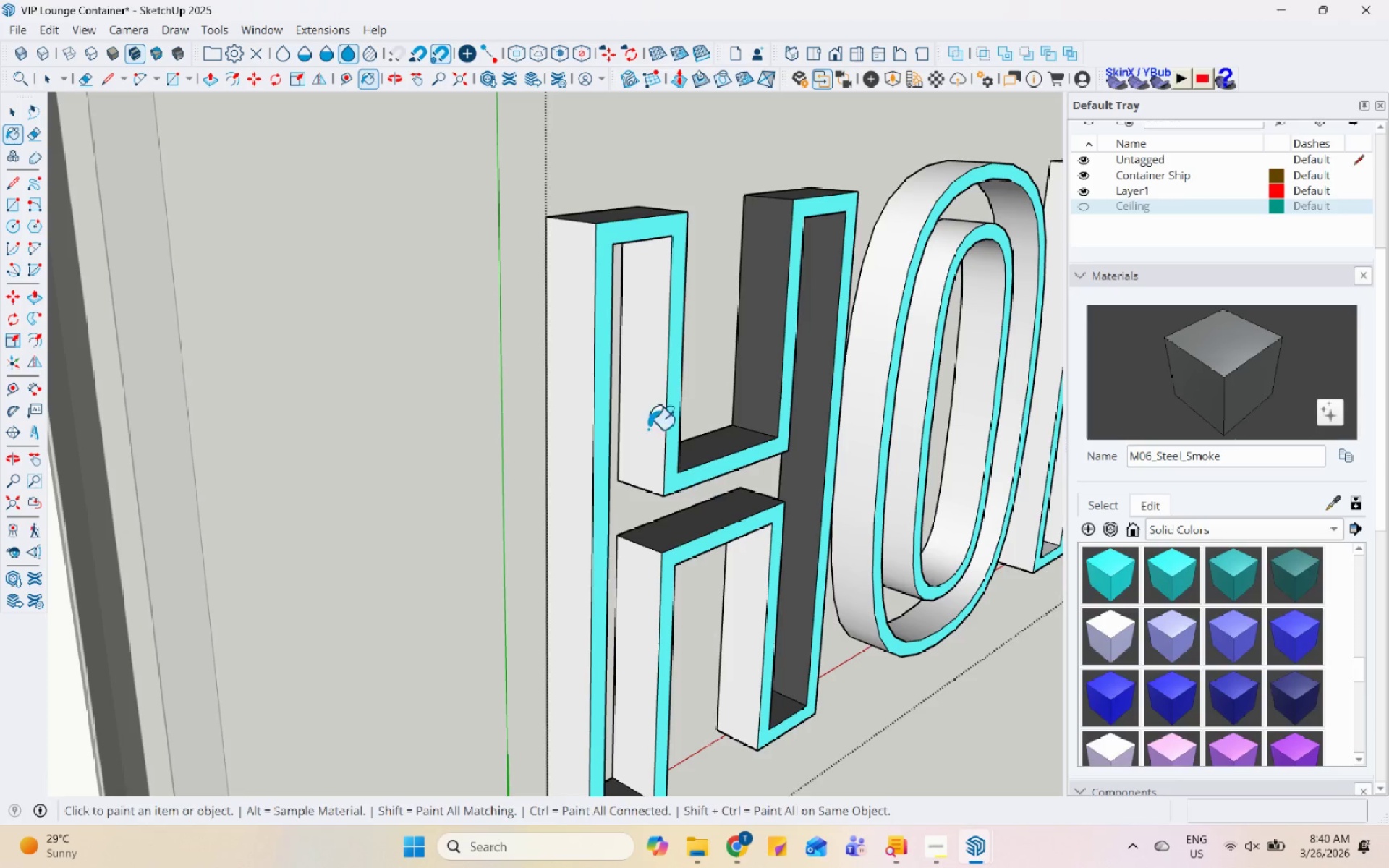 
left_click([642, 396])
 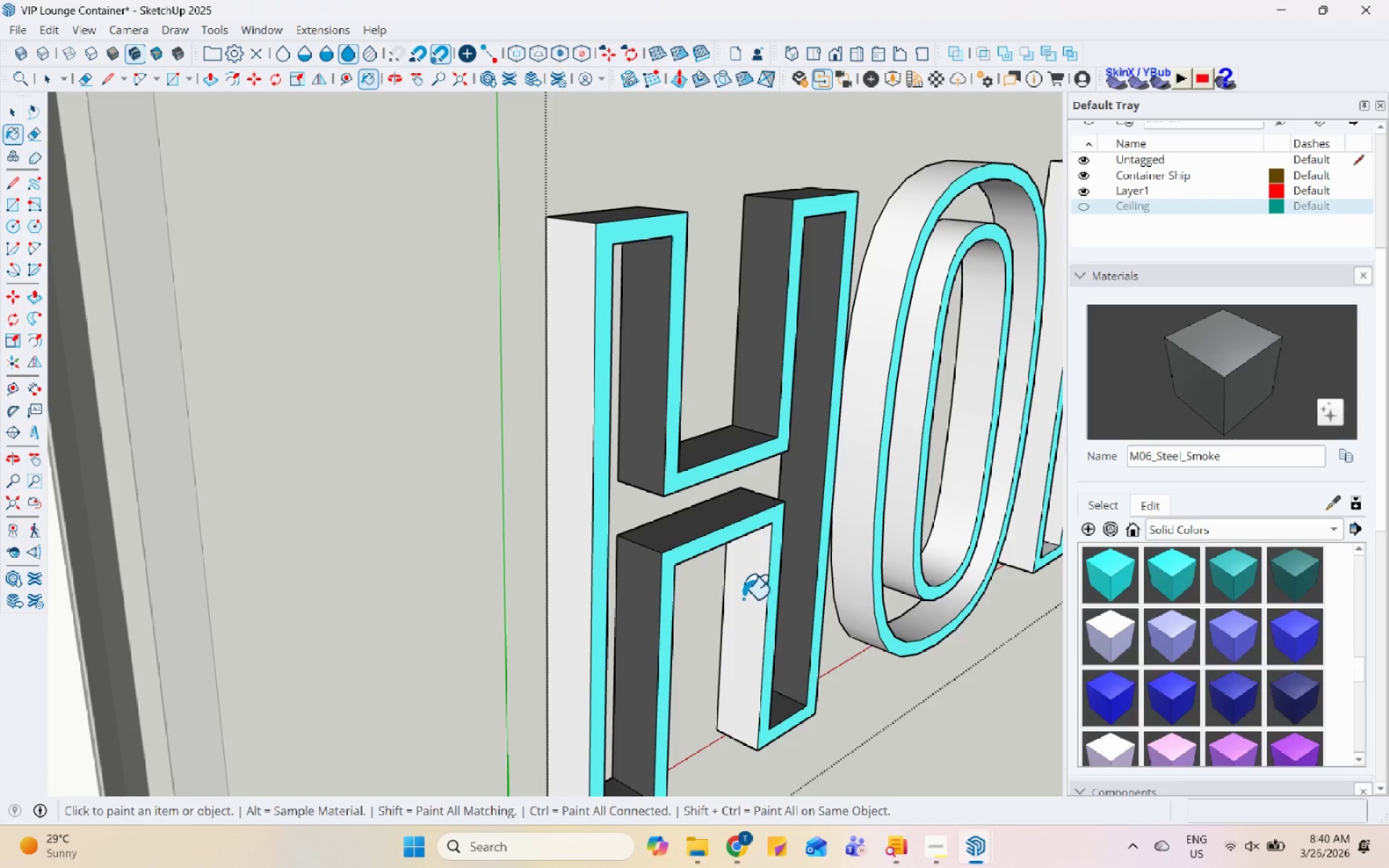 
left_click([586, 527])
 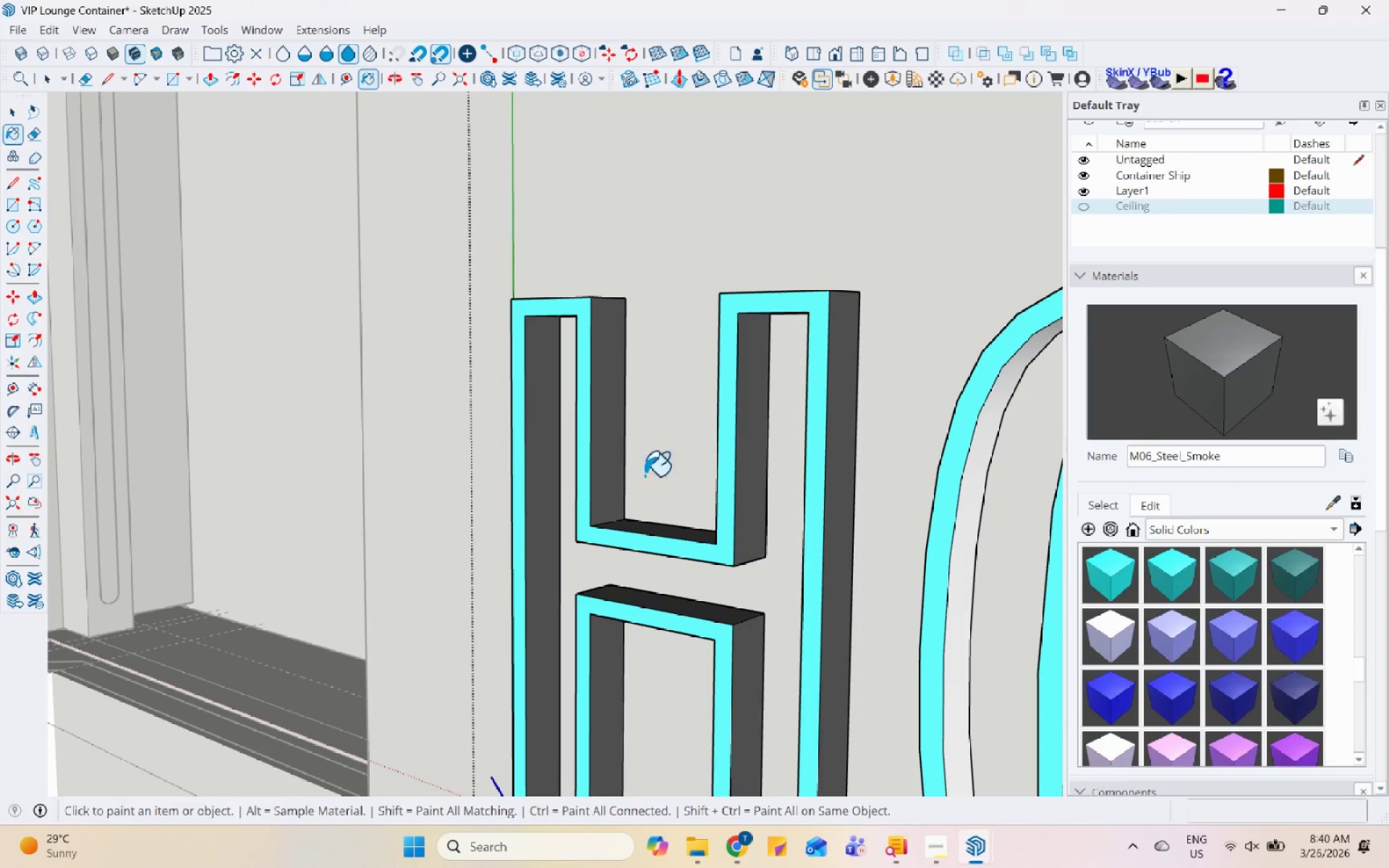 
scroll: coordinate [723, 224], scroll_direction: down, amount: 6.0
 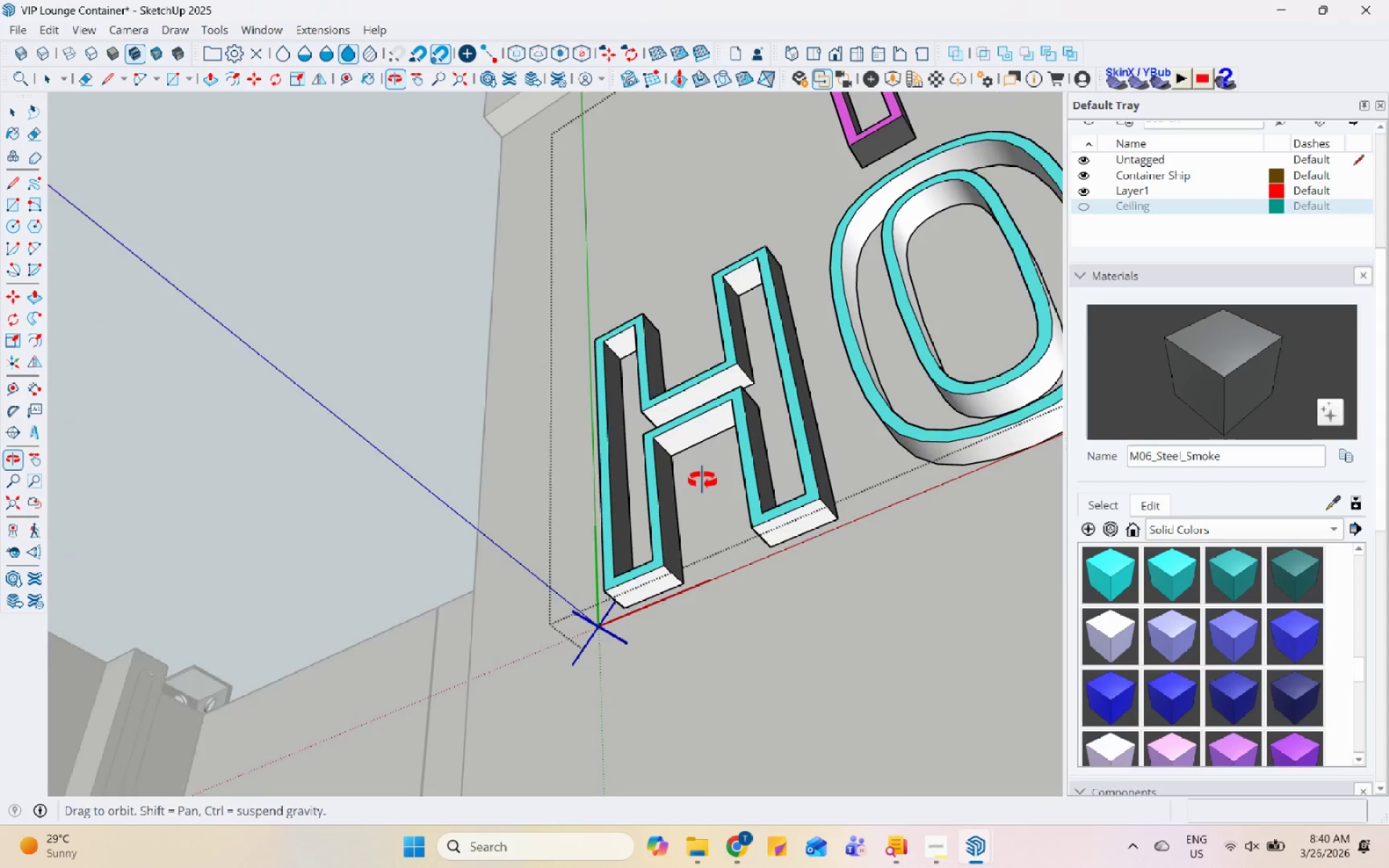 
left_click_drag(start_coordinate=[814, 516], to_coordinate=[810, 515])
 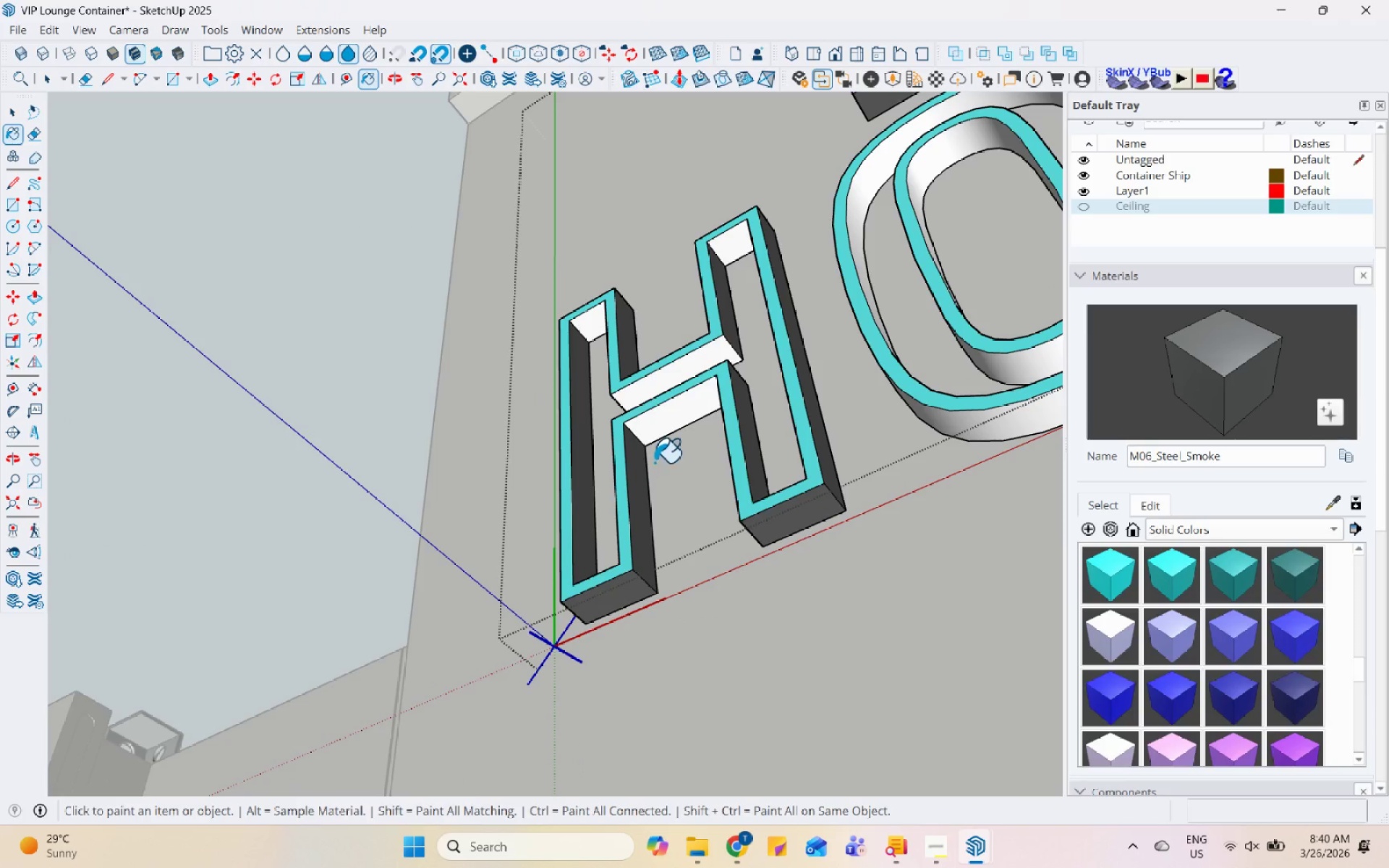 
scroll: coordinate [815, 523], scroll_direction: up, amount: 2.0
 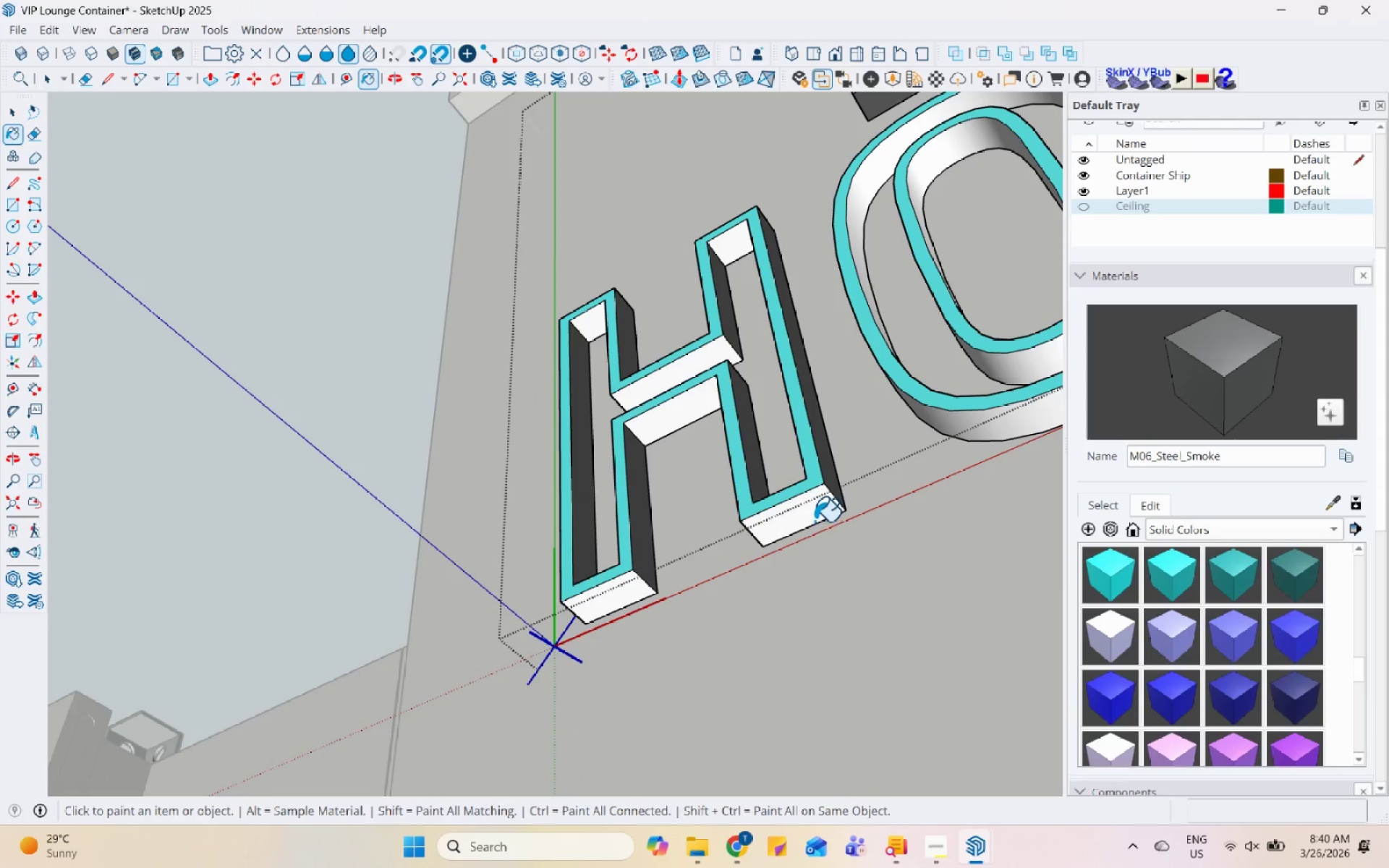 
left_click([686, 409])
 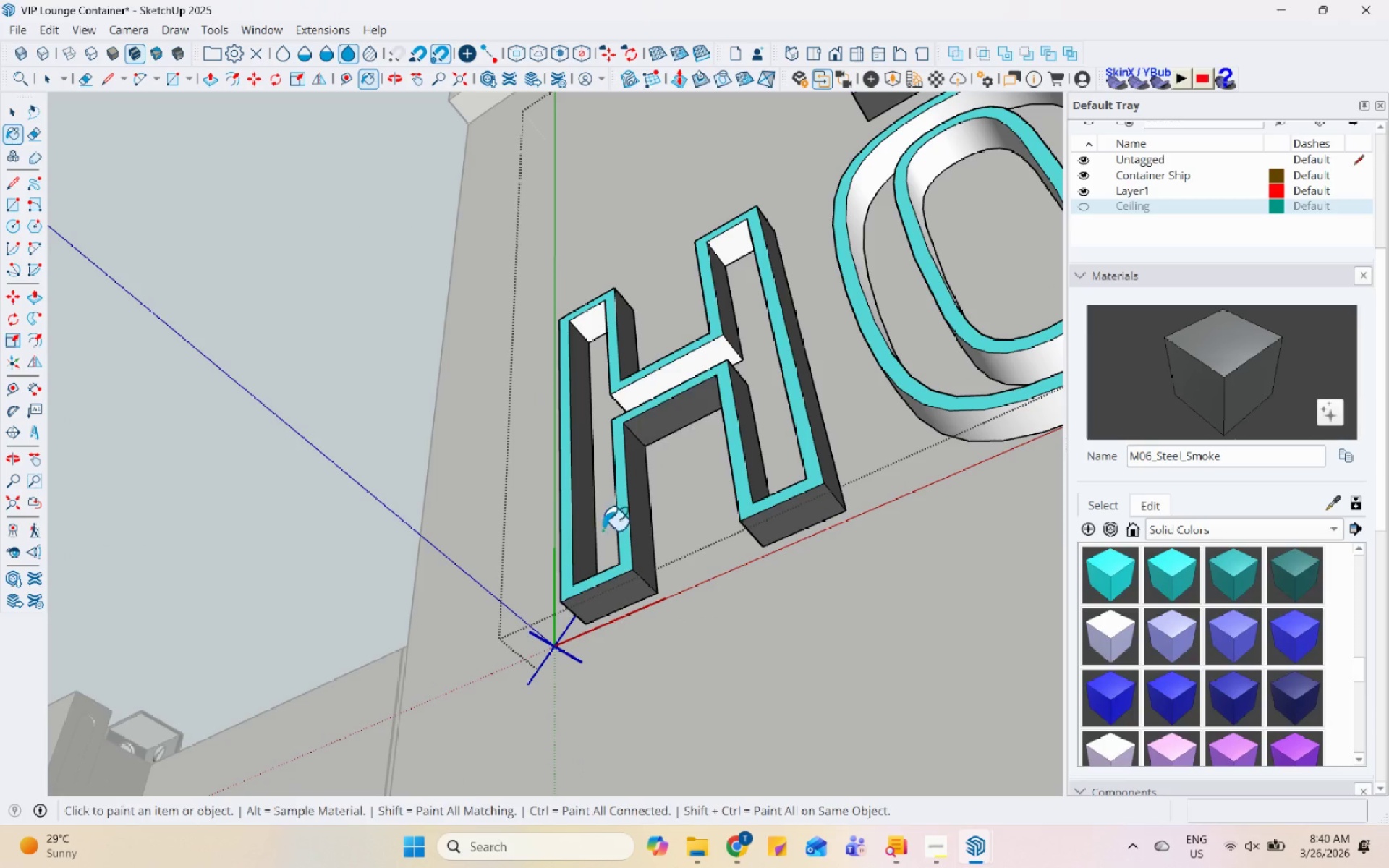 
scroll: coordinate [633, 472], scroll_direction: up, amount: 64.0
 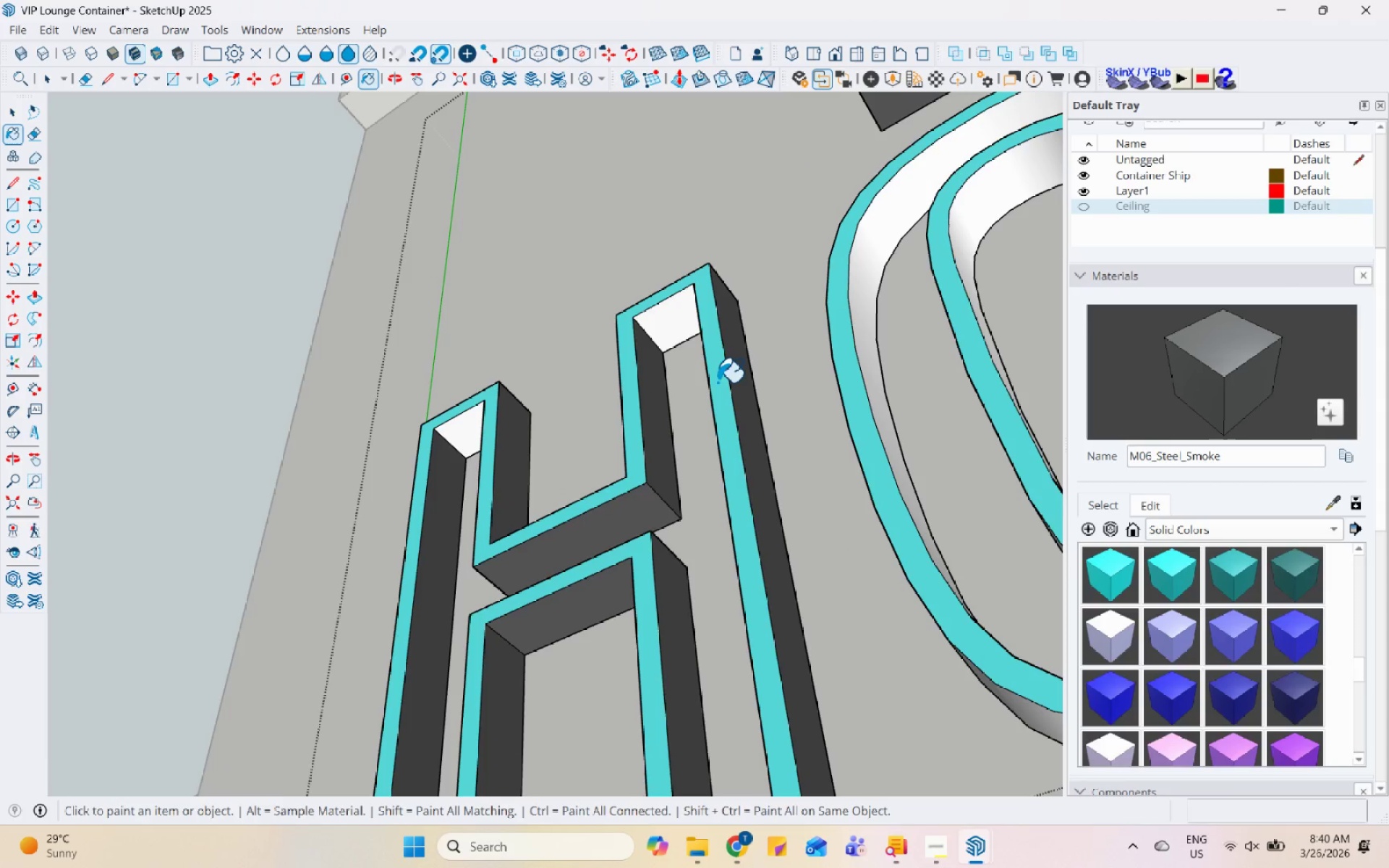 
left_click([669, 313])
 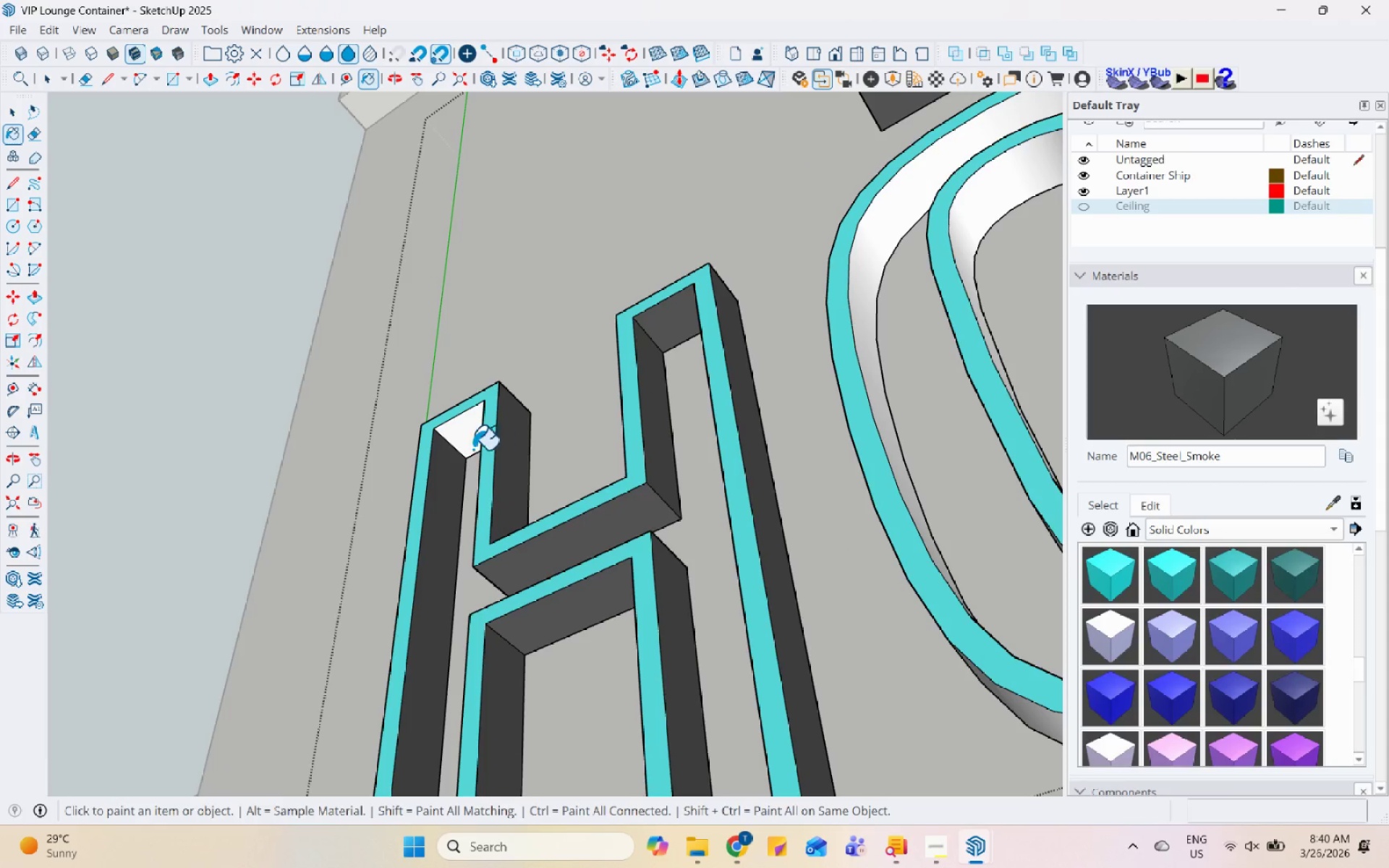 
left_click([468, 425])
 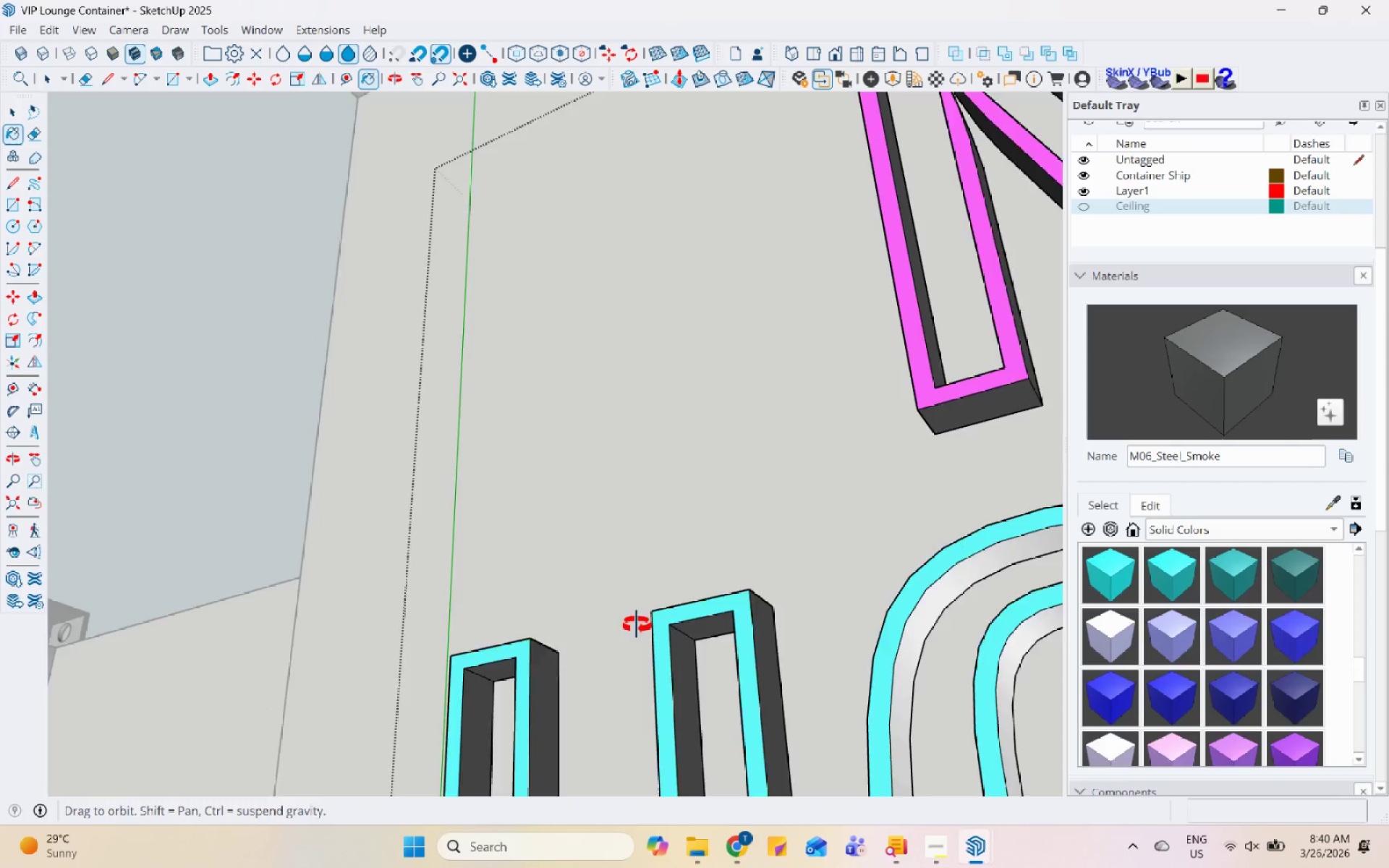 
scroll: coordinate [527, 387], scroll_direction: down, amount: 11.0
 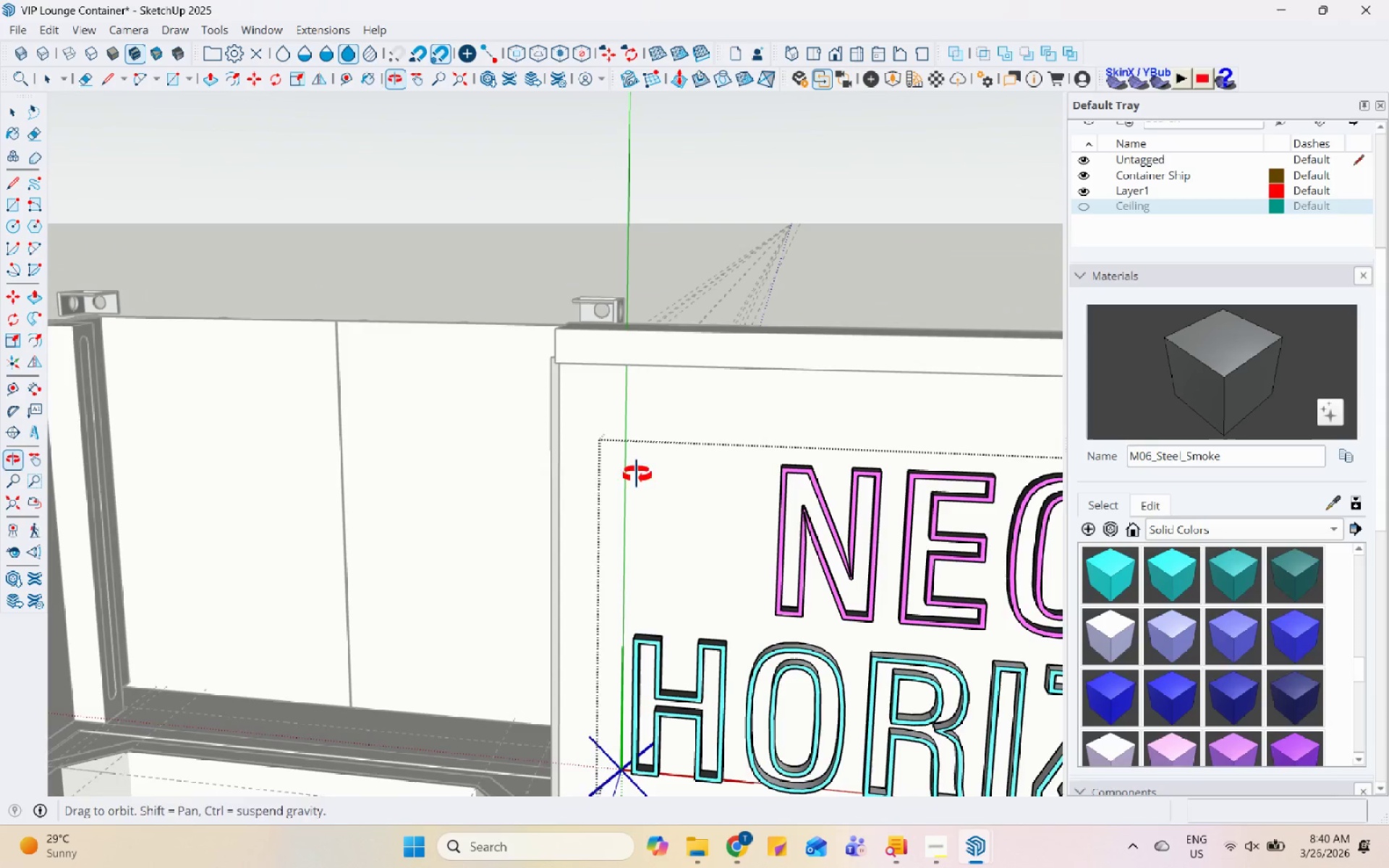 
scroll: coordinate [666, 756], scroll_direction: up, amount: 10.0
 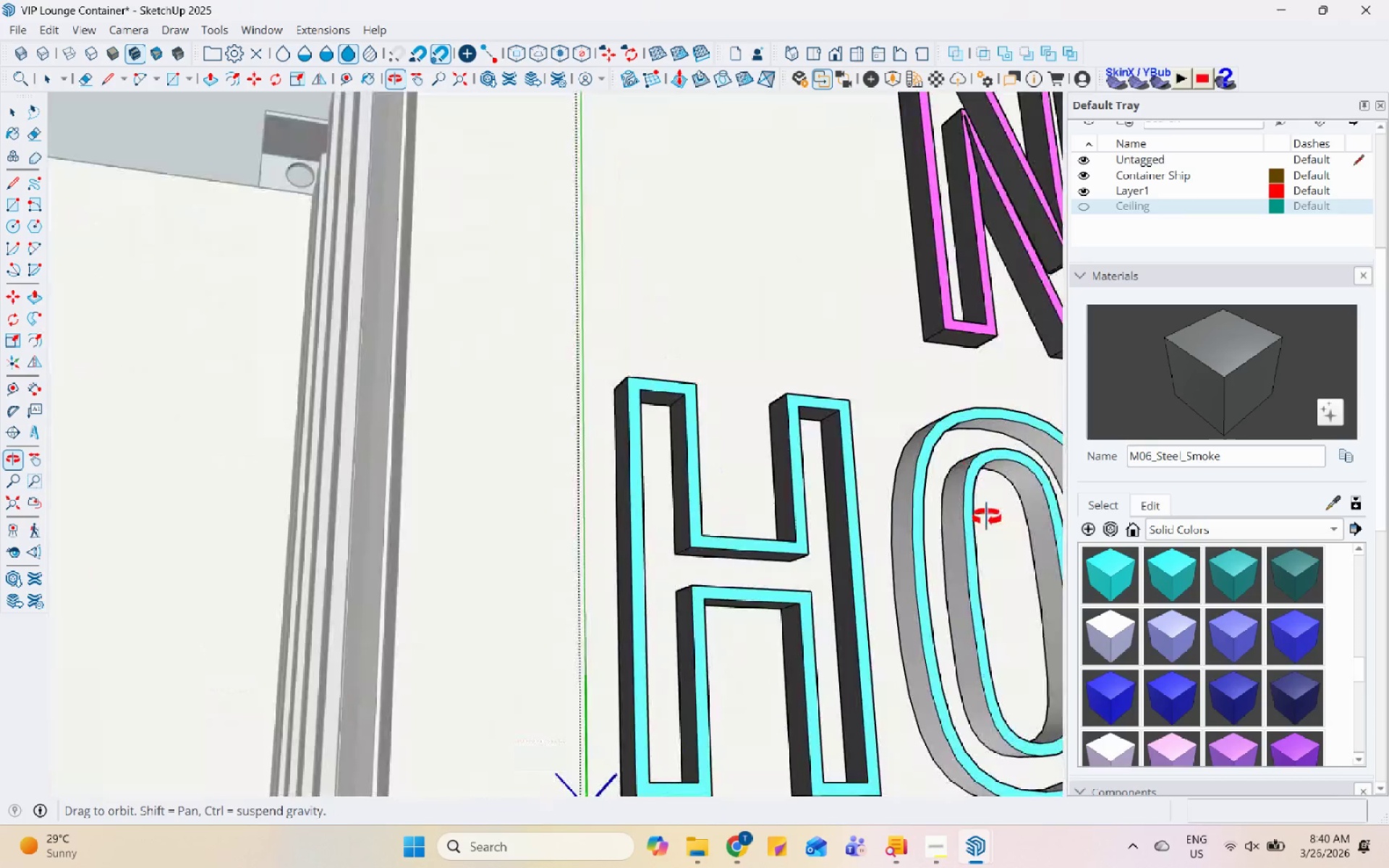 
scroll: coordinate [763, 420], scroll_direction: down, amount: 2.0
 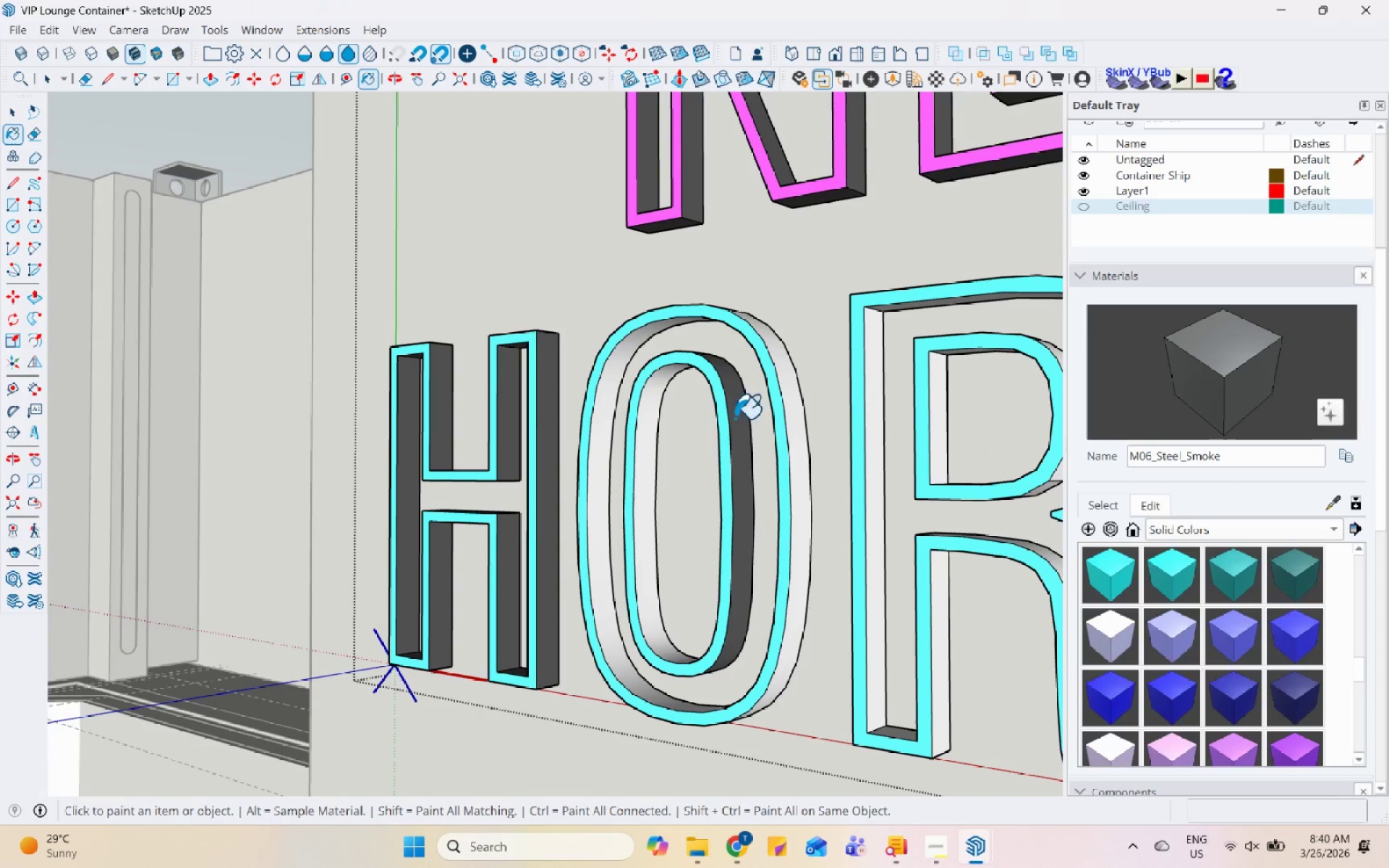 
left_click([649, 458])
 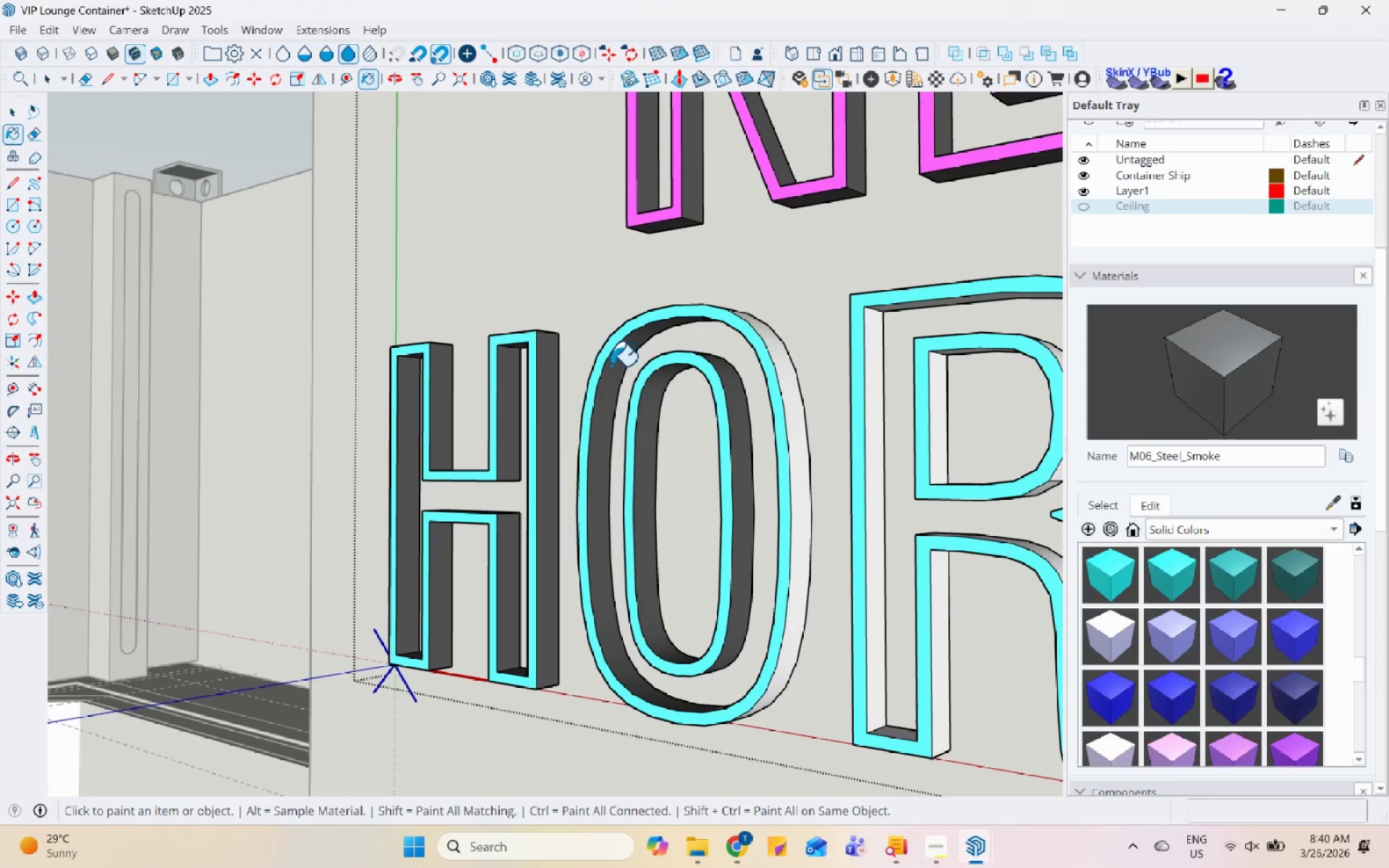 
left_click([771, 344])
 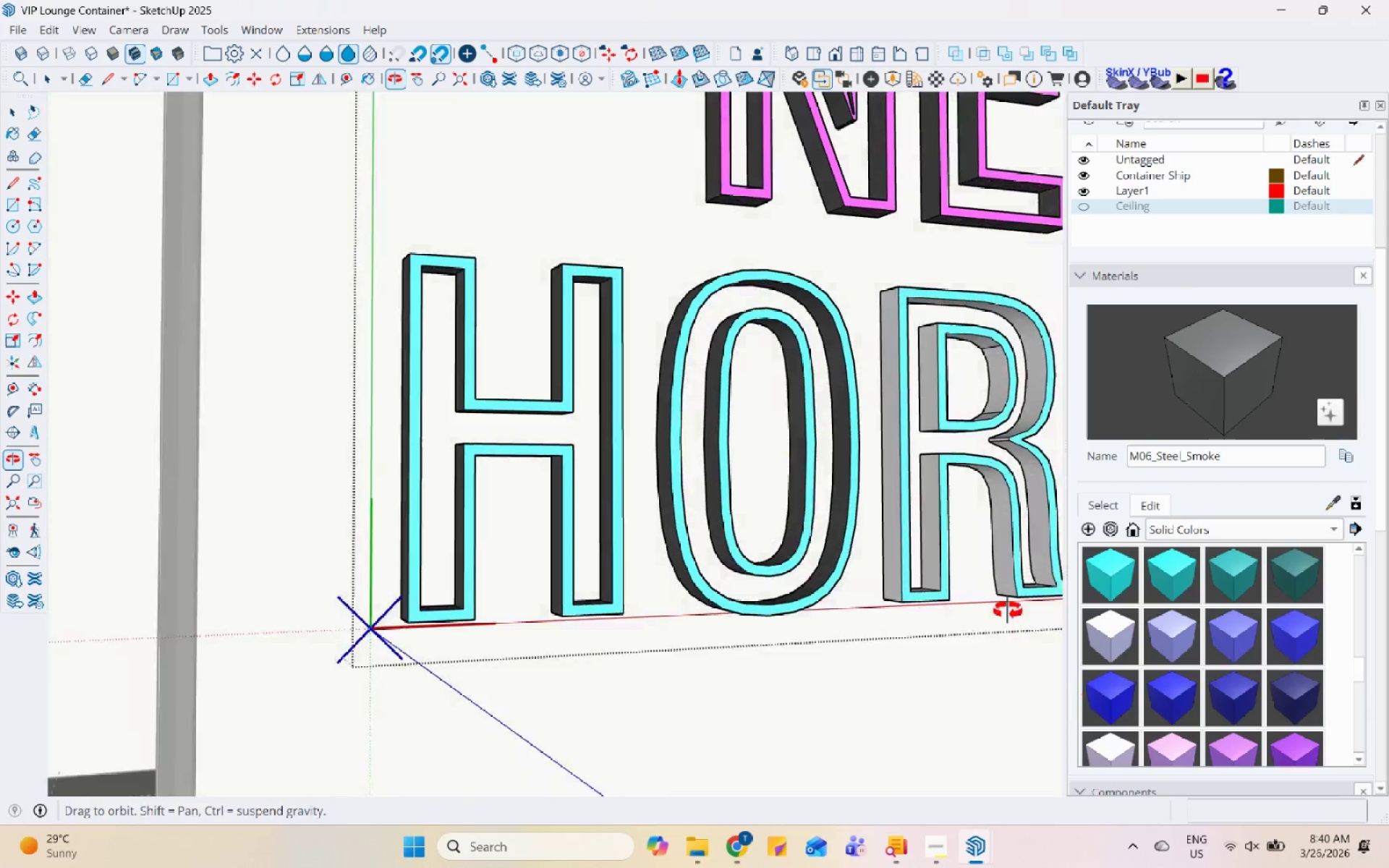 
scroll: coordinate [497, 621], scroll_direction: down, amount: 6.0
 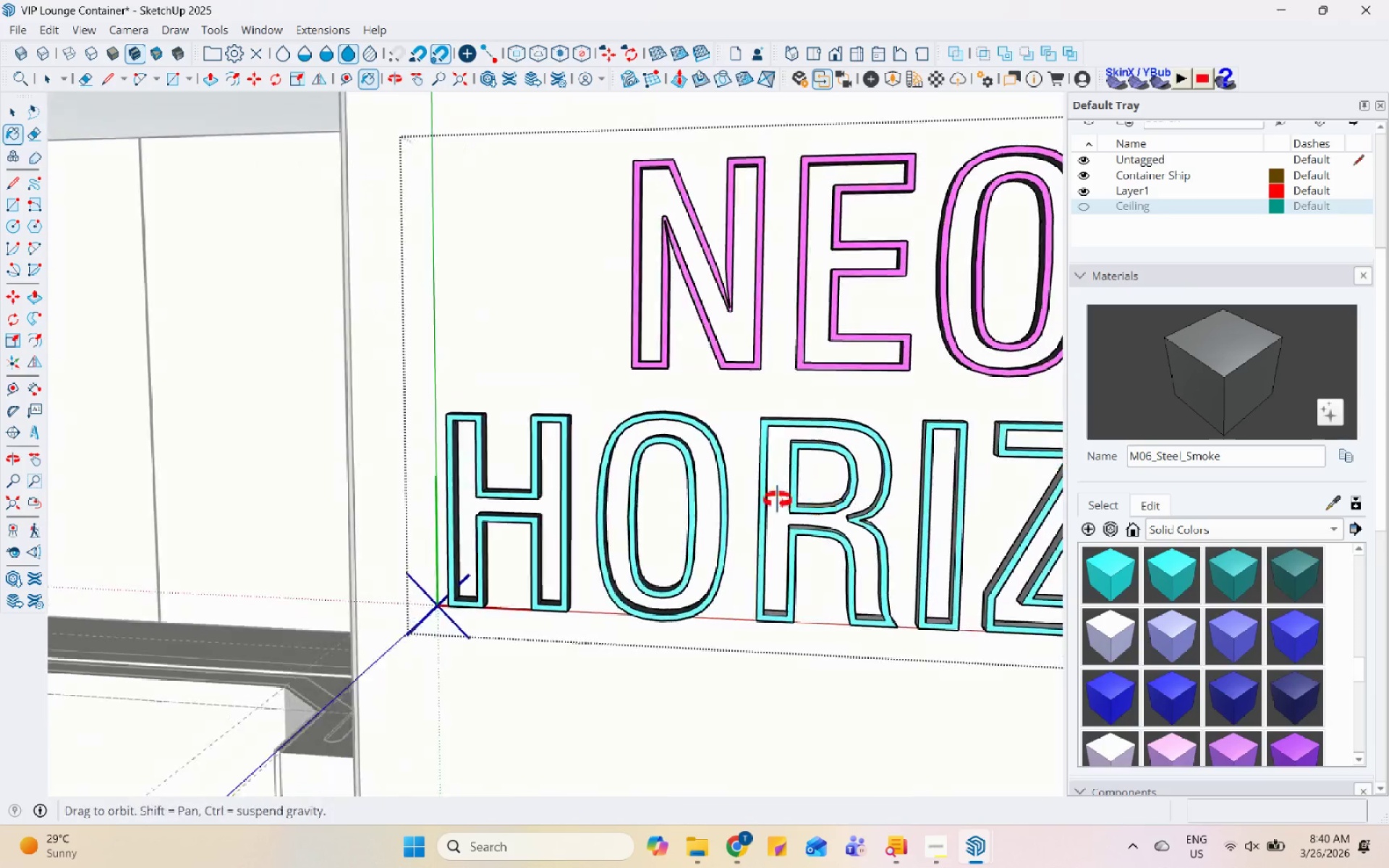 
left_click([666, 433])
 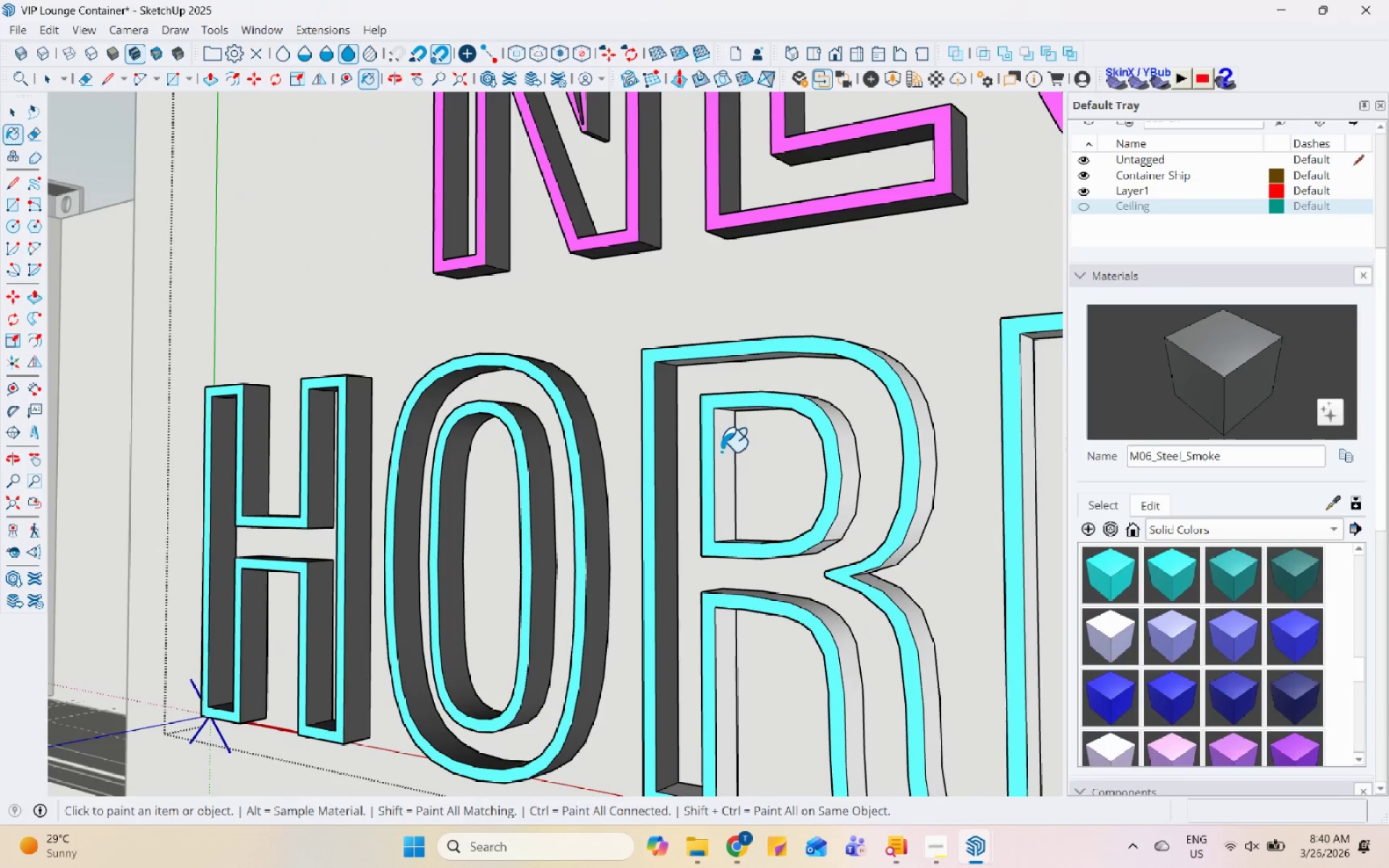 
scroll: coordinate [702, 437], scroll_direction: up, amount: 7.0
 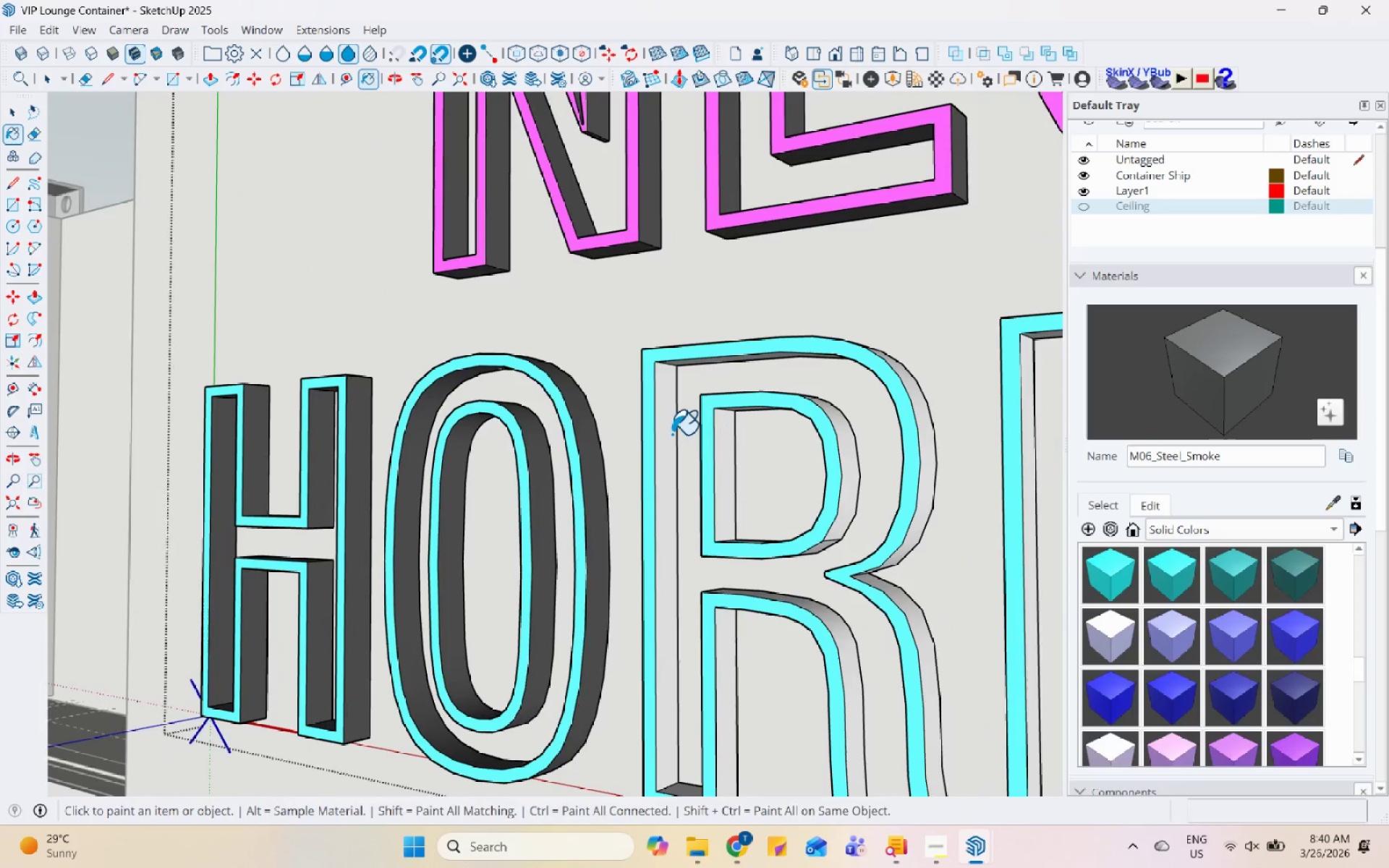 
left_click([726, 452])
 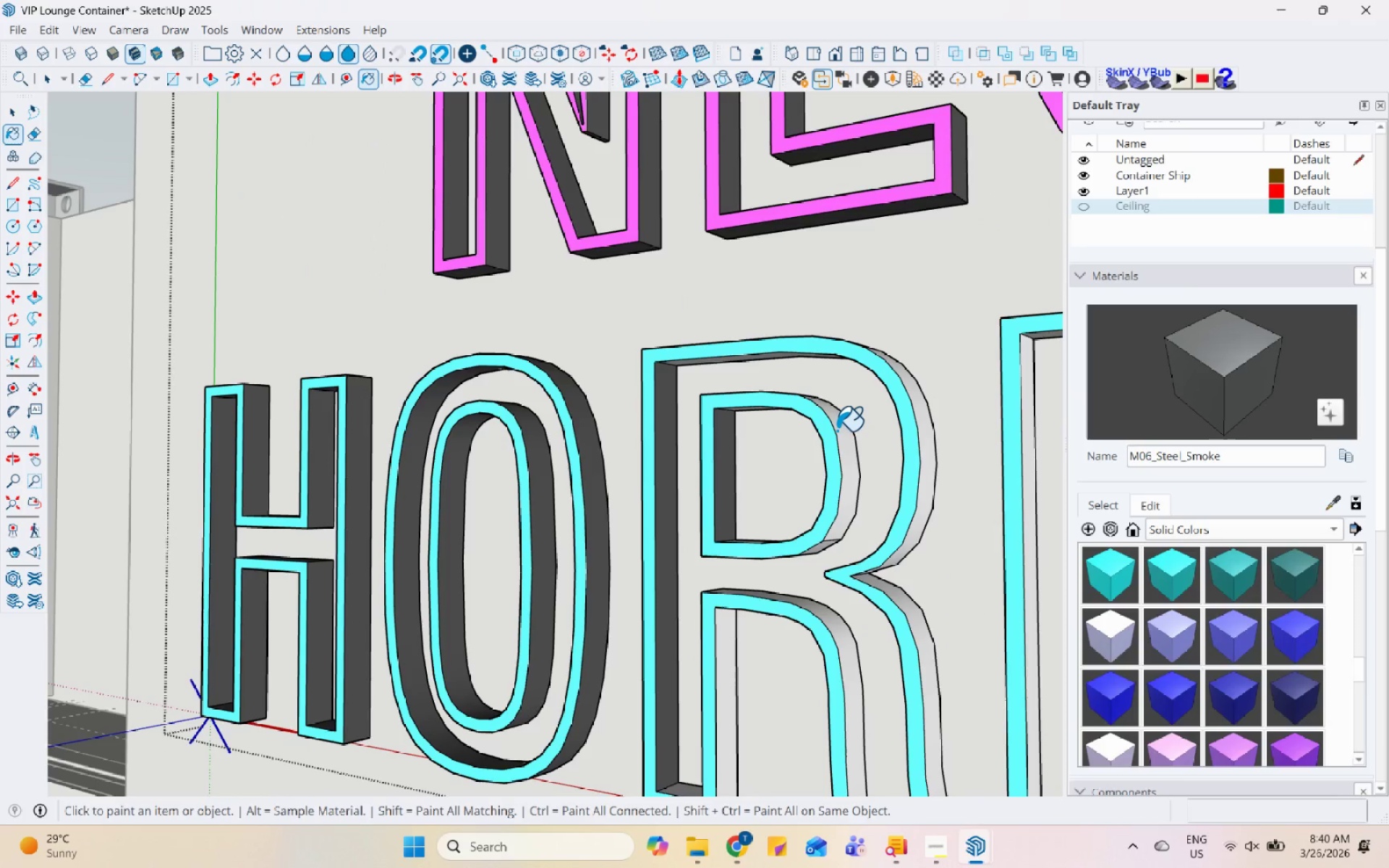 
left_click([841, 430])
 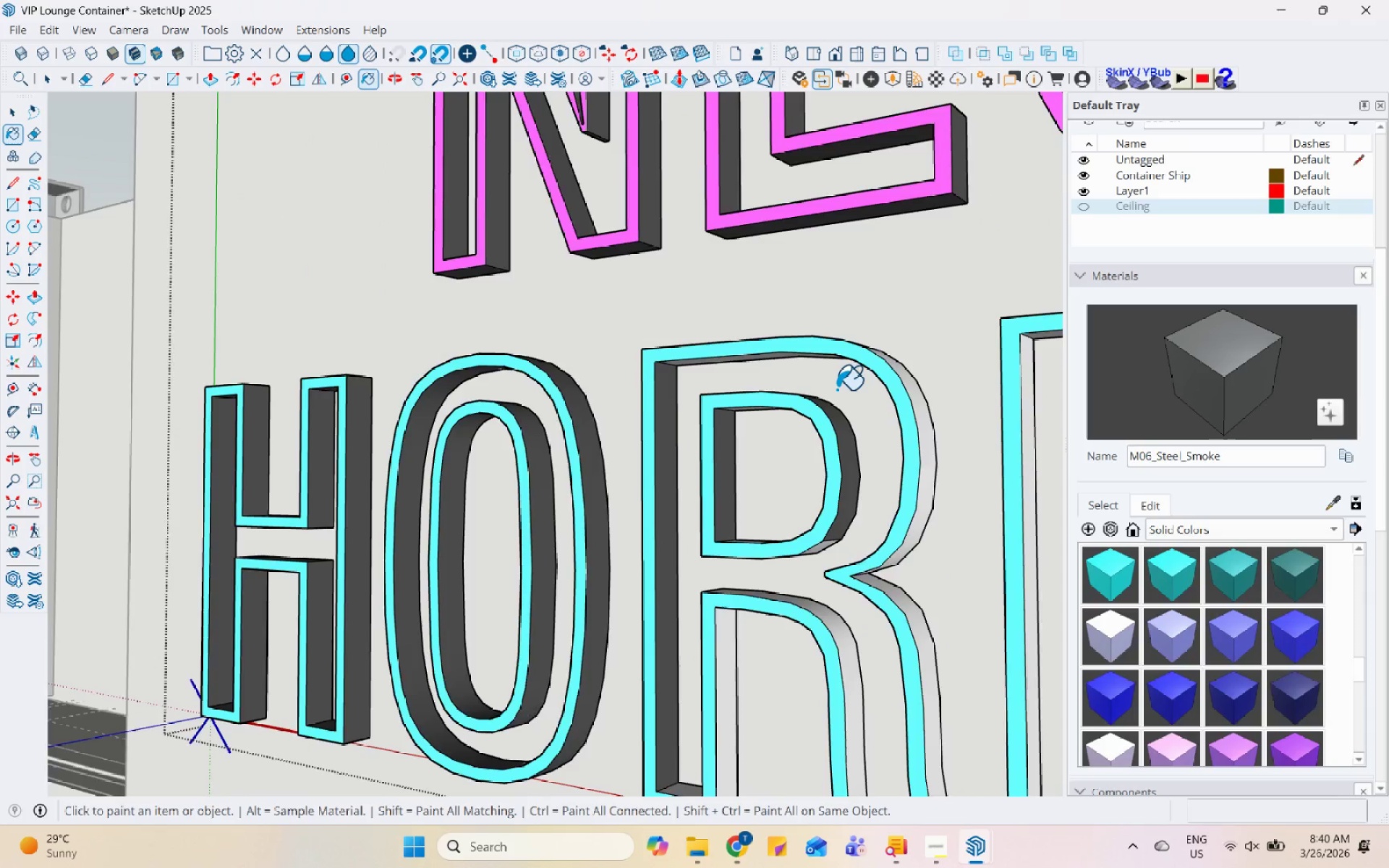 
scroll: coordinate [832, 536], scroll_direction: none, amount: 0.0
 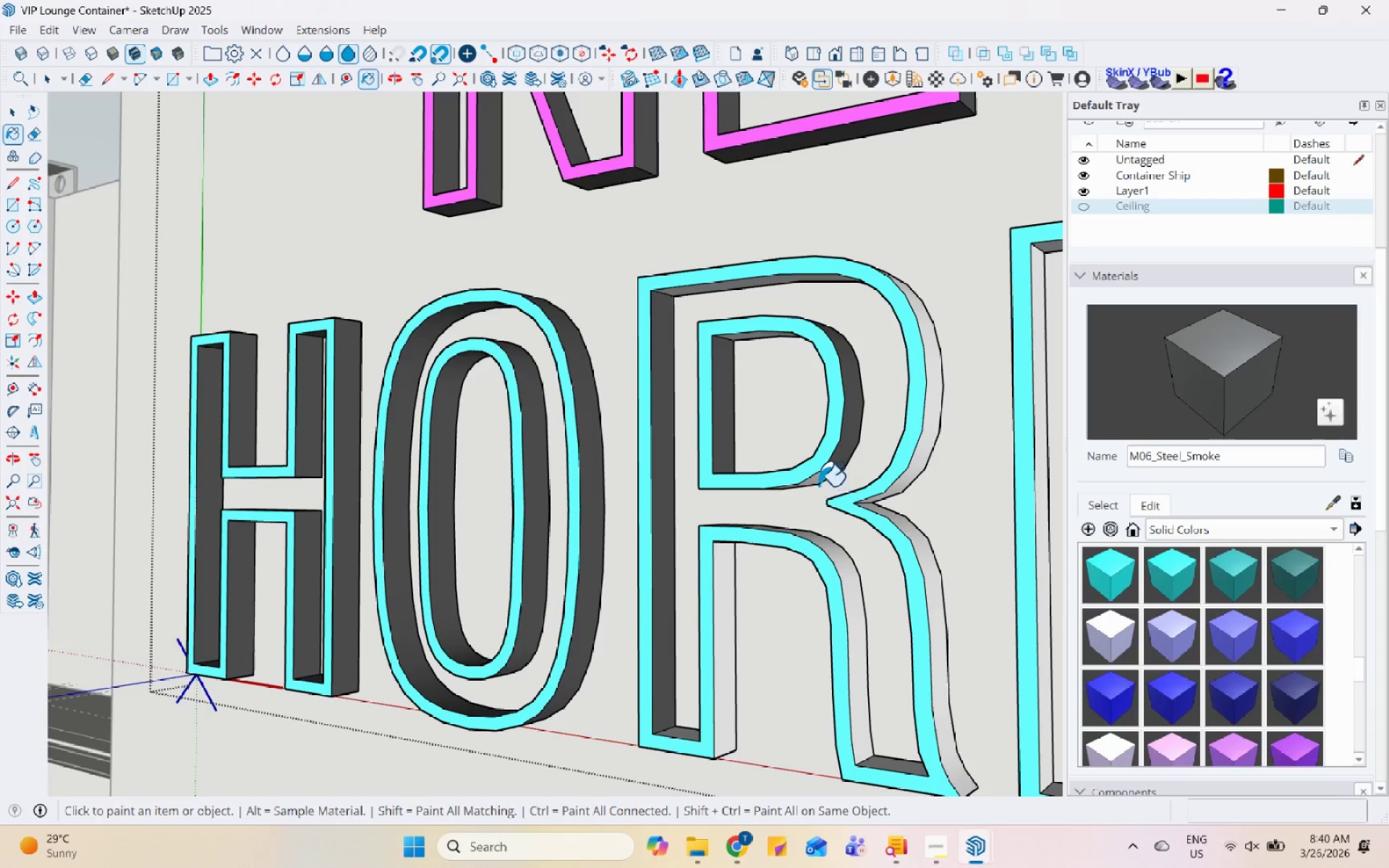 
left_click([819, 477])
 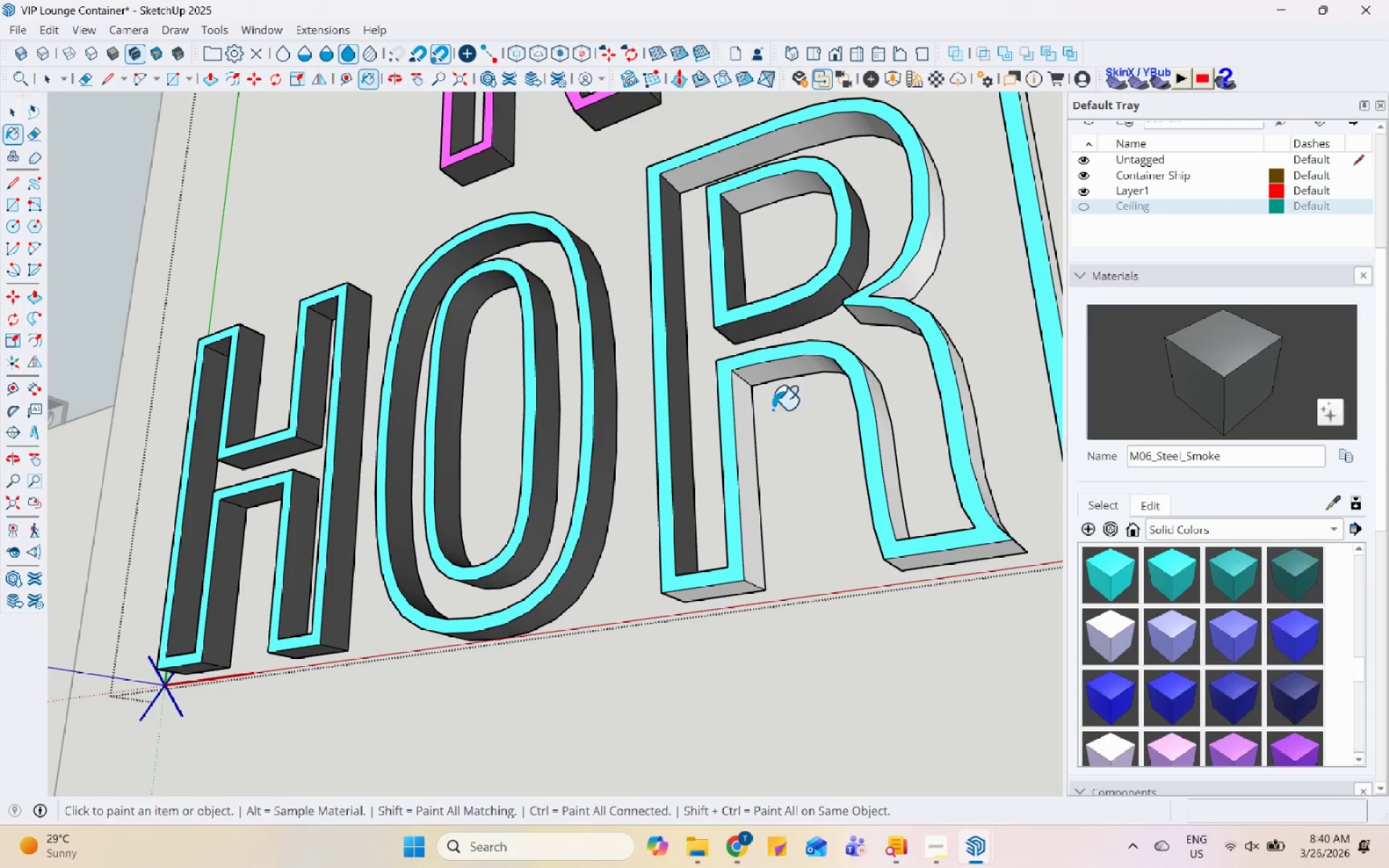 
left_click([739, 427])
 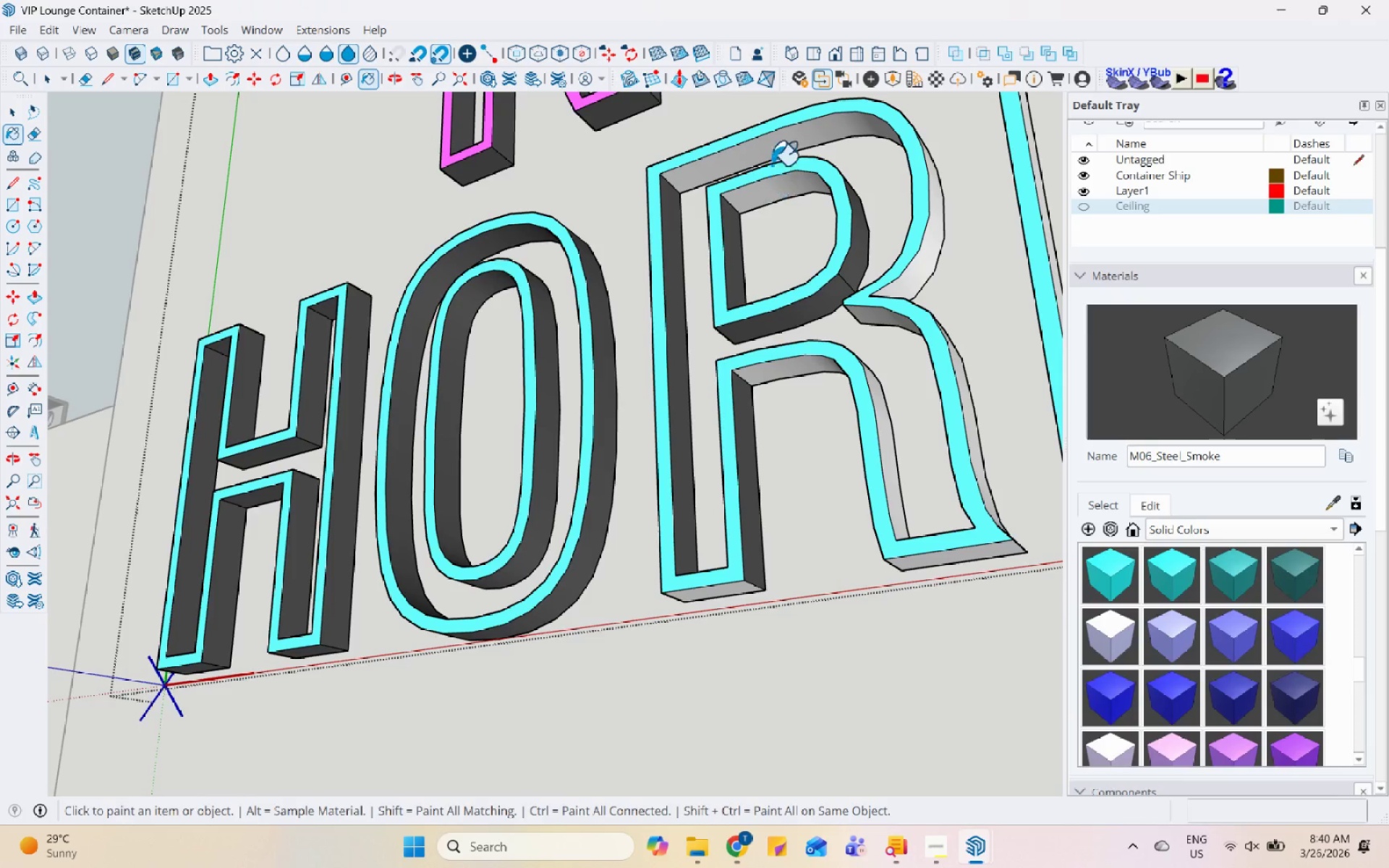 
left_click([775, 145])
 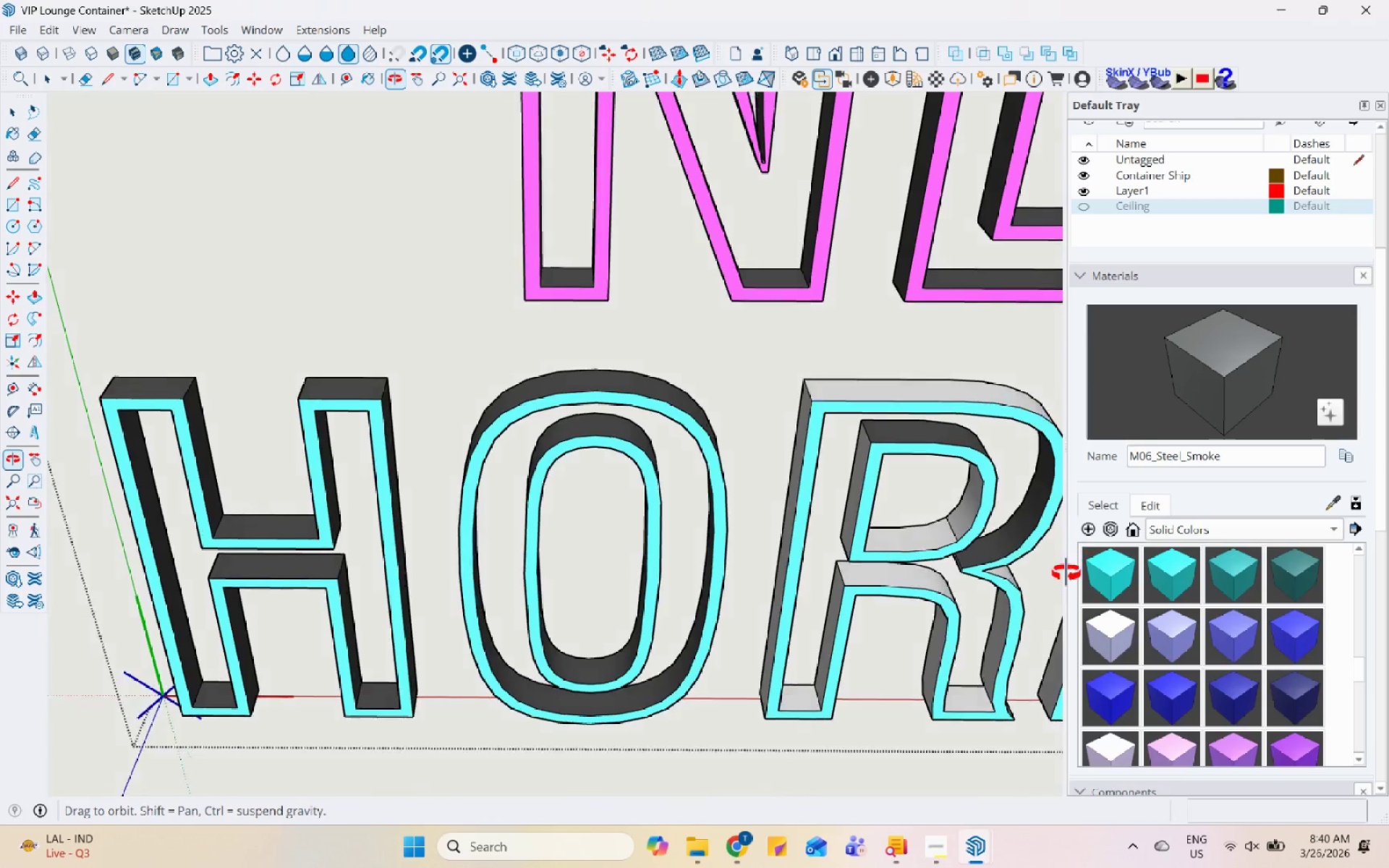 
scroll: coordinate [953, 718], scroll_direction: up, amount: 3.0
 